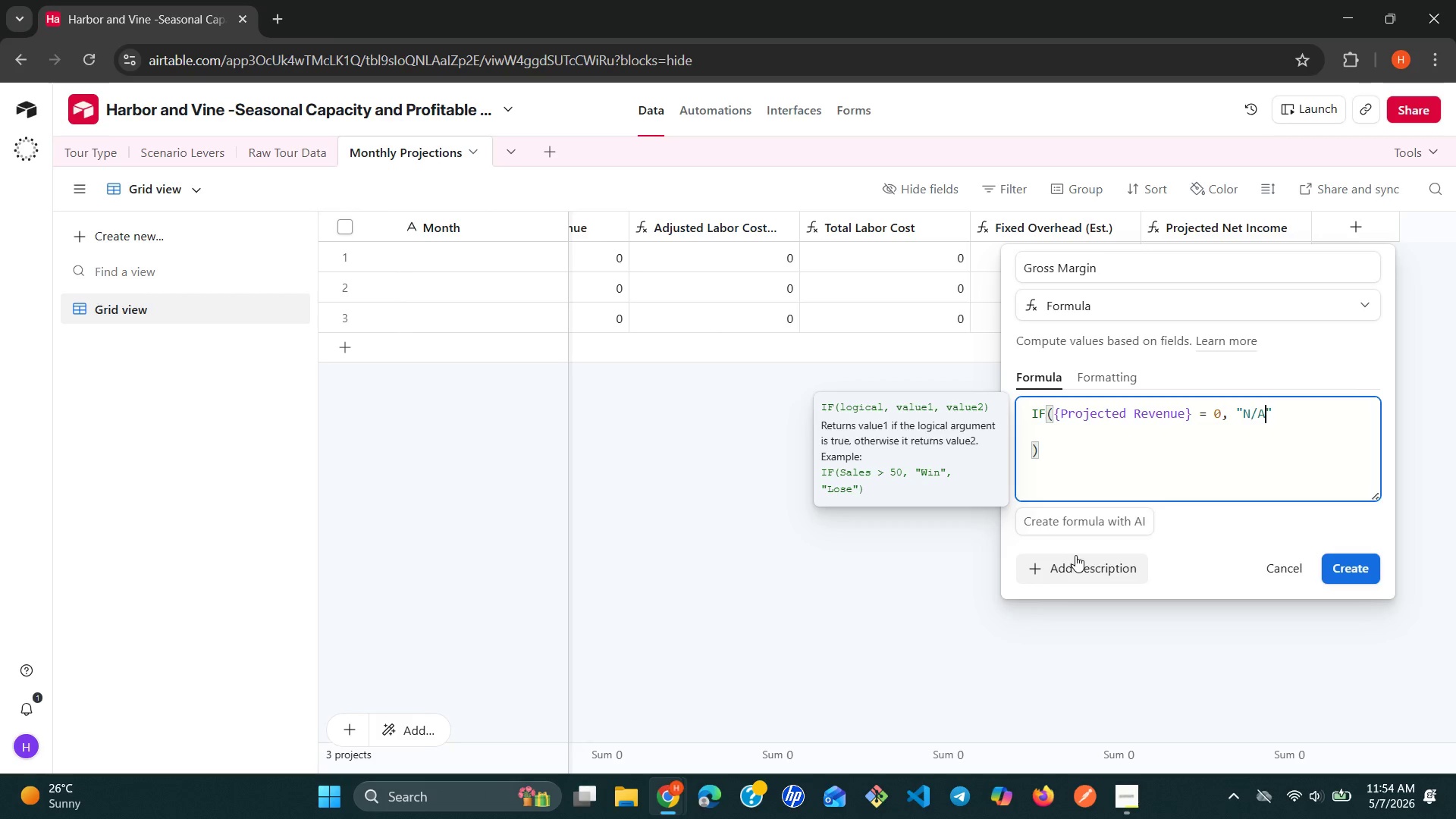 
key(CapsLock)
 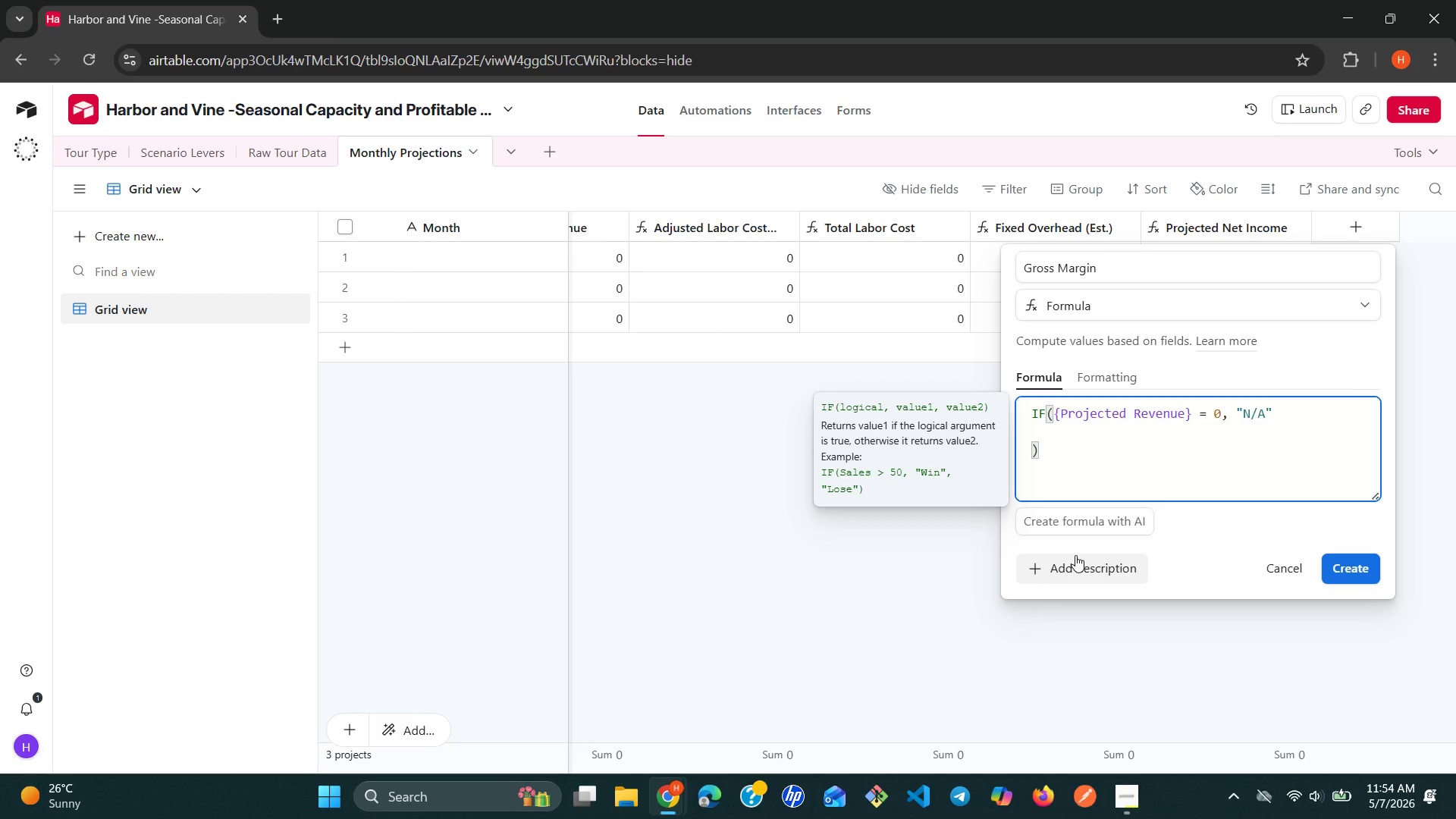 
key(ArrowRight)
 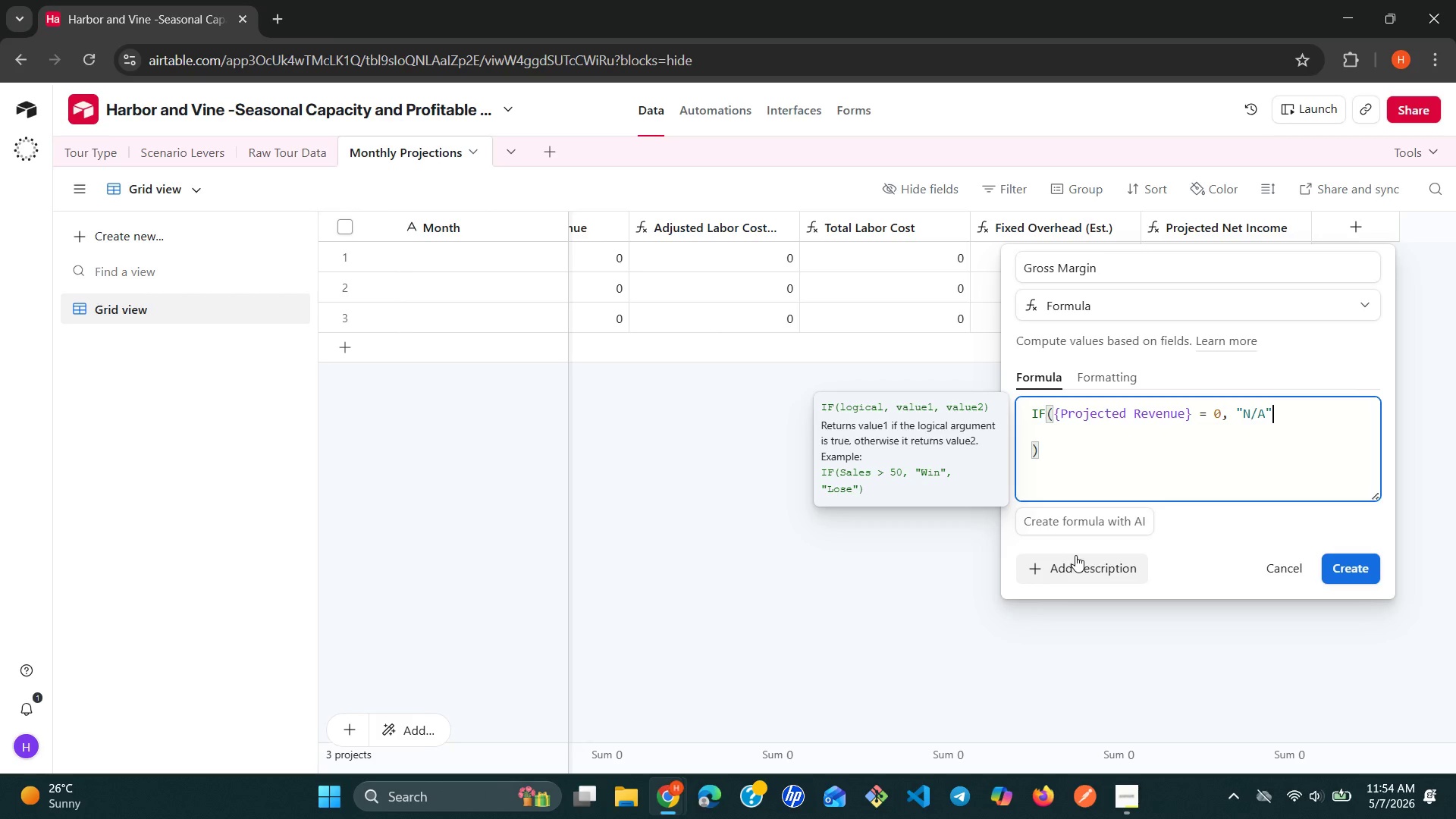 
type(, rou)
 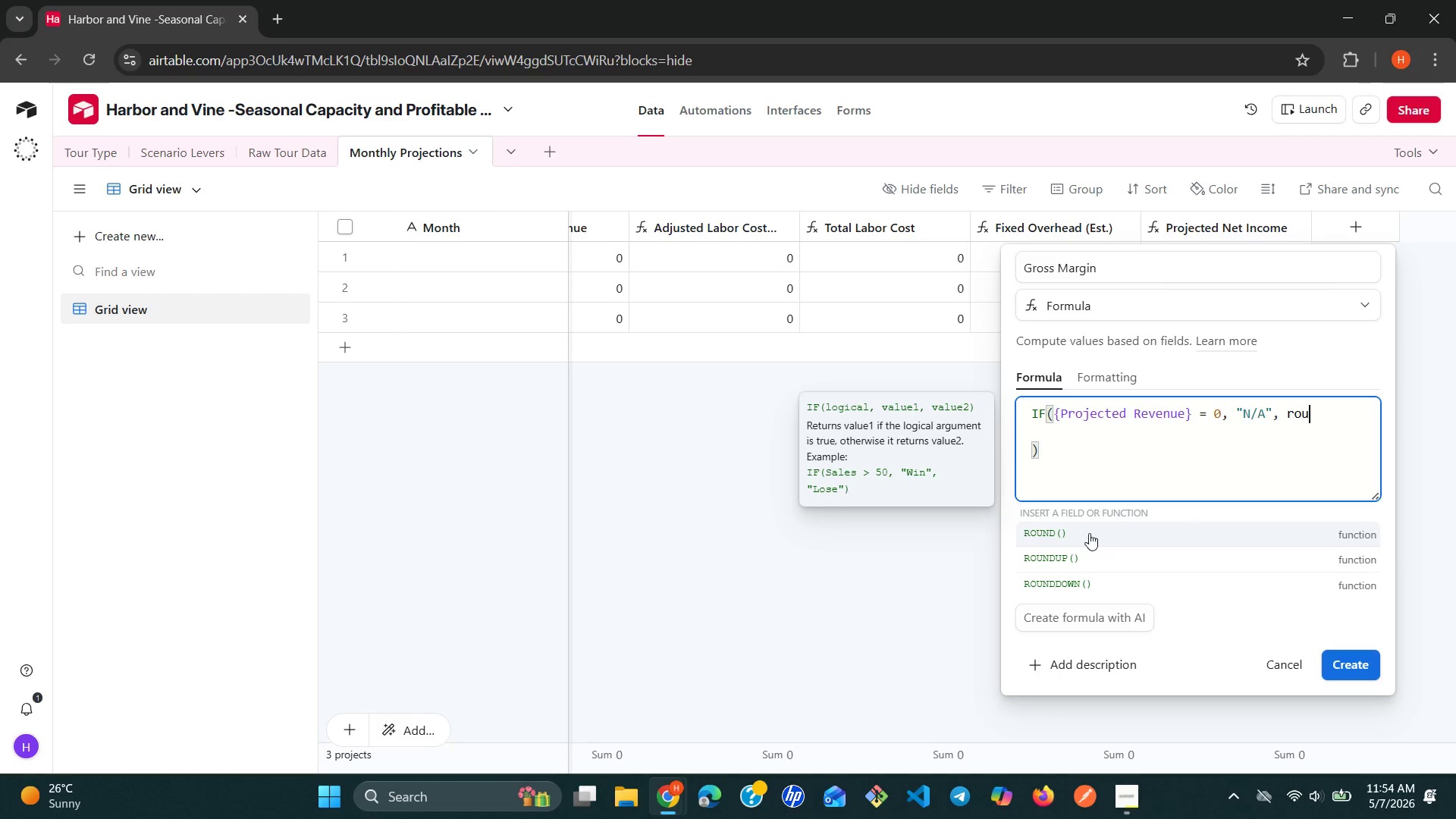 
left_click([1097, 526])
 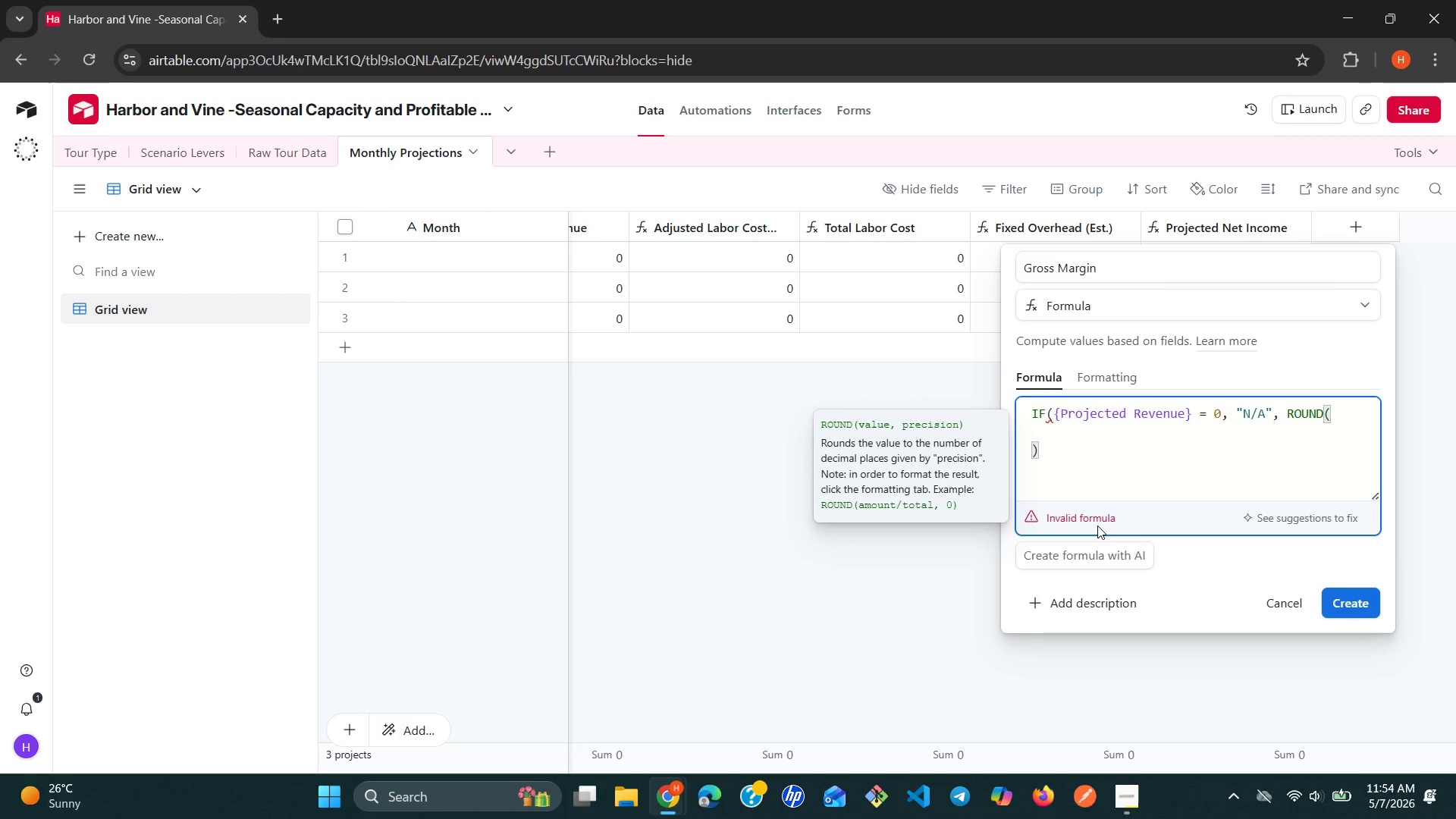 
key(Shift+9)
 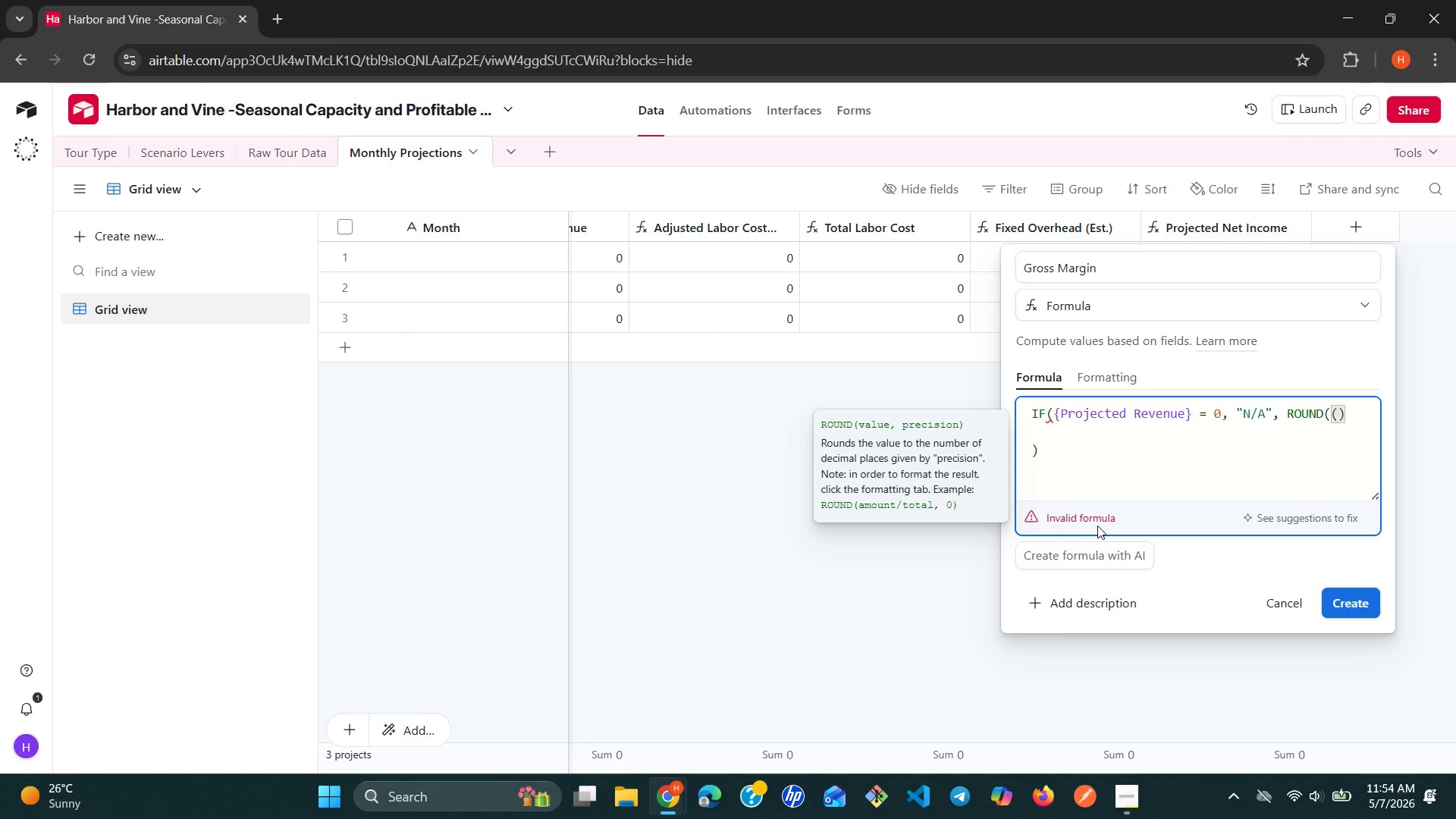 
key(Shift+0)
 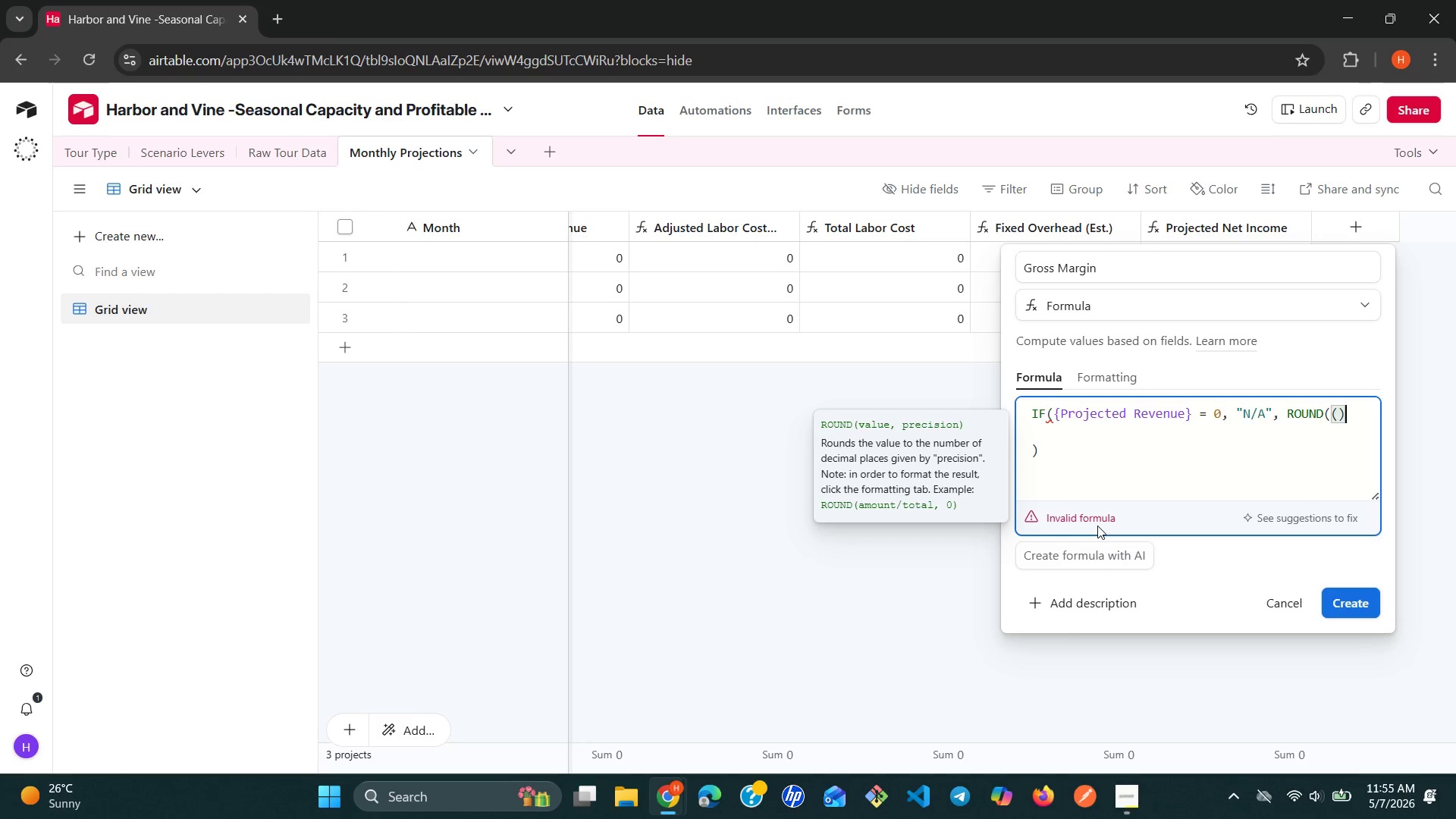 
key(Shift+0)
 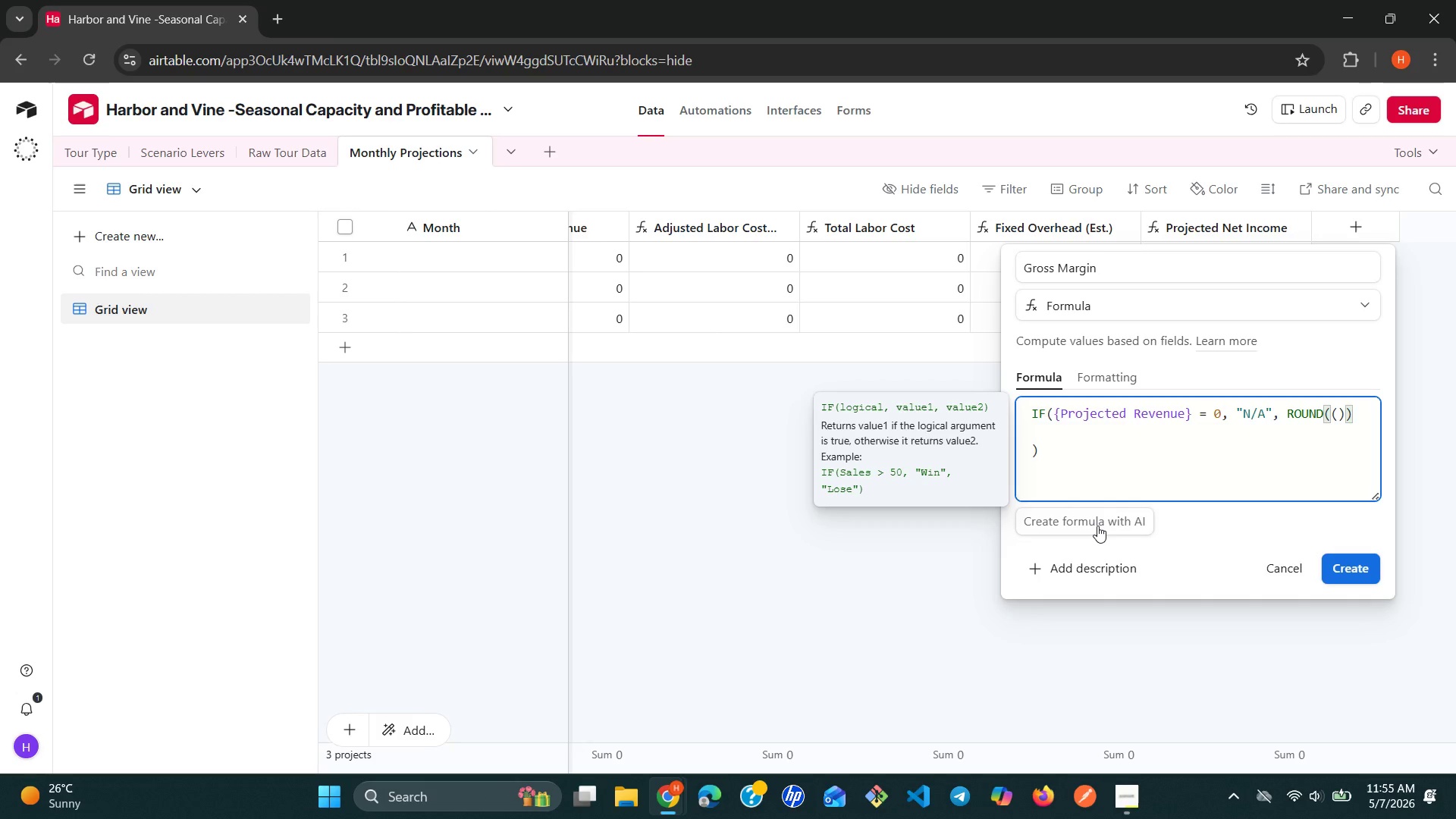 
wait(5.94)
 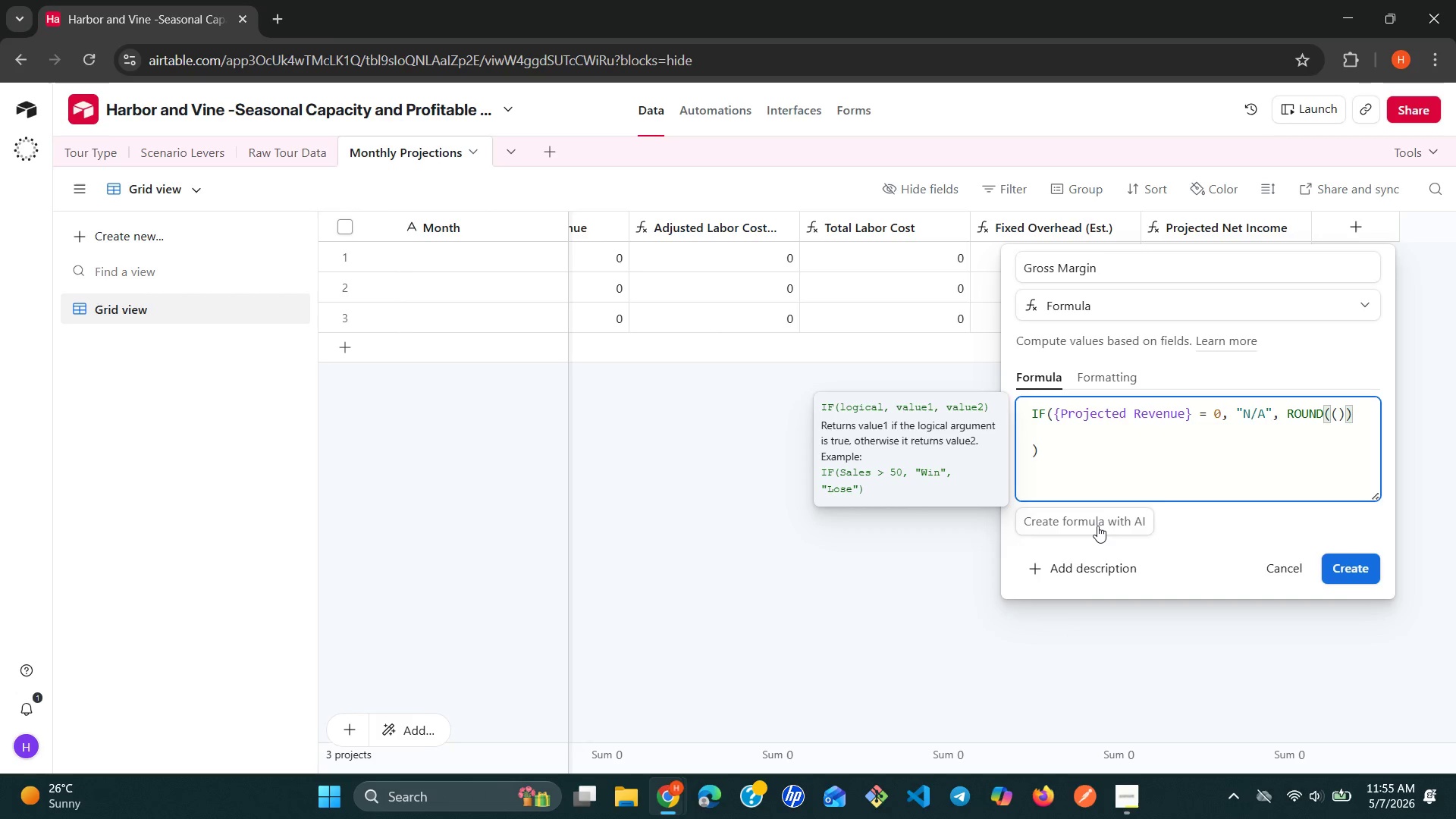 
key(ArrowLeft)
 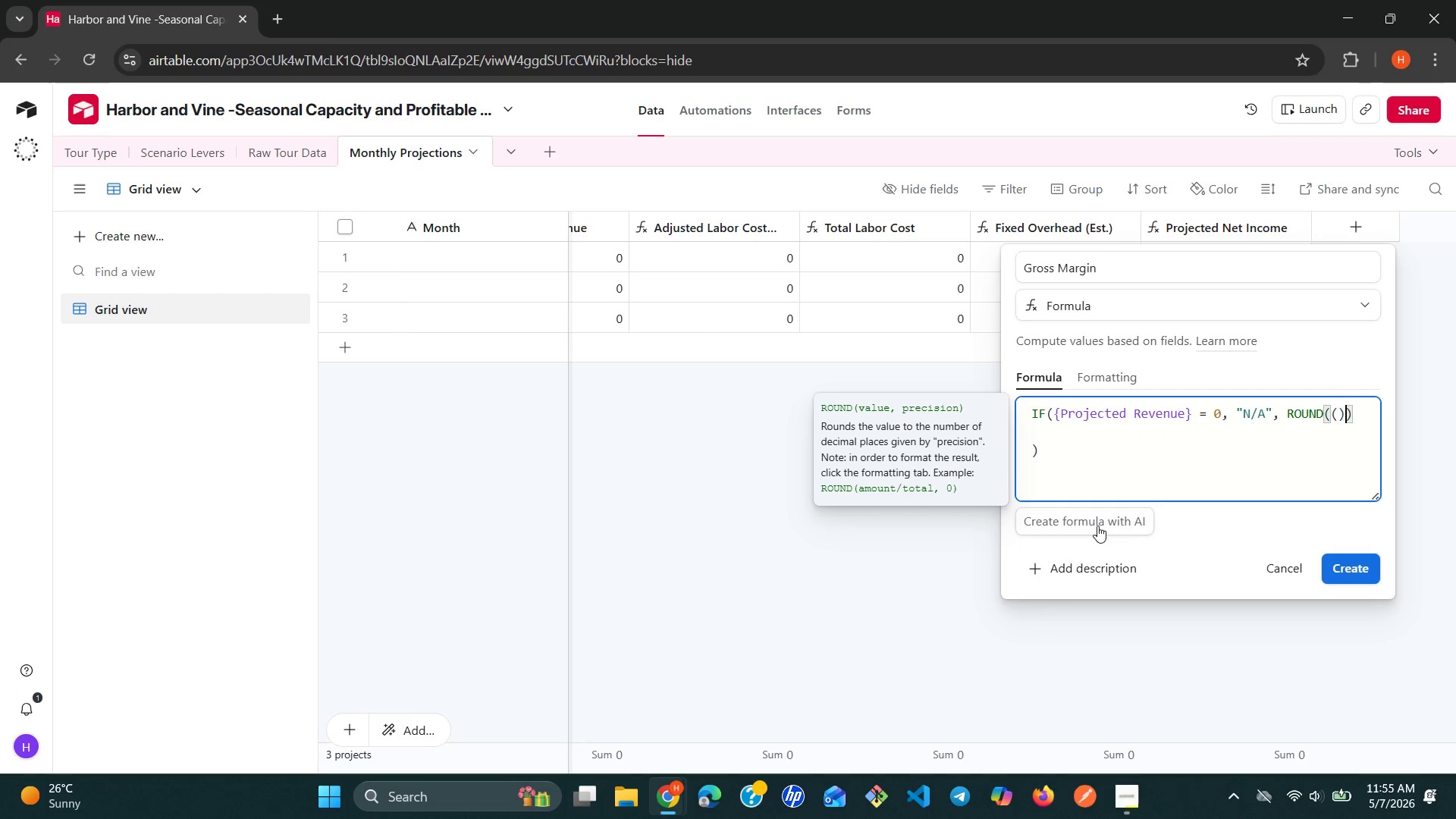 
key(ArrowLeft)
 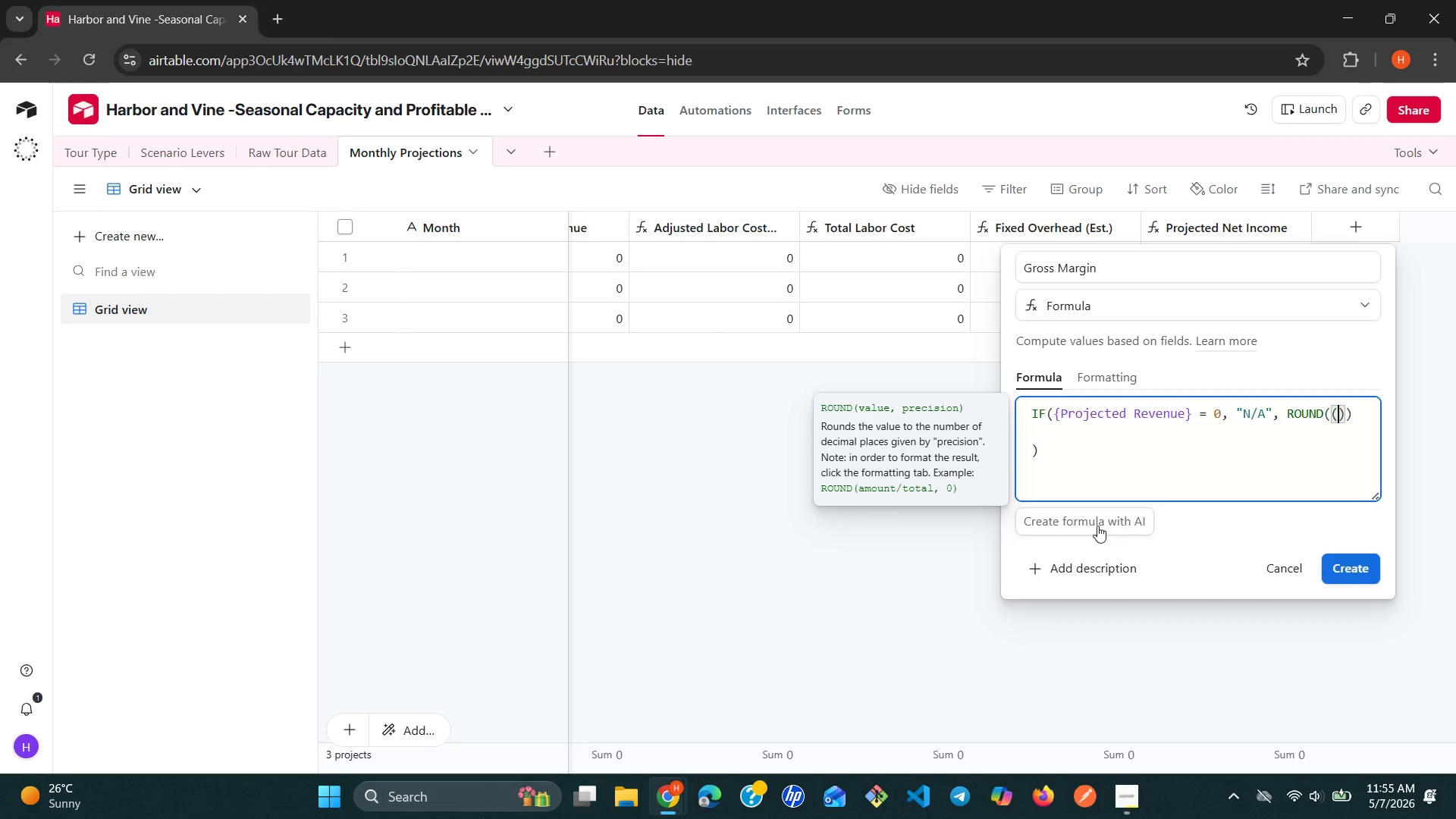 
key(Backspace)
 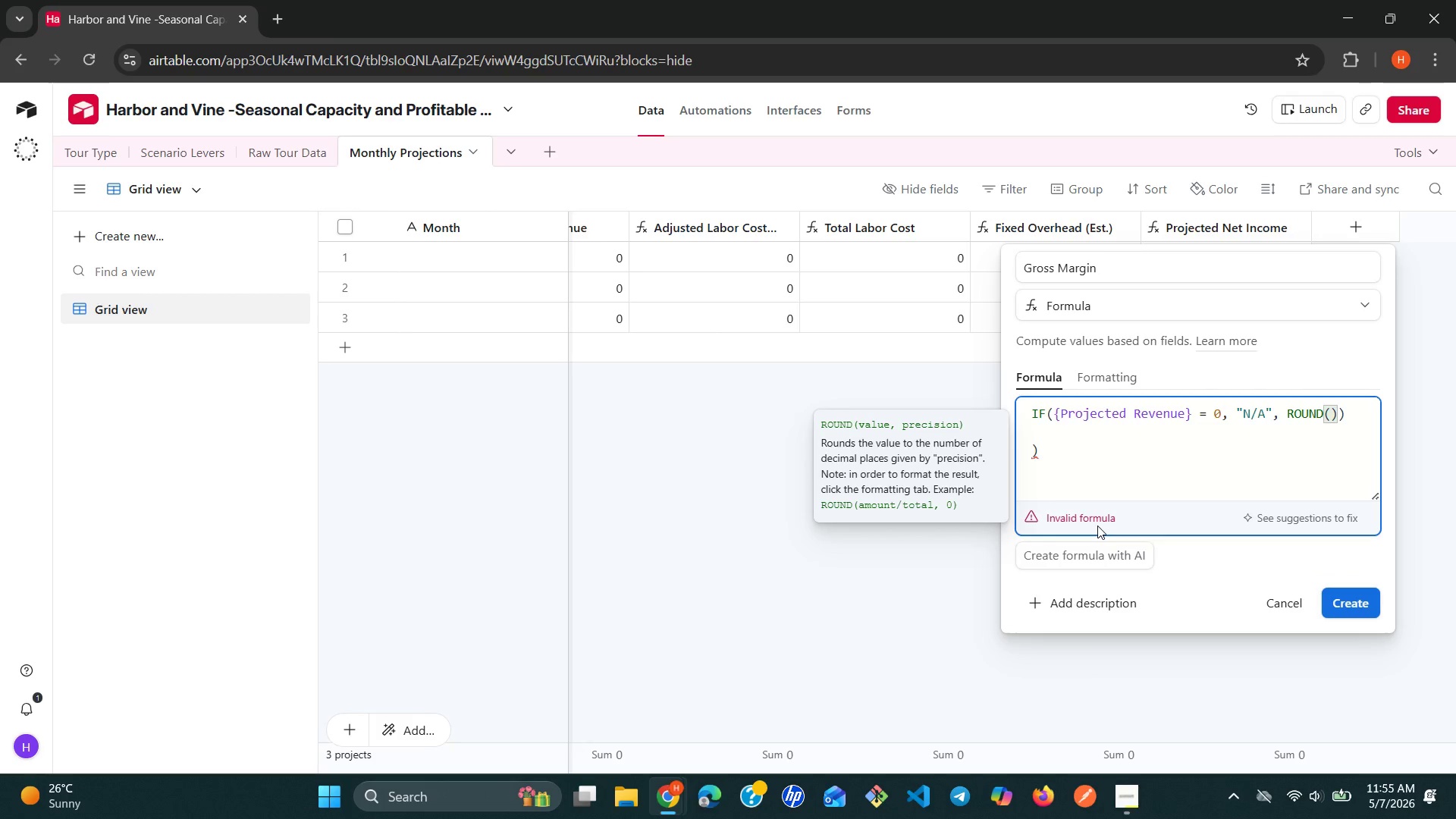 
wait(6.42)
 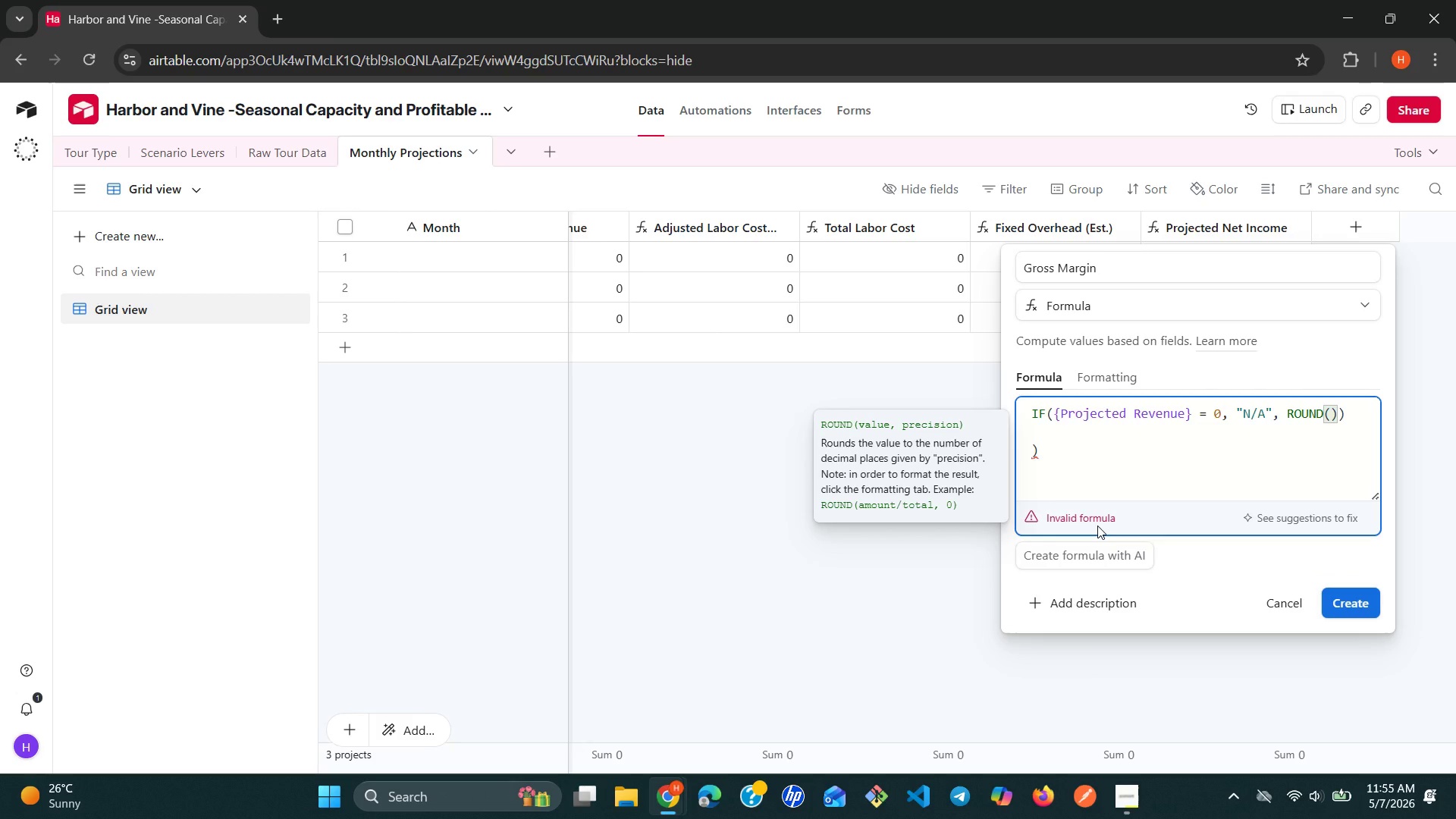 
key(ArrowRight)
 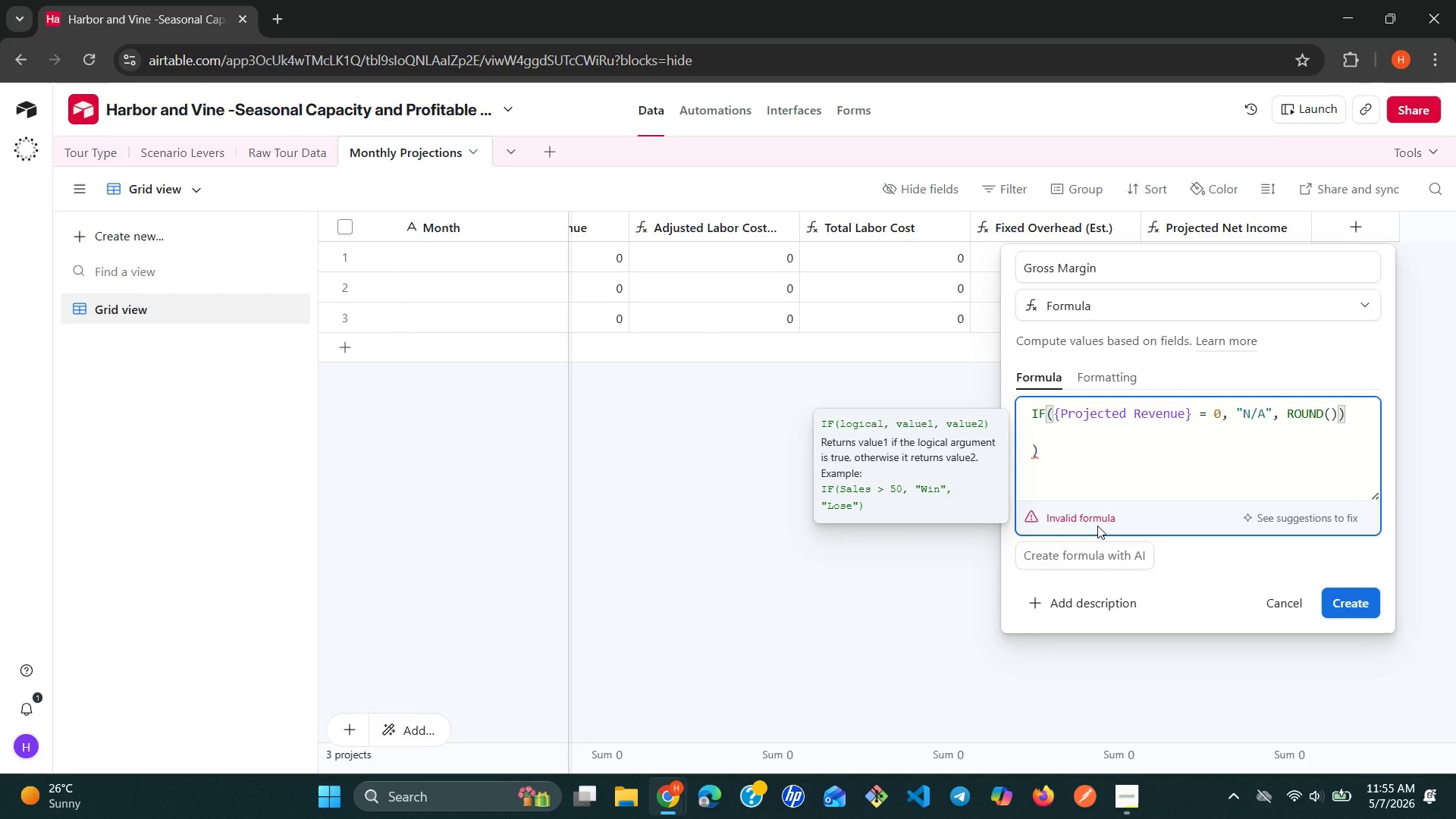 
key(Backspace)
 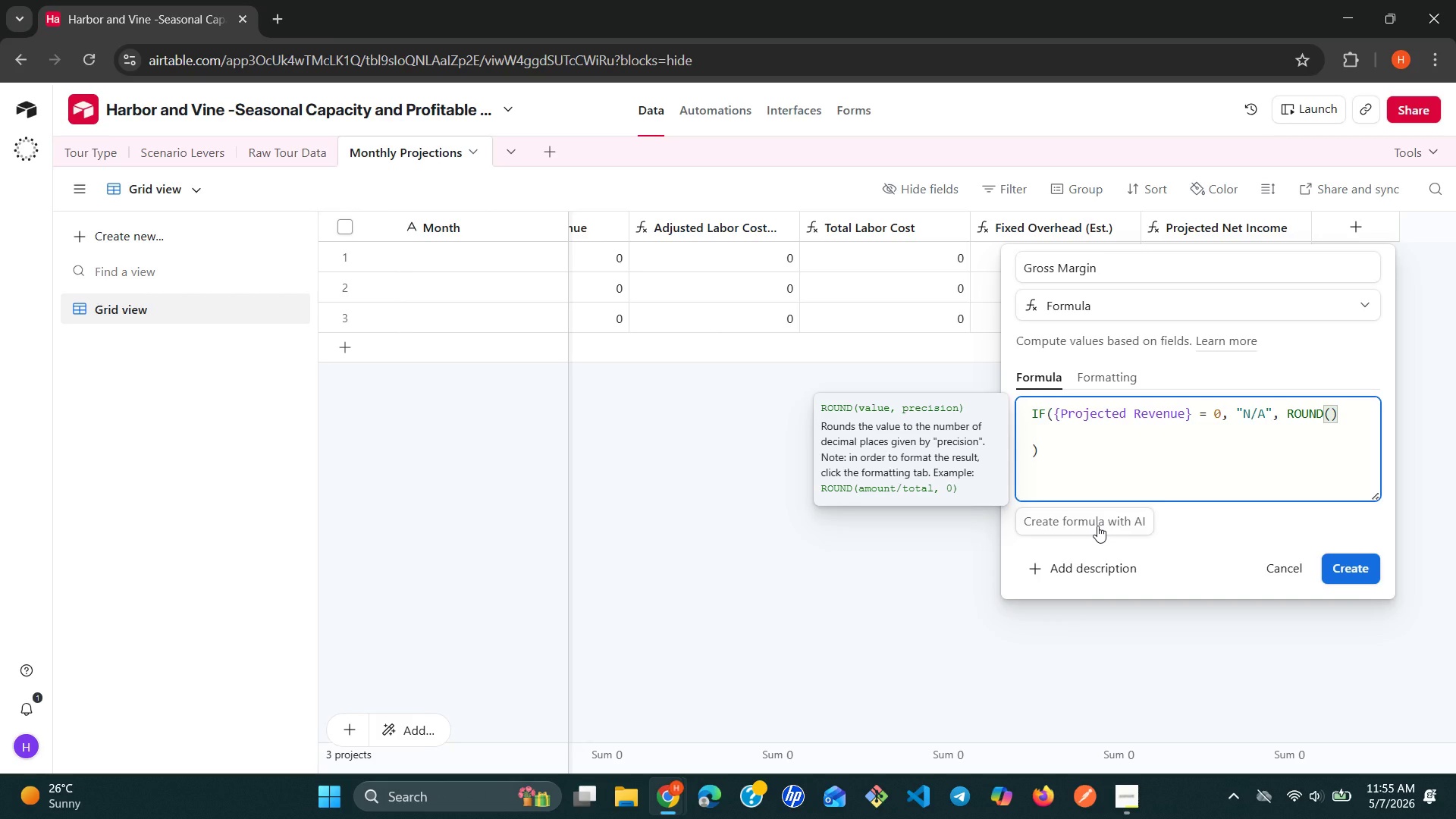 
wait(6.98)
 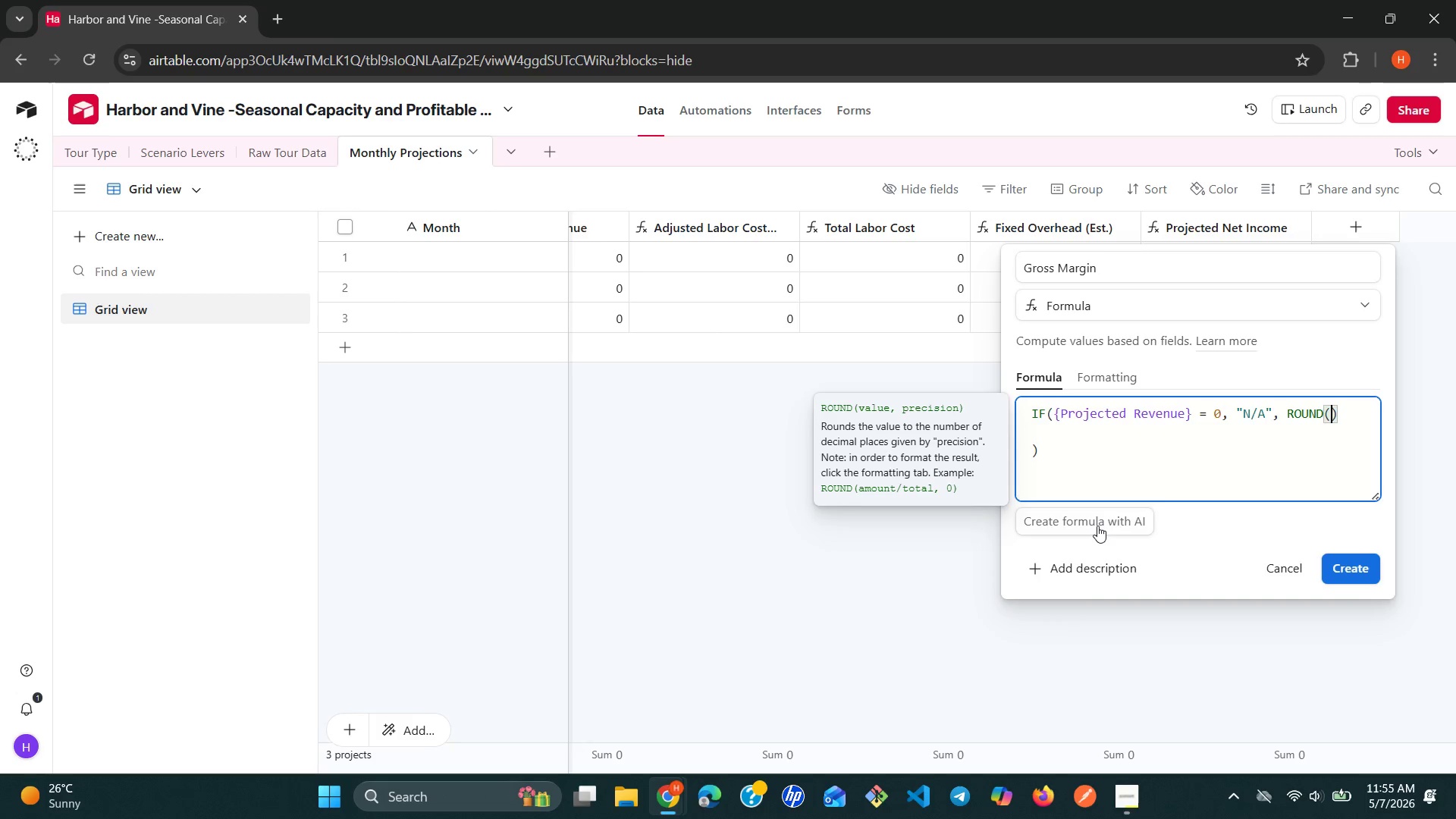 
key(Shift+9)
 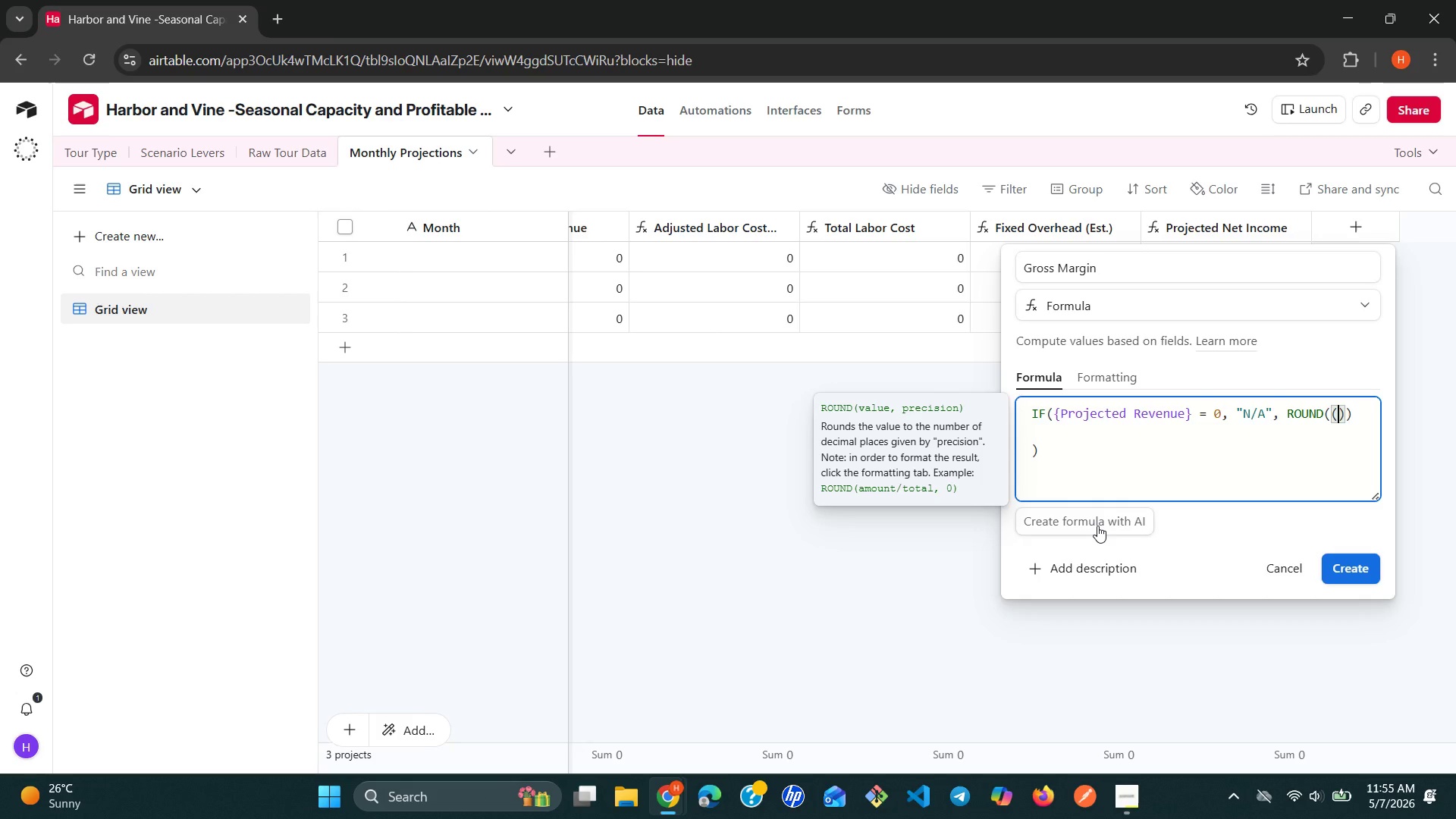 
type(pro)
 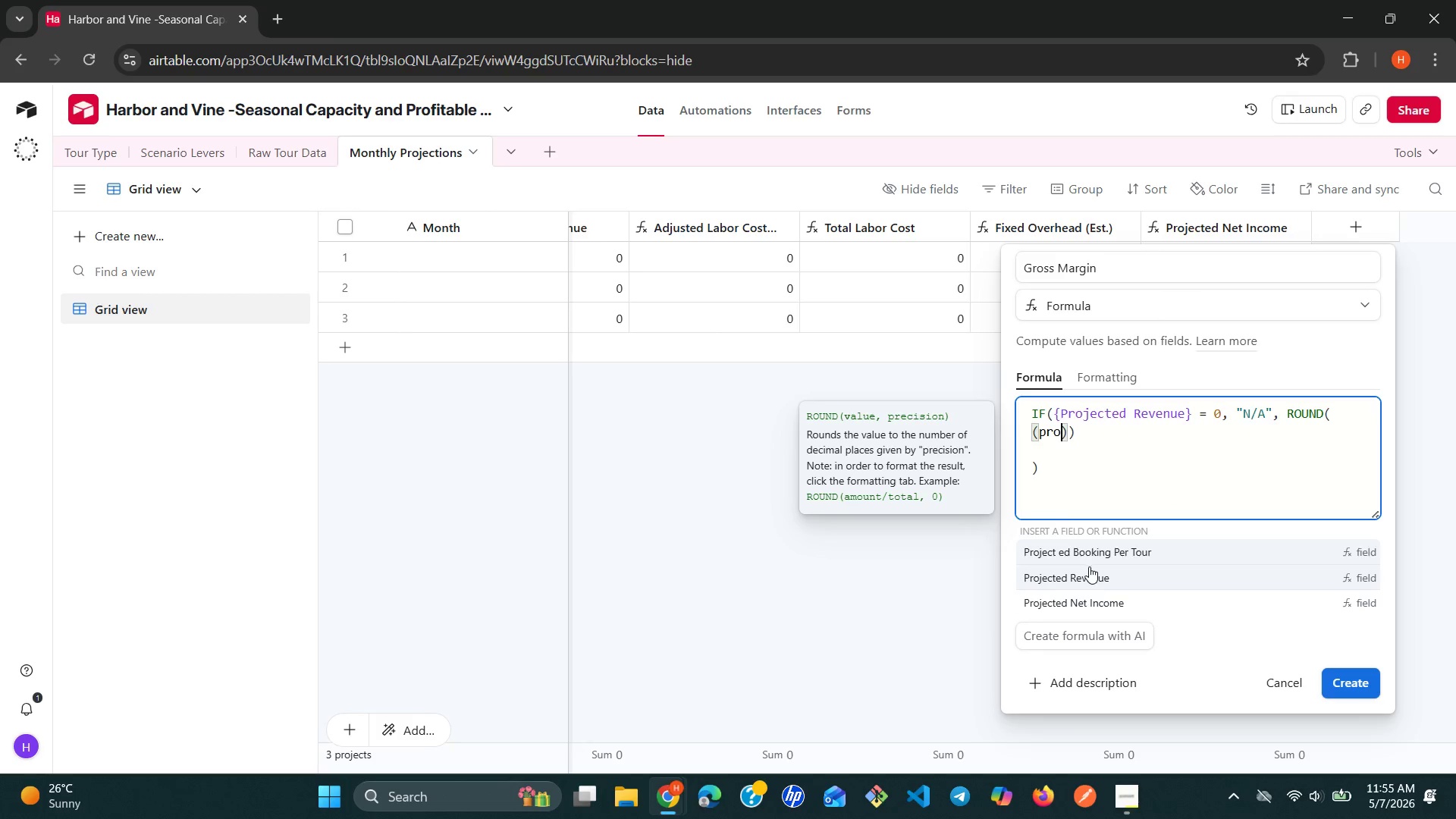 
left_click([1087, 571])
 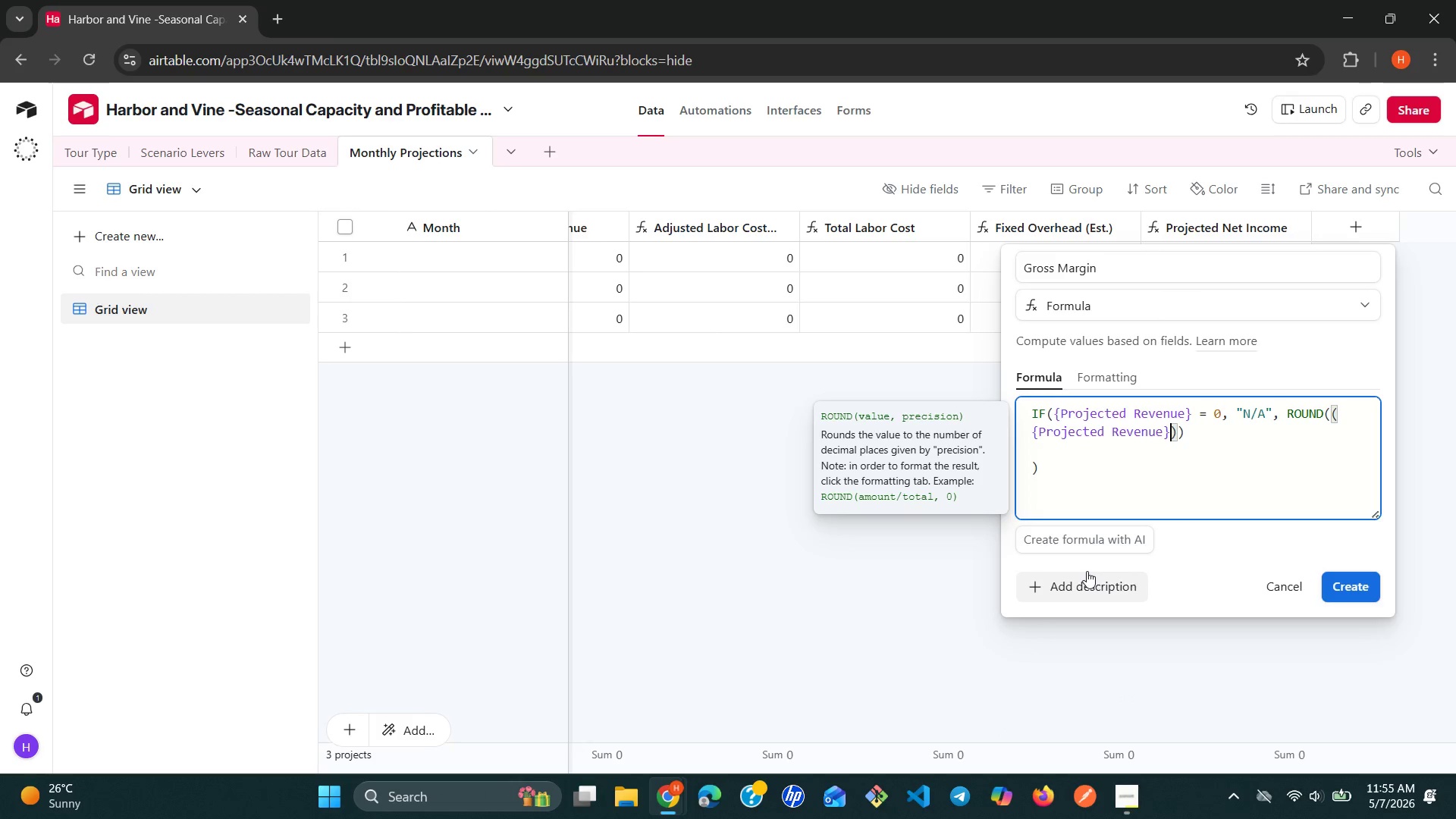 
wait(5.62)
 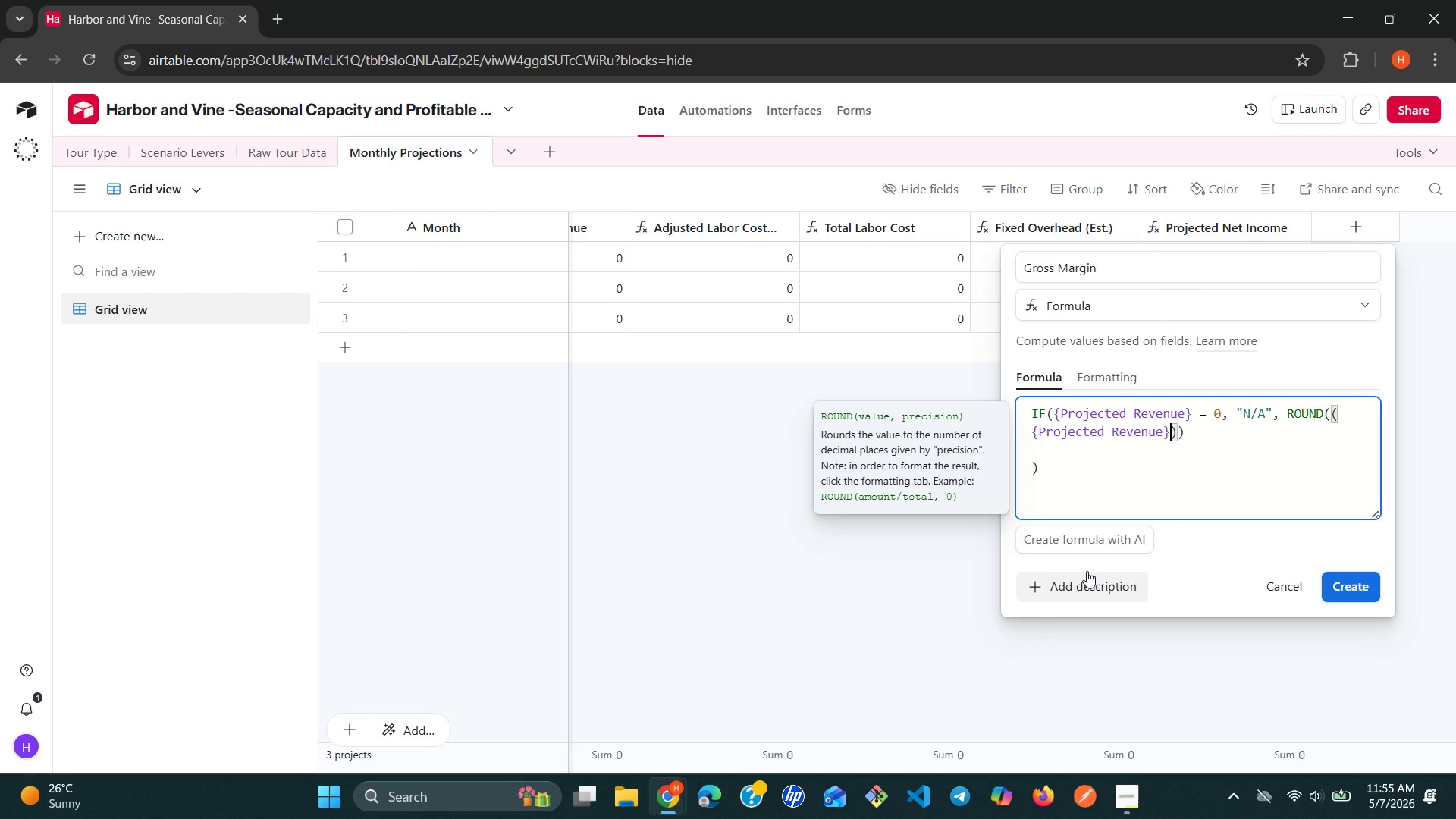 
type( -{toa)
 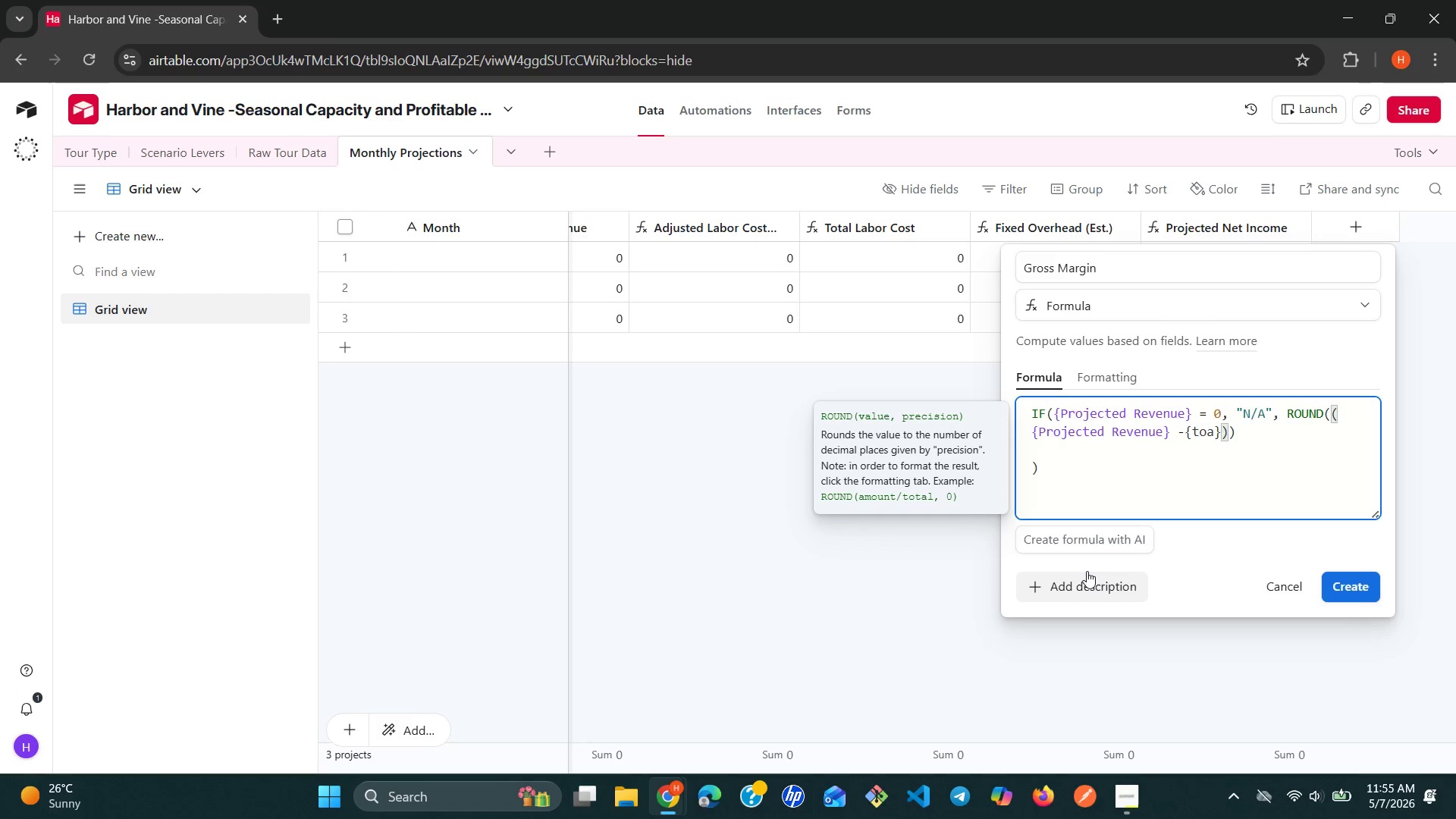 
key(Backspace)
 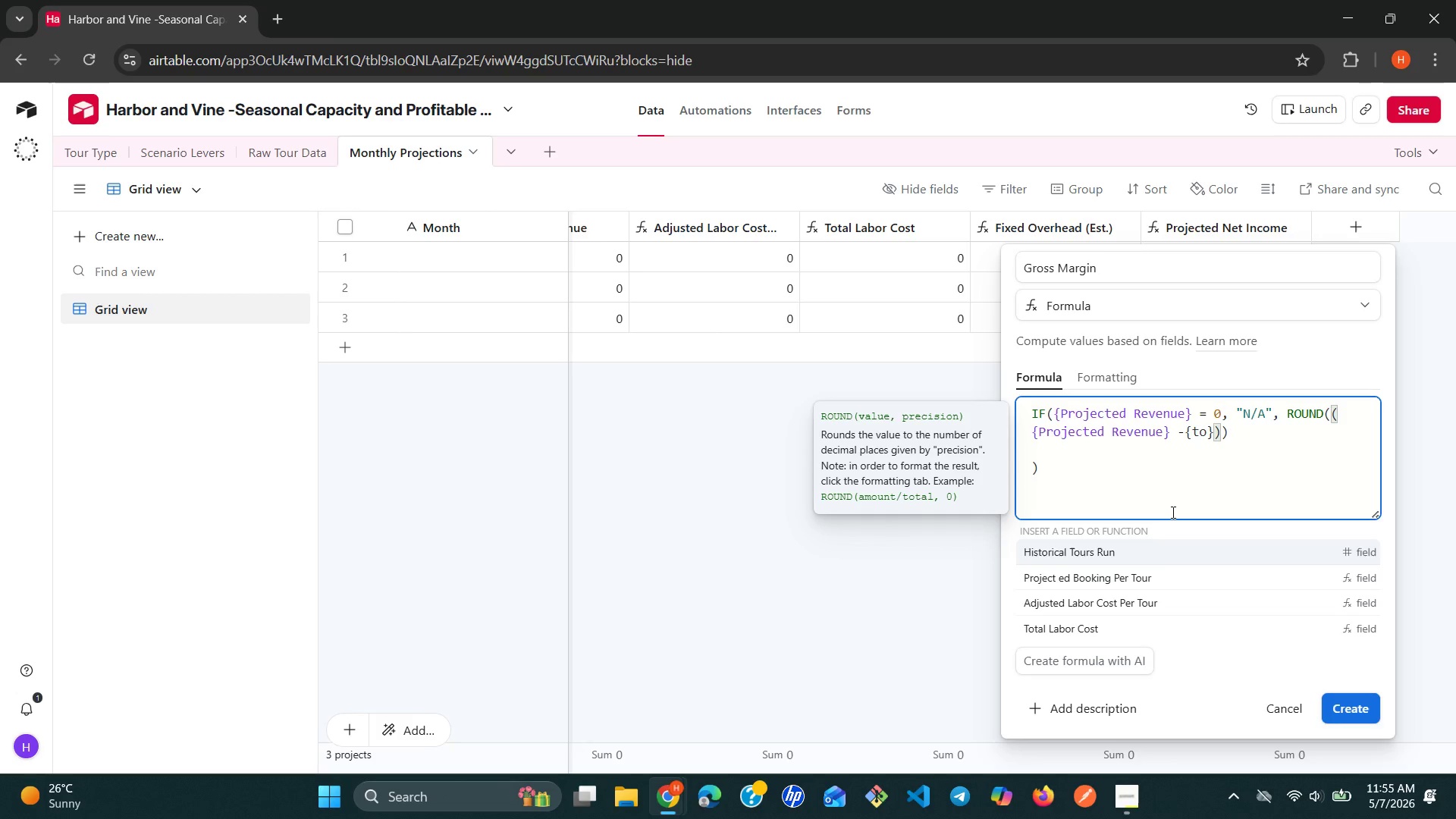 
key(T)
 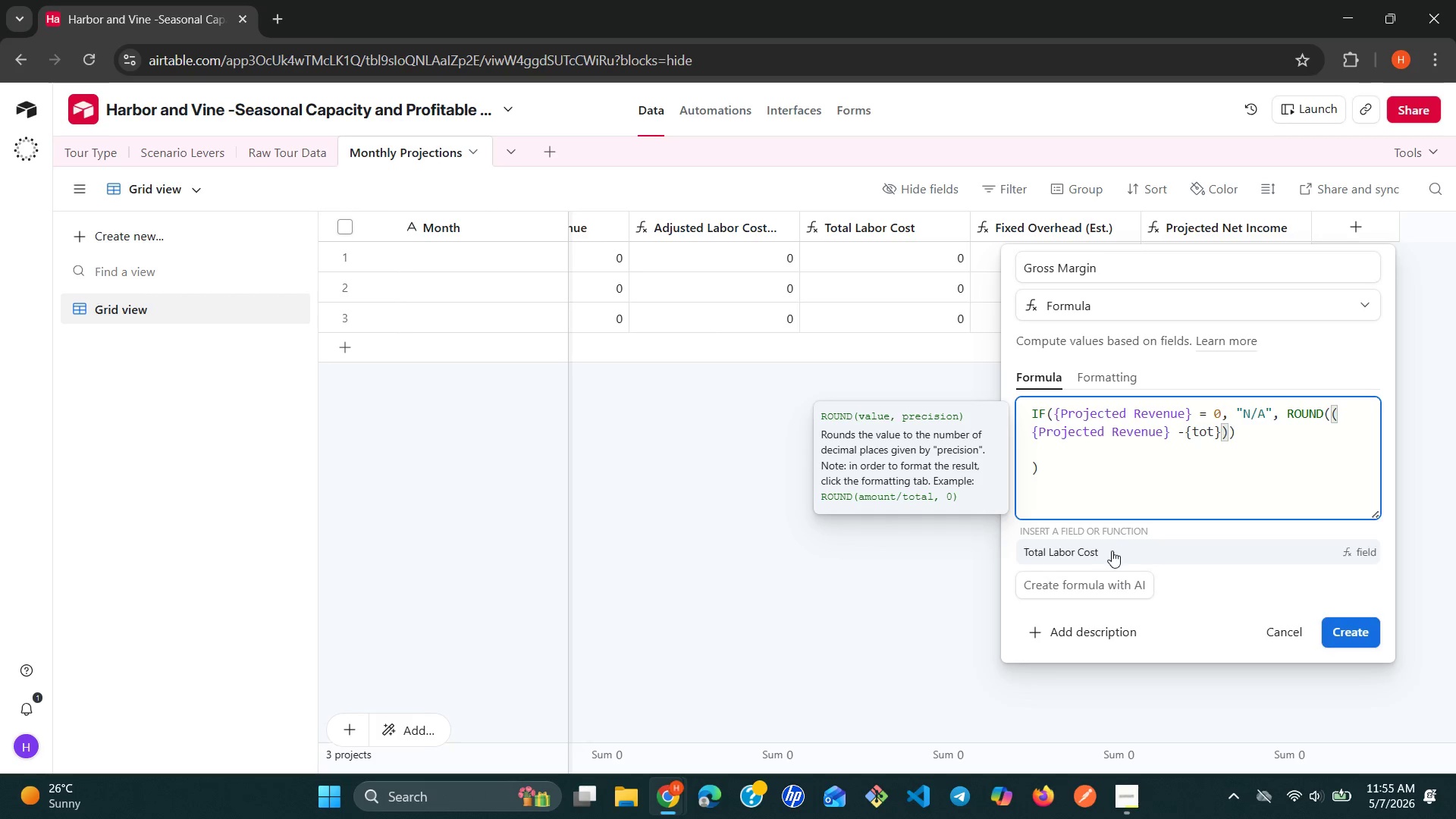 
left_click([1103, 554])
 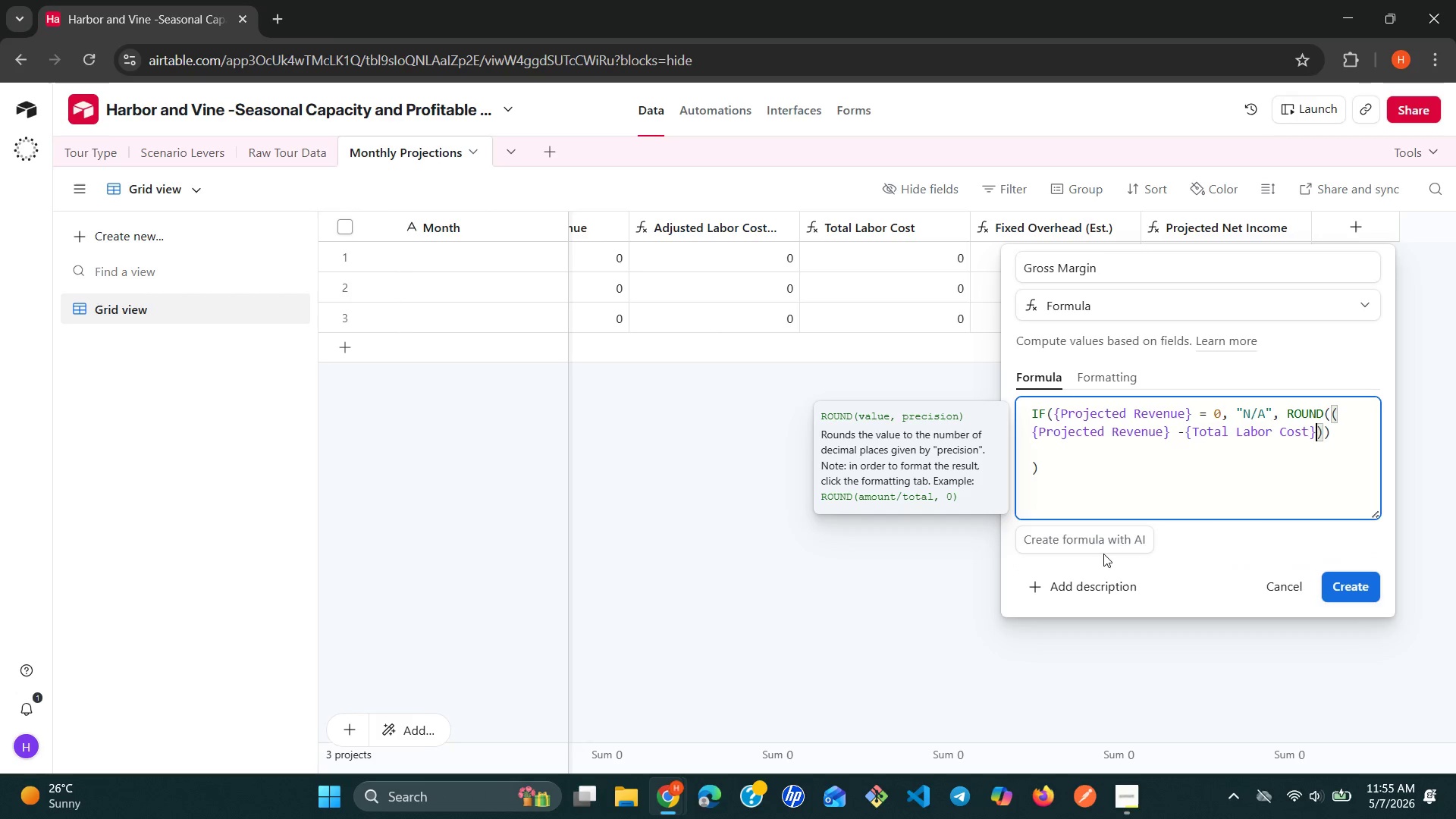 
key(ArrowRight)
 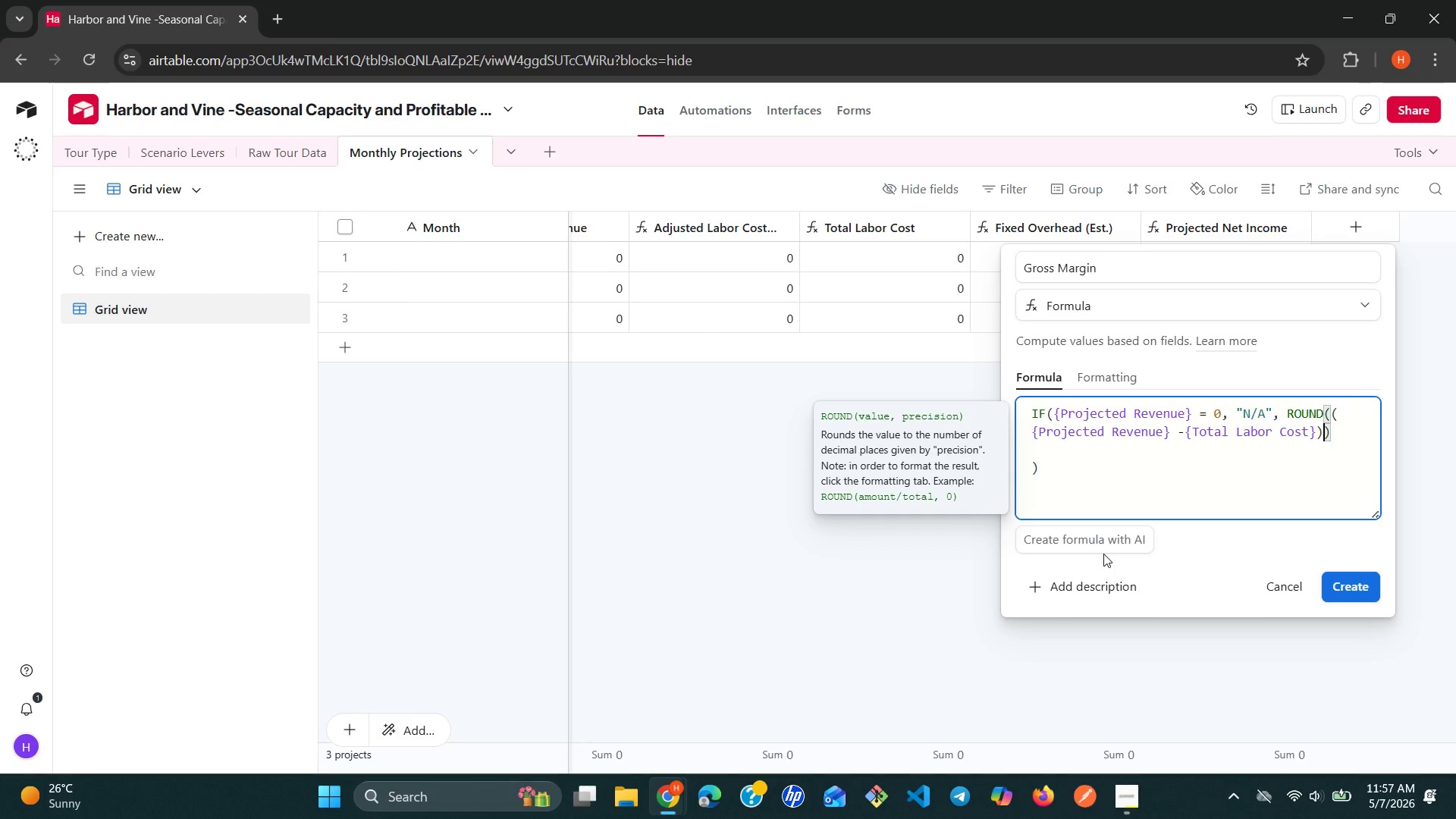 
wait(99.23)
 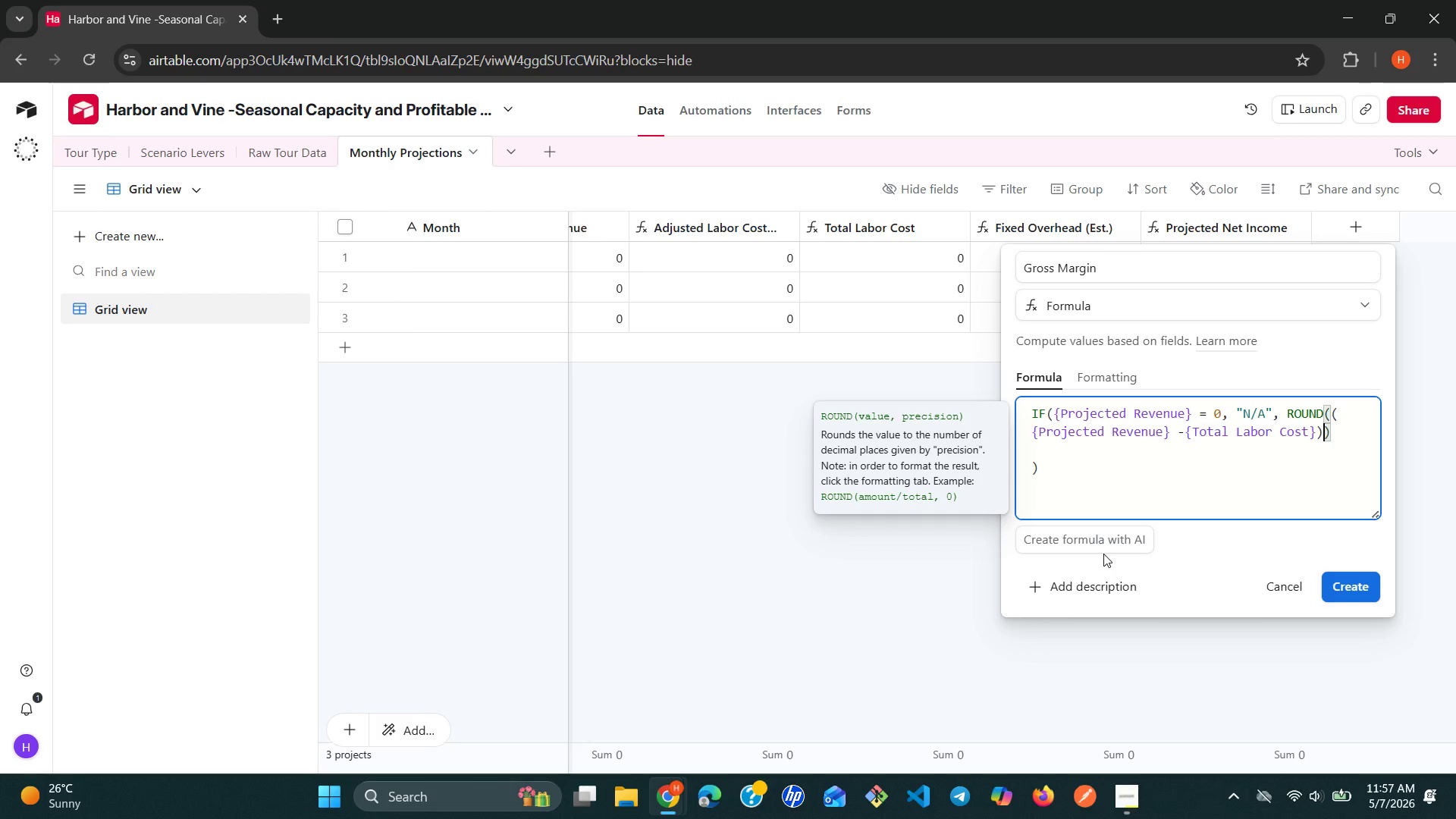 
type( / {proje)
 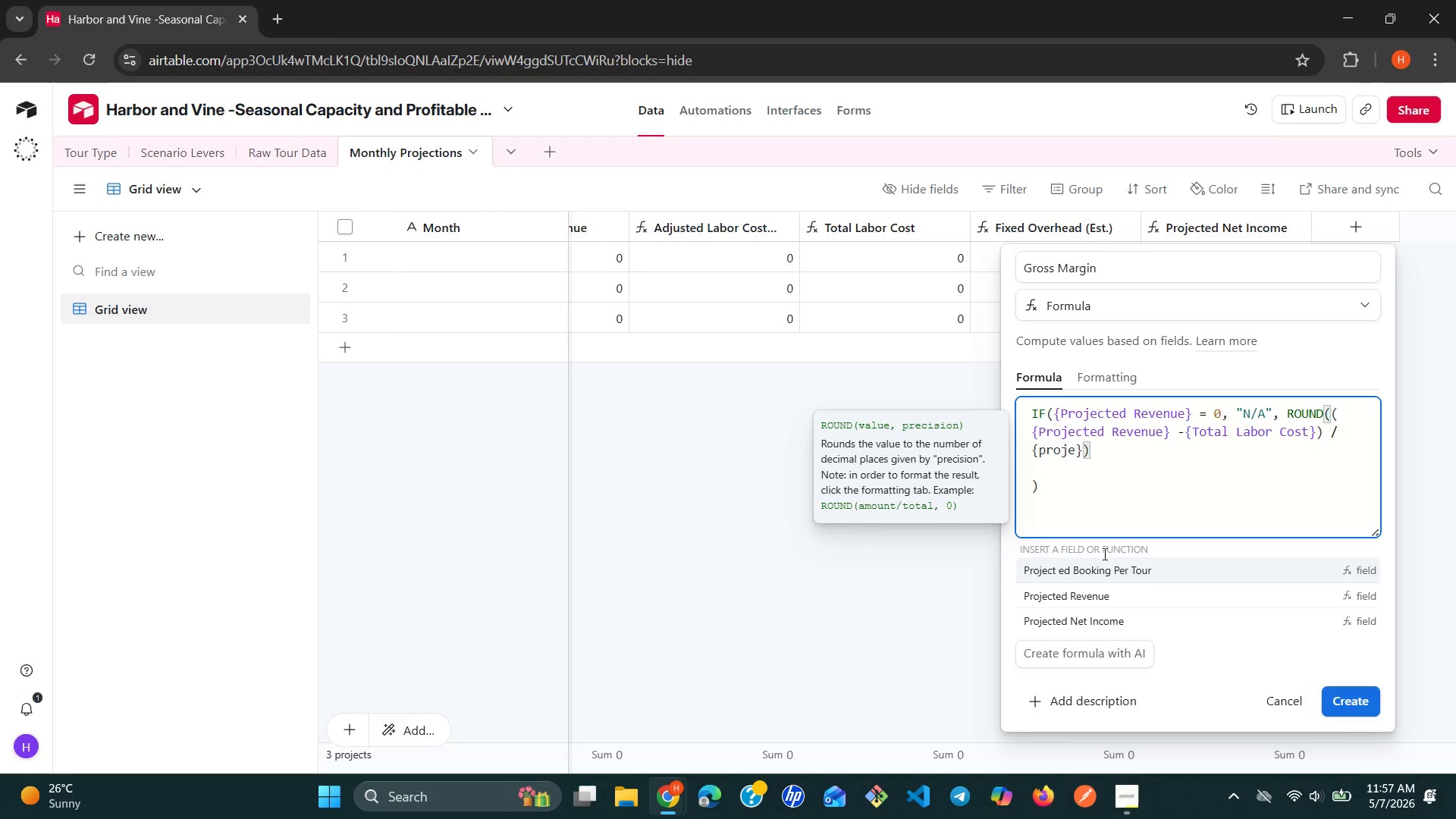 
left_click([1139, 592])
 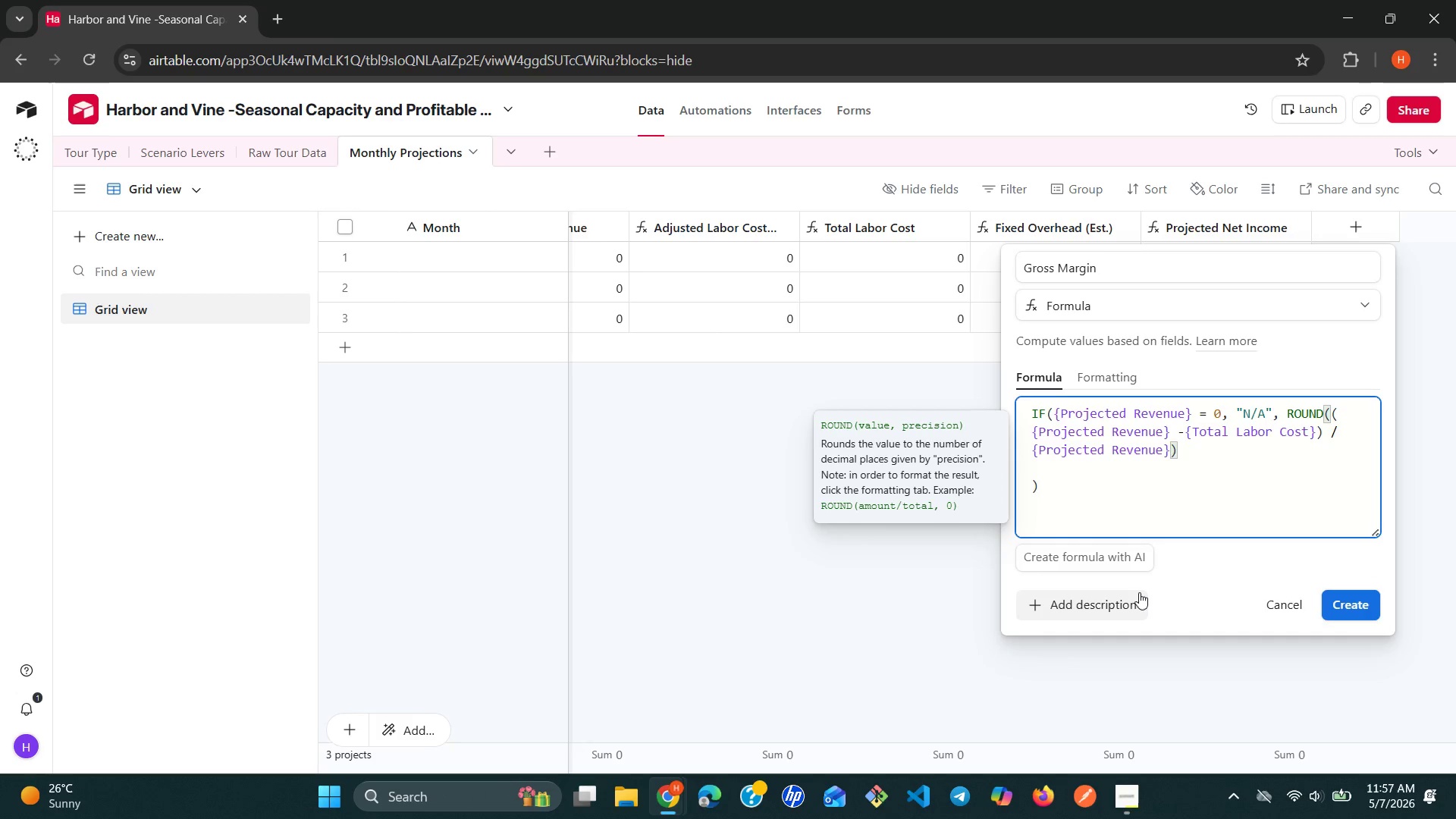 
type( * 100)
 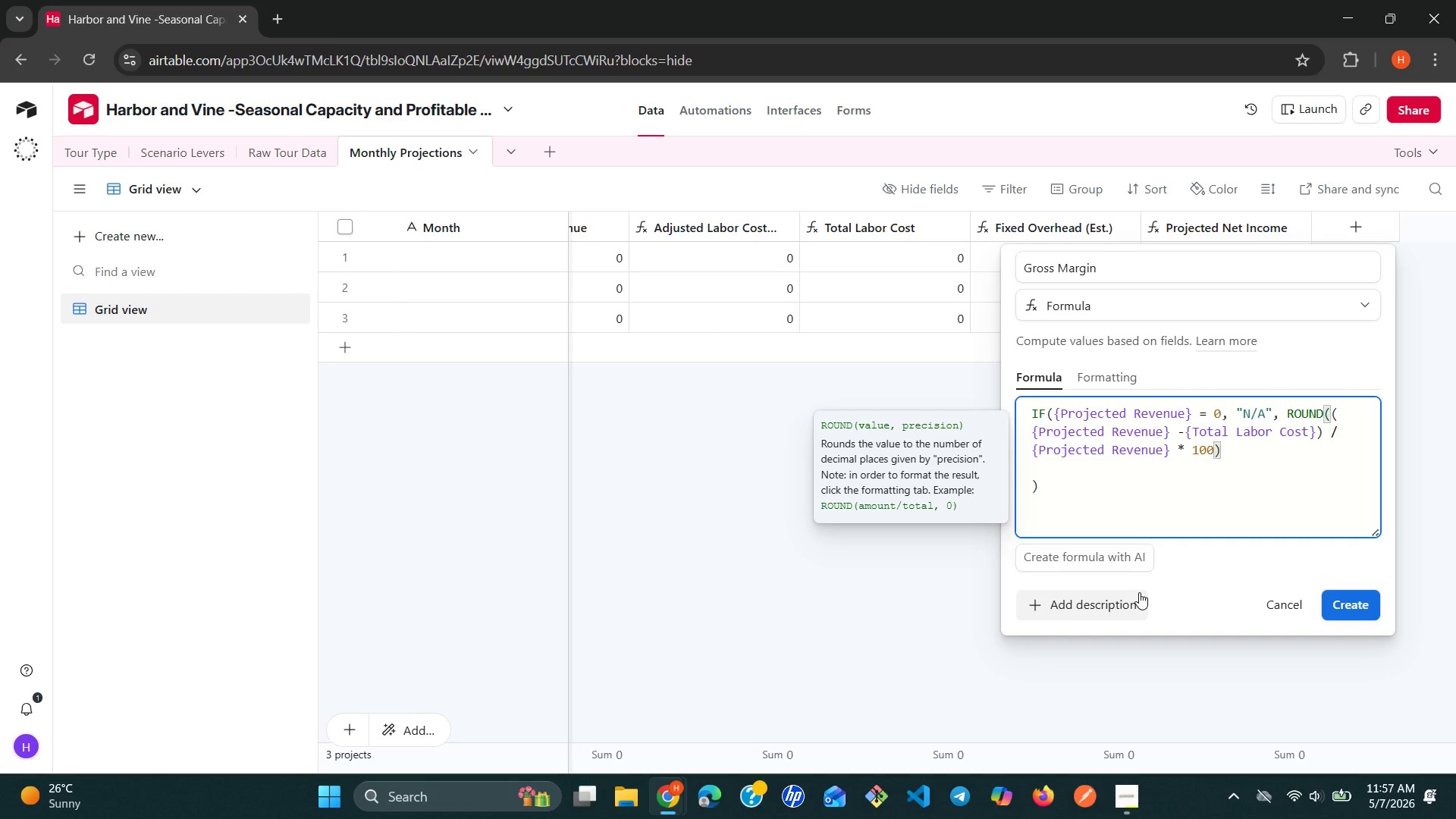 
key(Comma)
 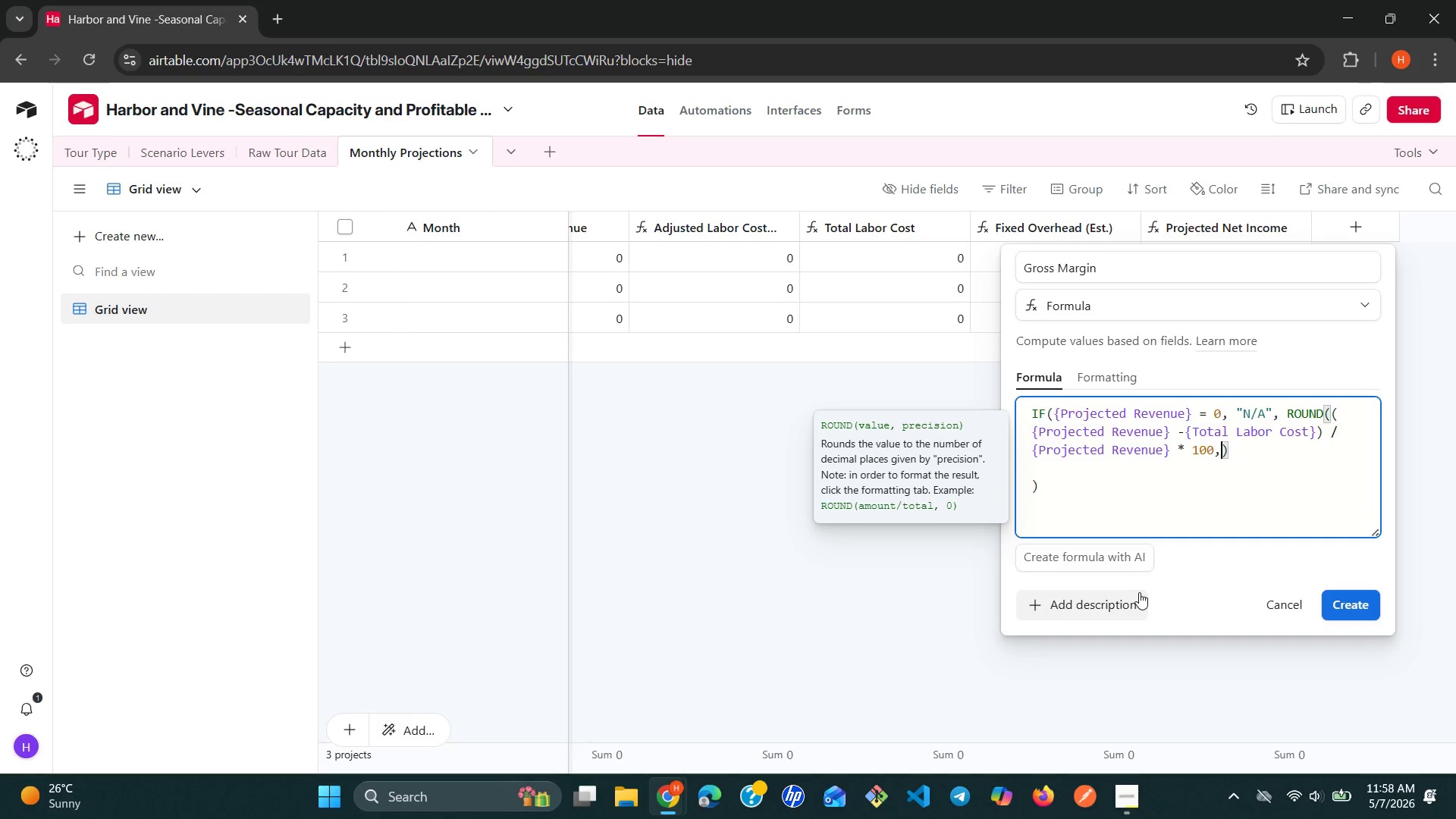 
key(Space)
 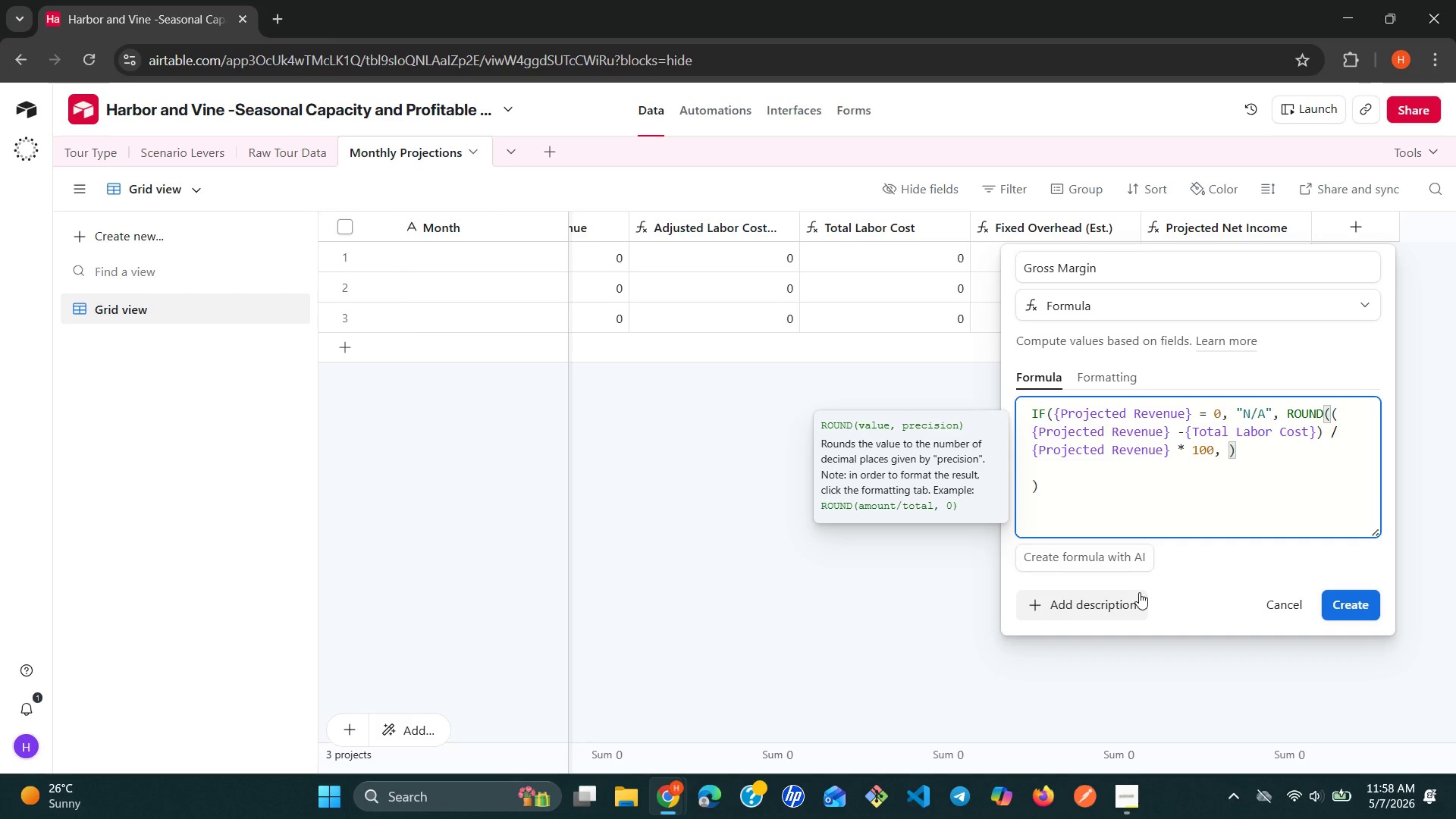 
key(1)
 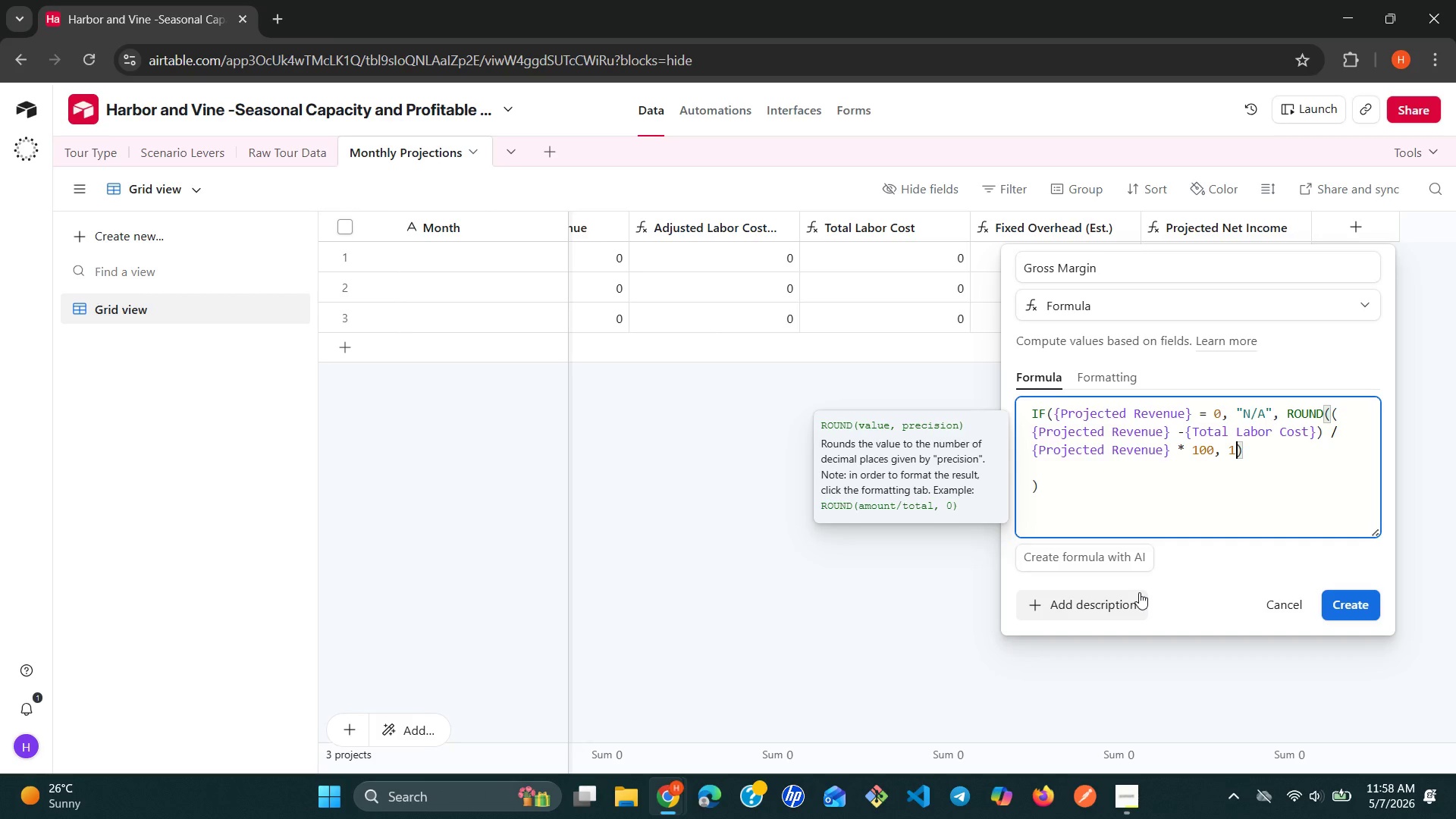 
key(ArrowRight)
 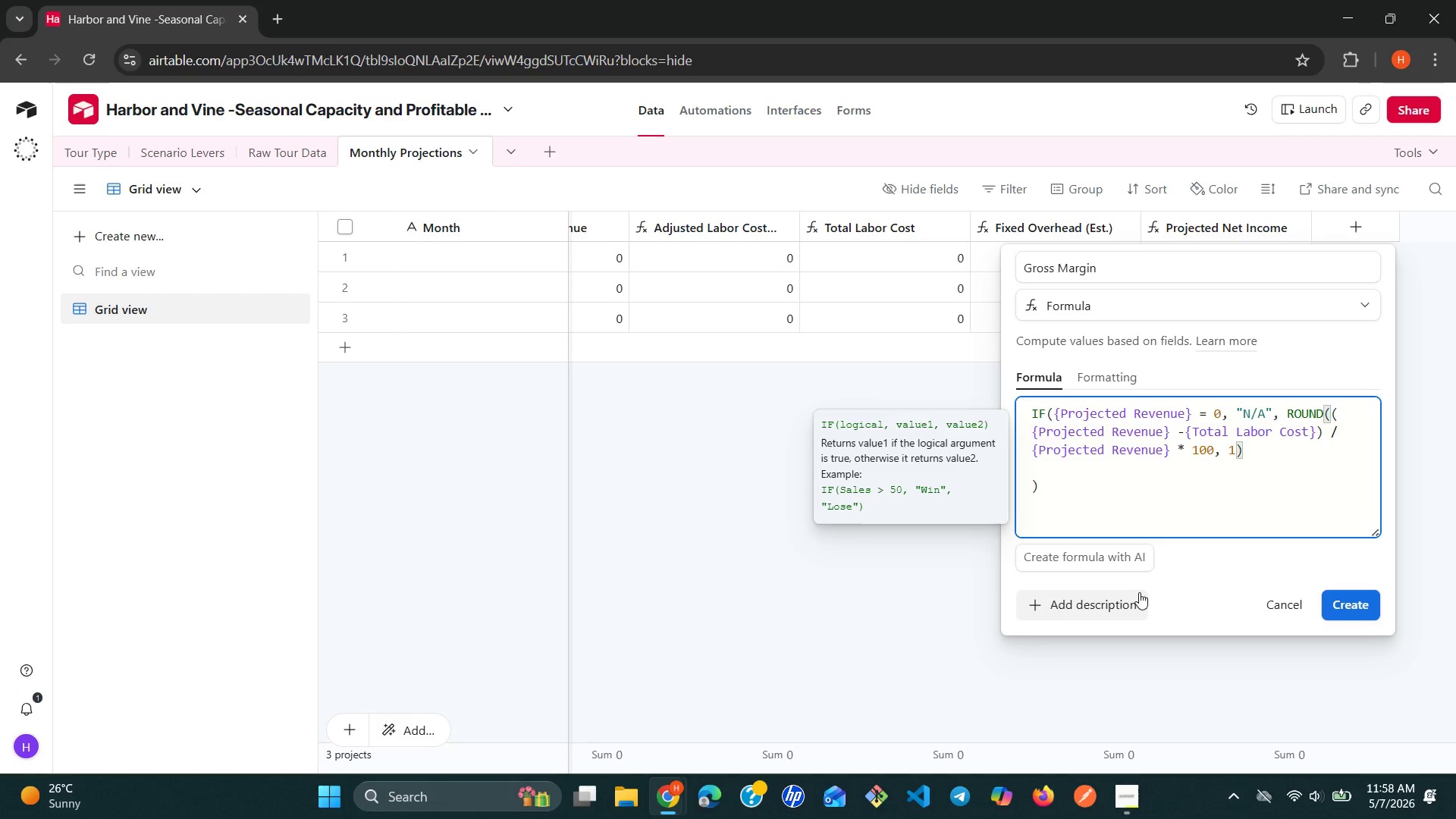 
key(Space)
 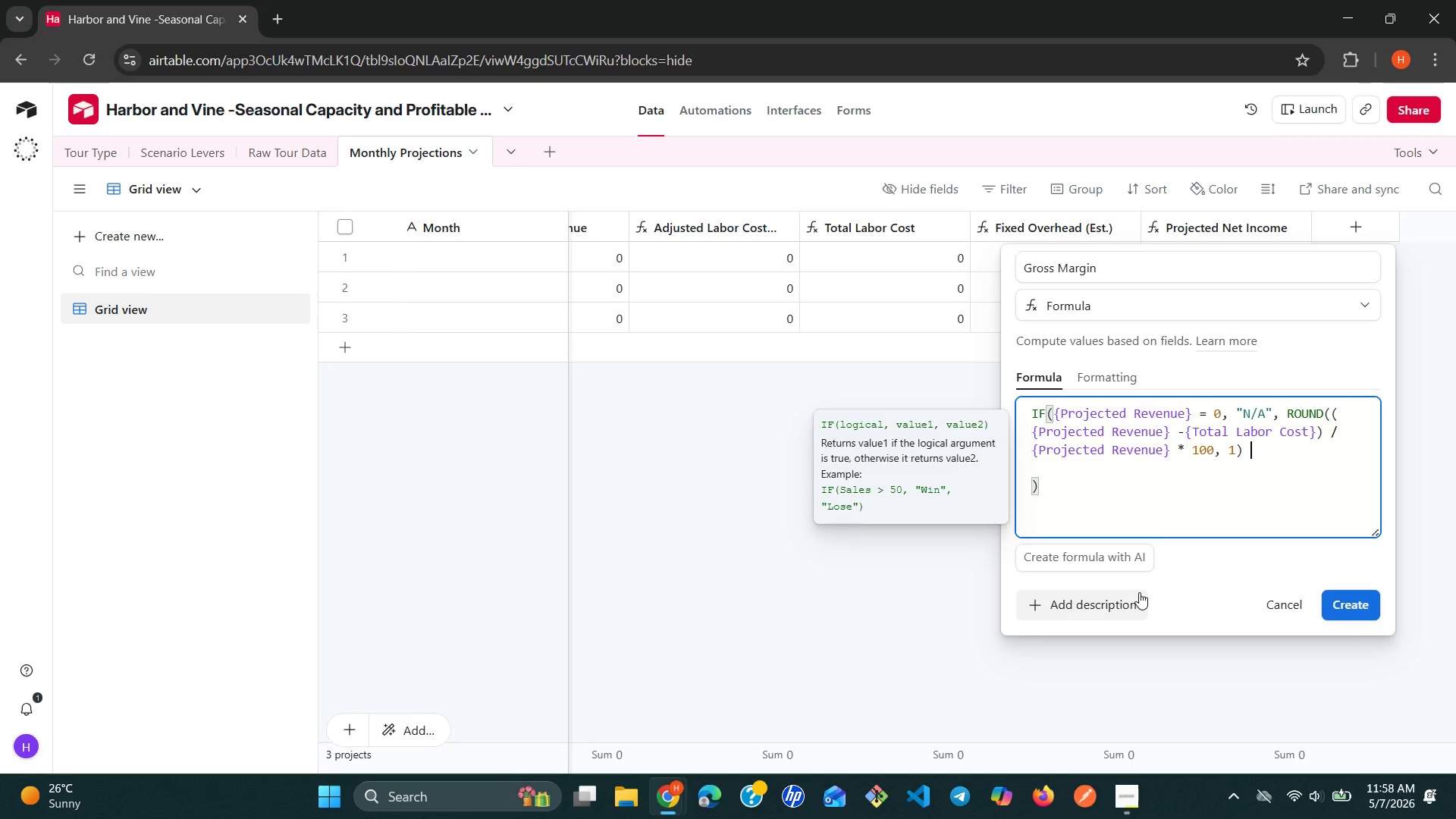 
key(Shift+7)
 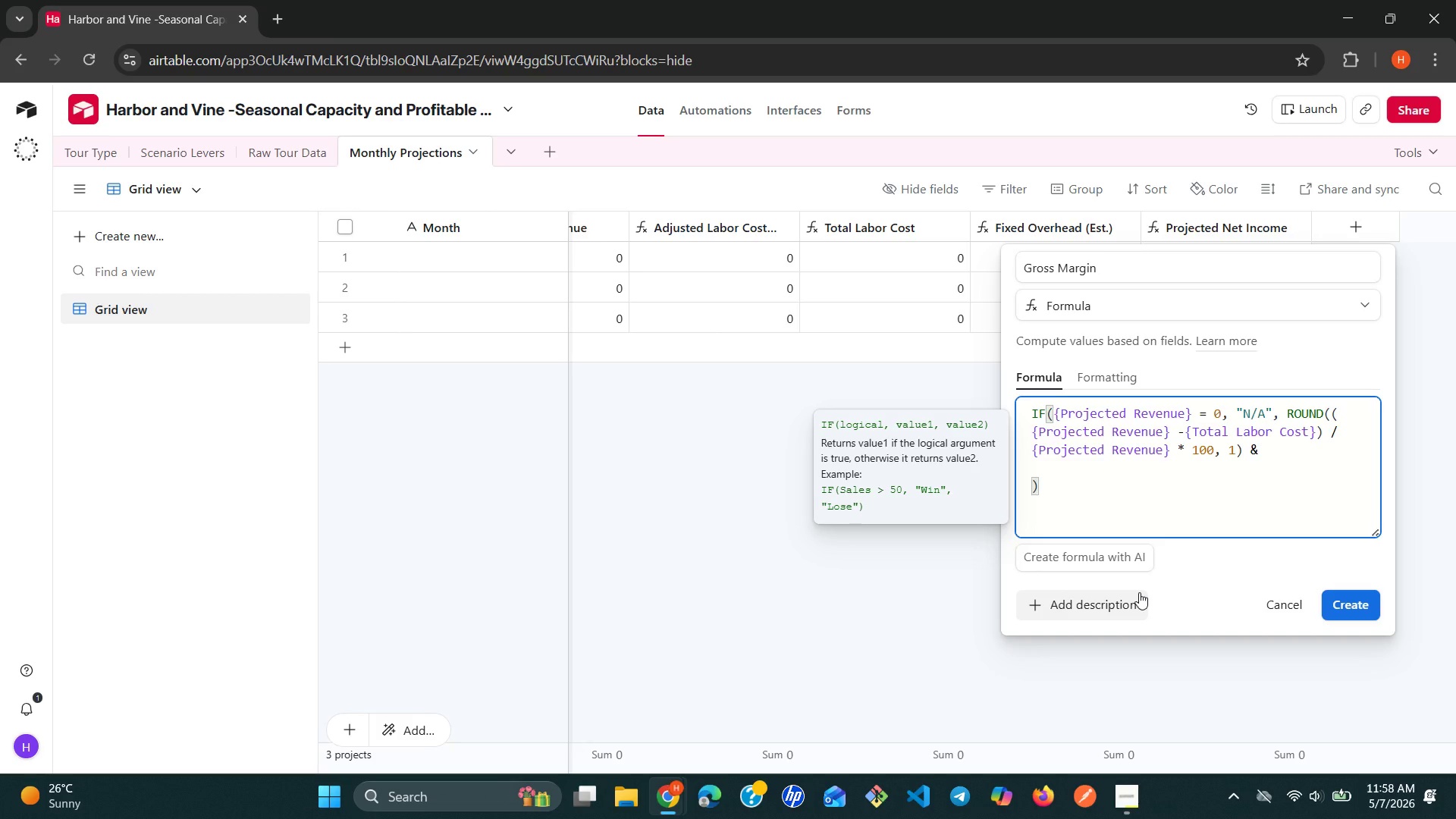 
wait(5.06)
 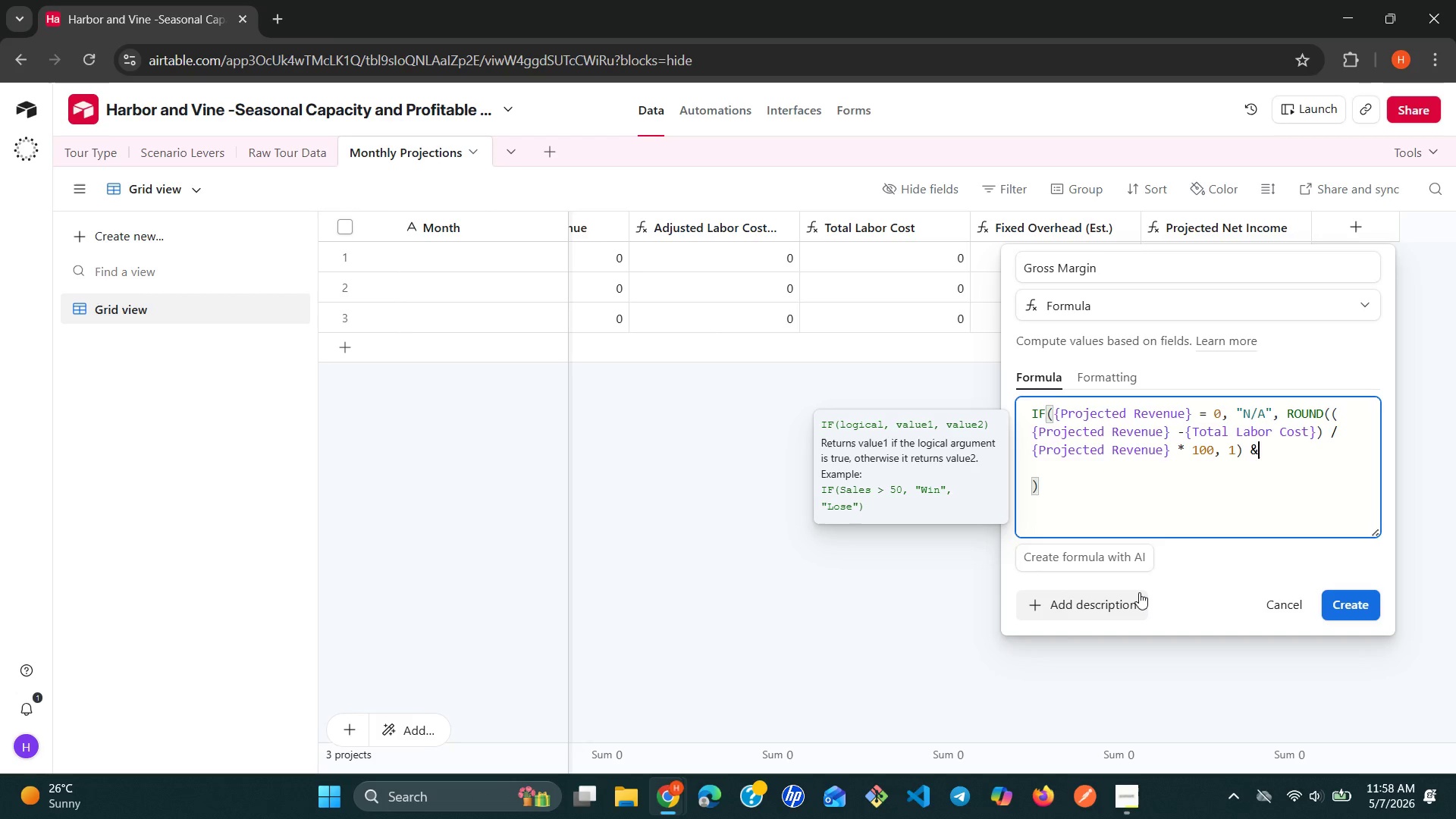 
key(Space)
 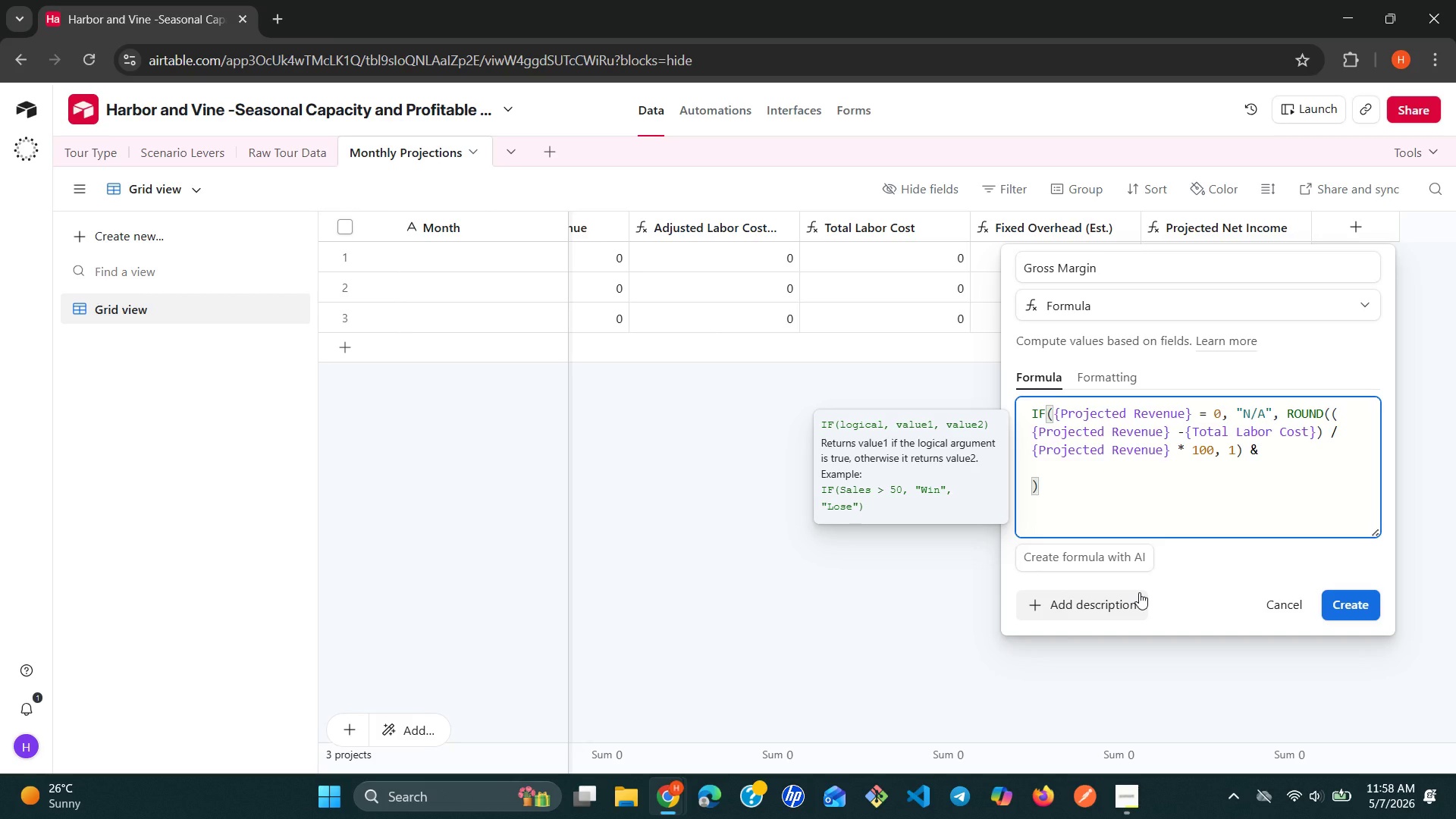 
key(Shift+ShiftRight)
 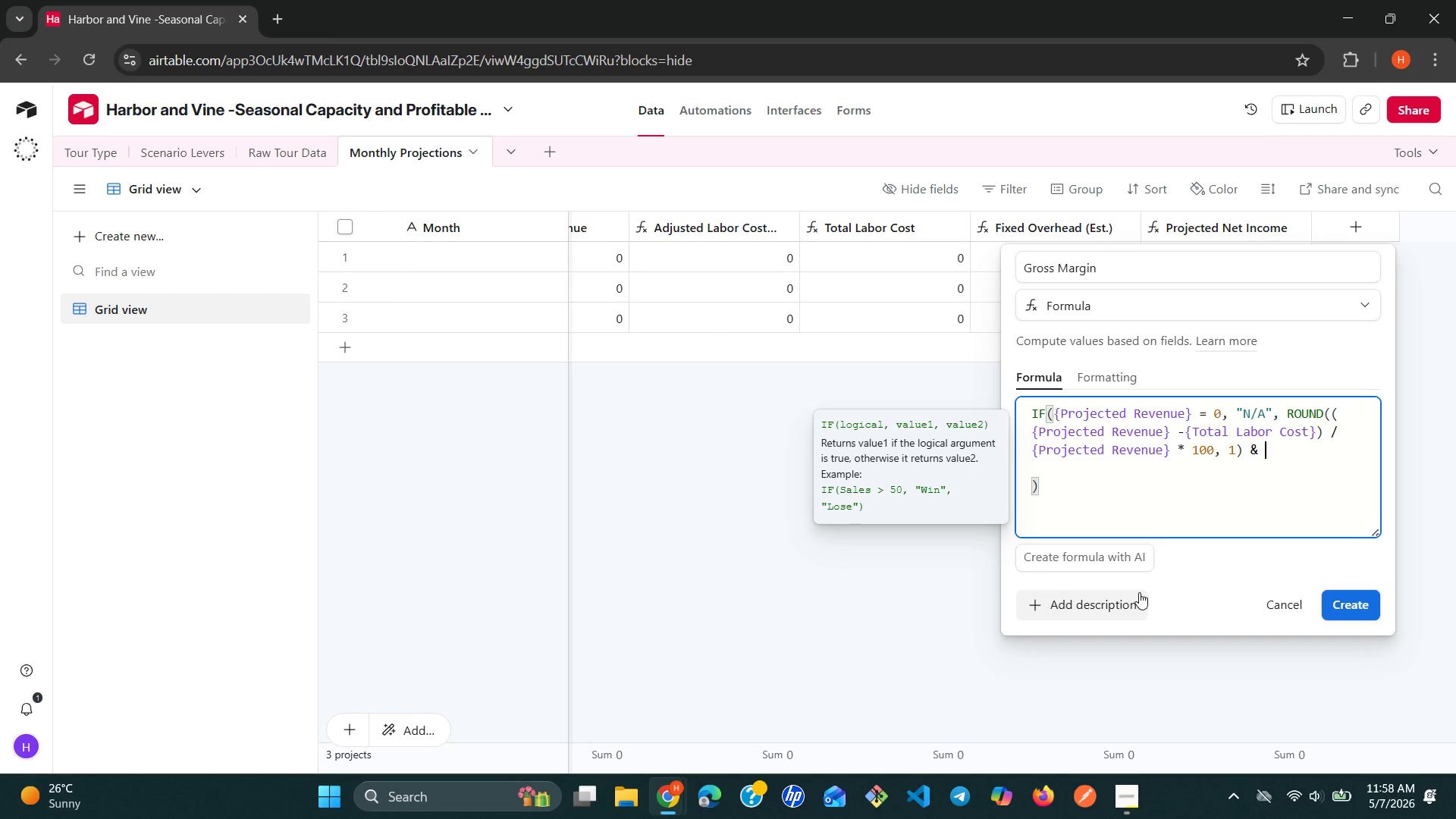 
key(Shift+Quote)
 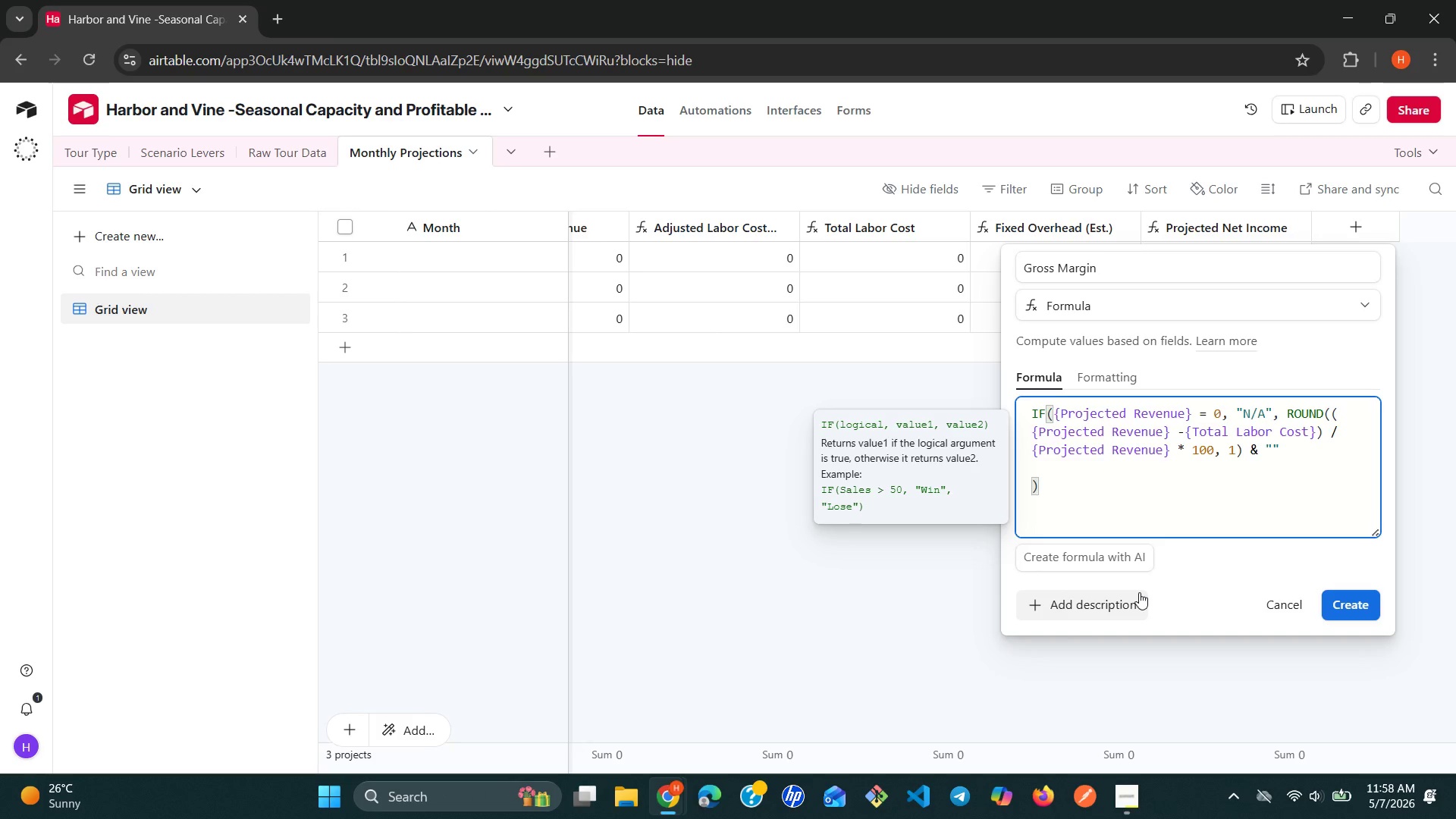 
key(Shift+5)
 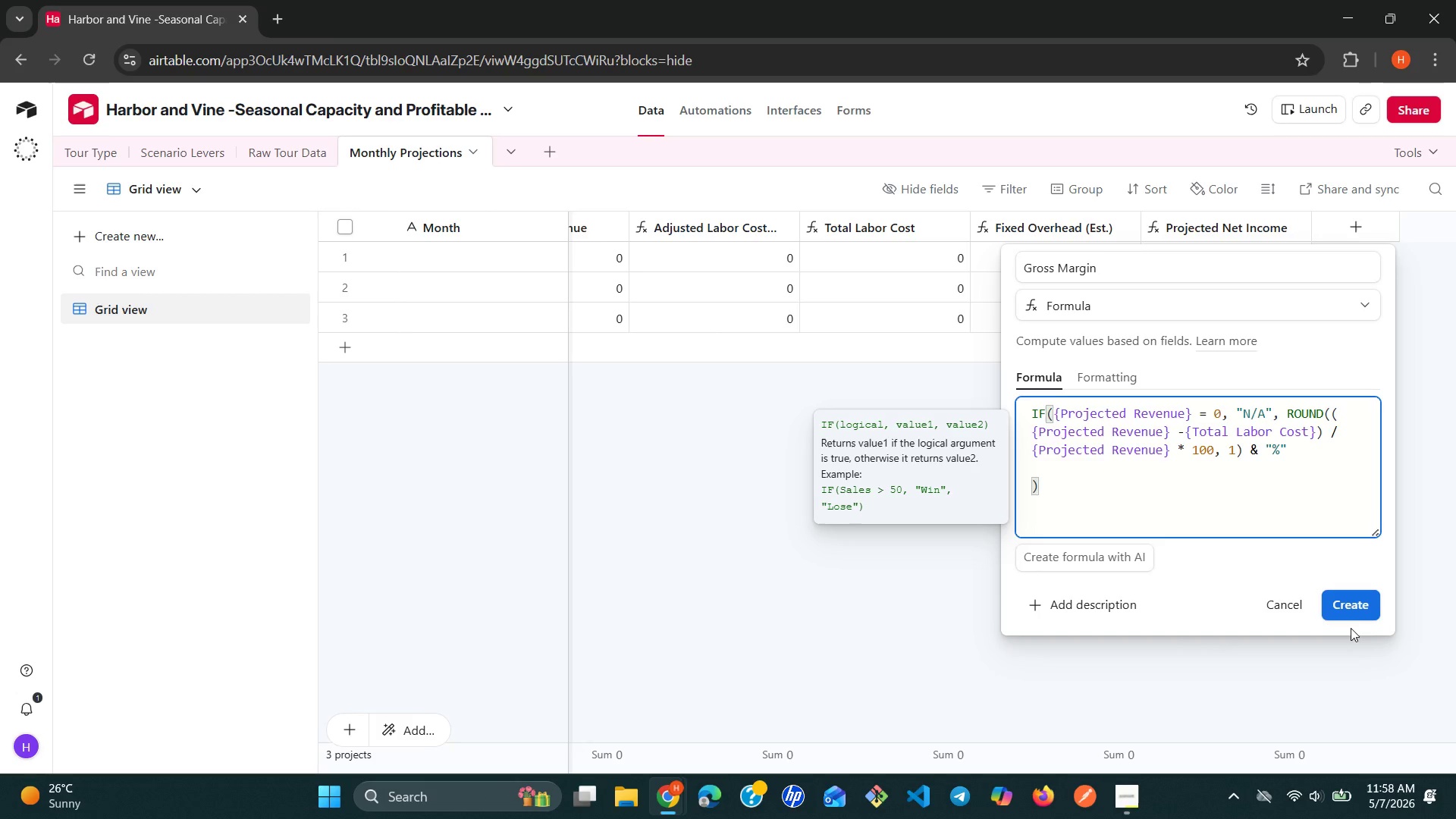 
left_click([1351, 616])
 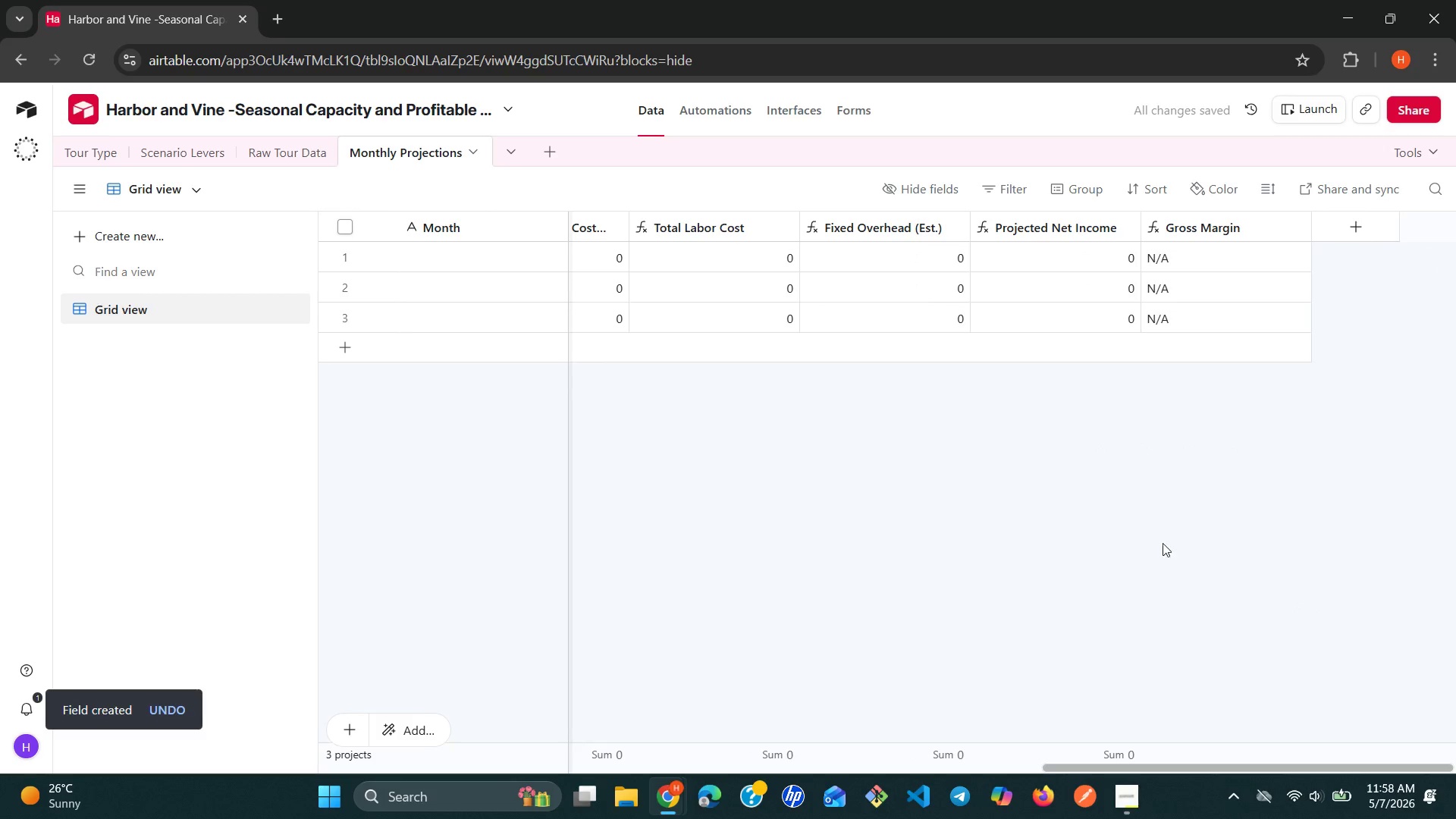 
left_click([1368, 220])
 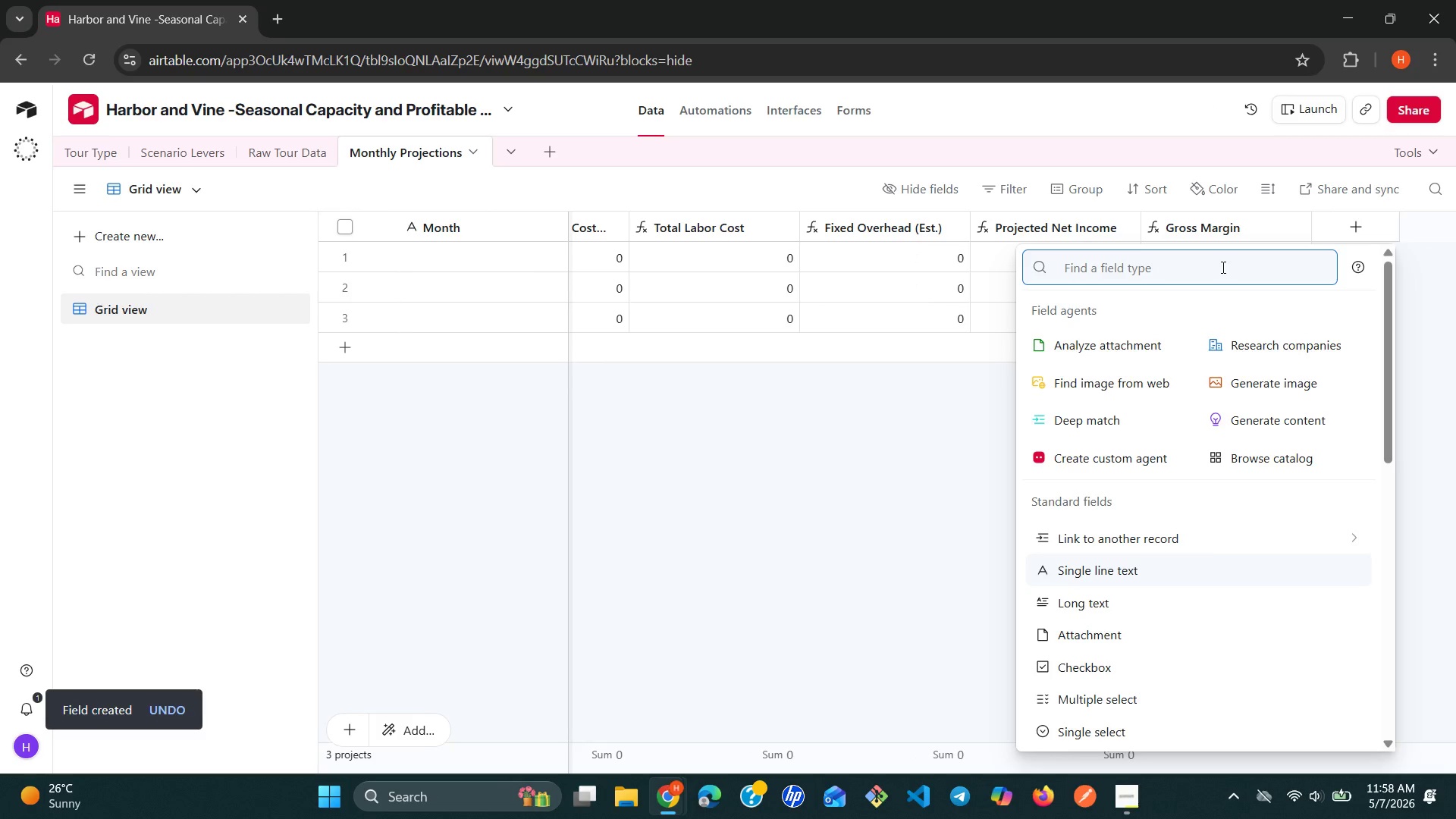 
wait(5.34)
 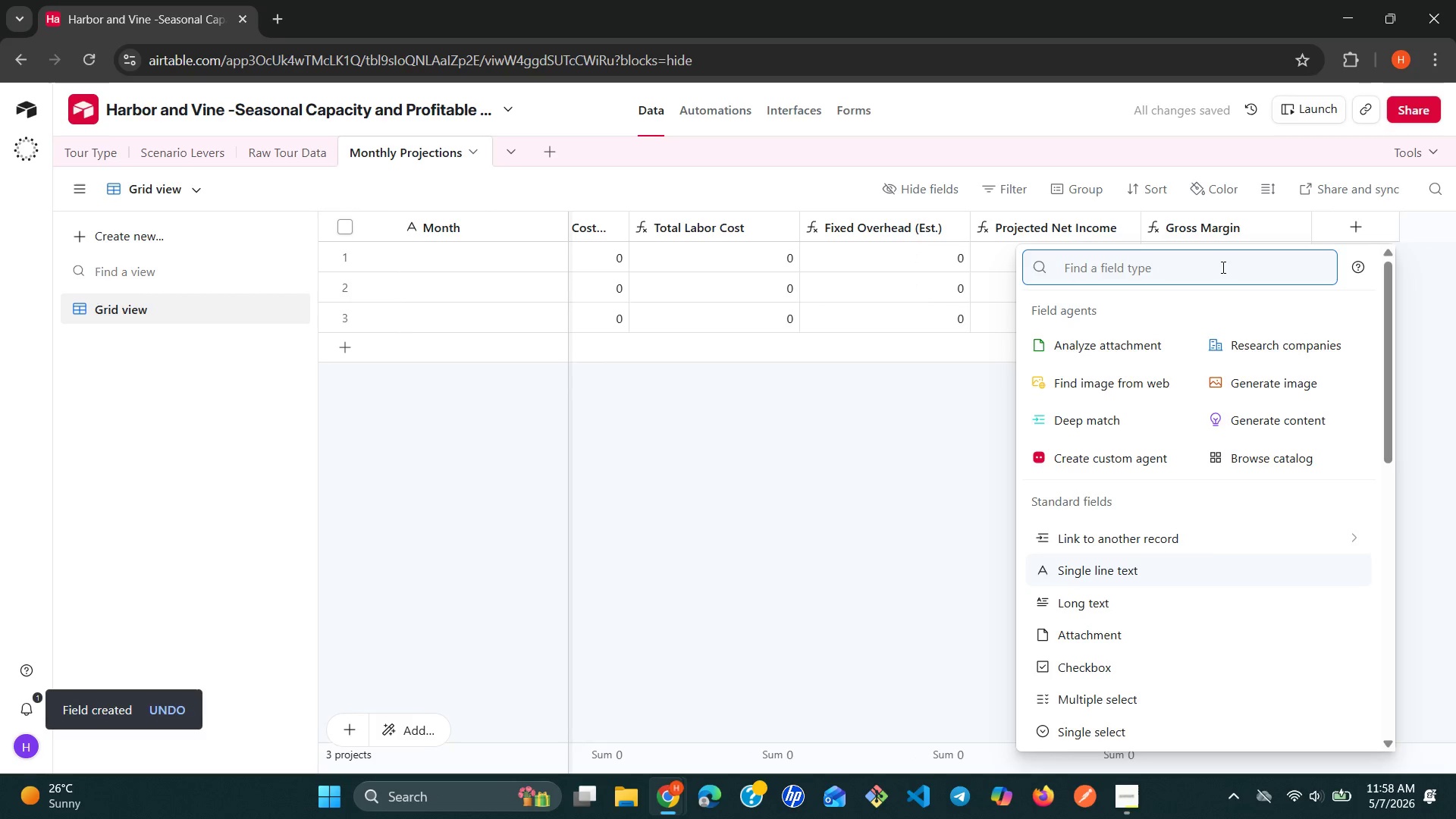 
type(Break)
 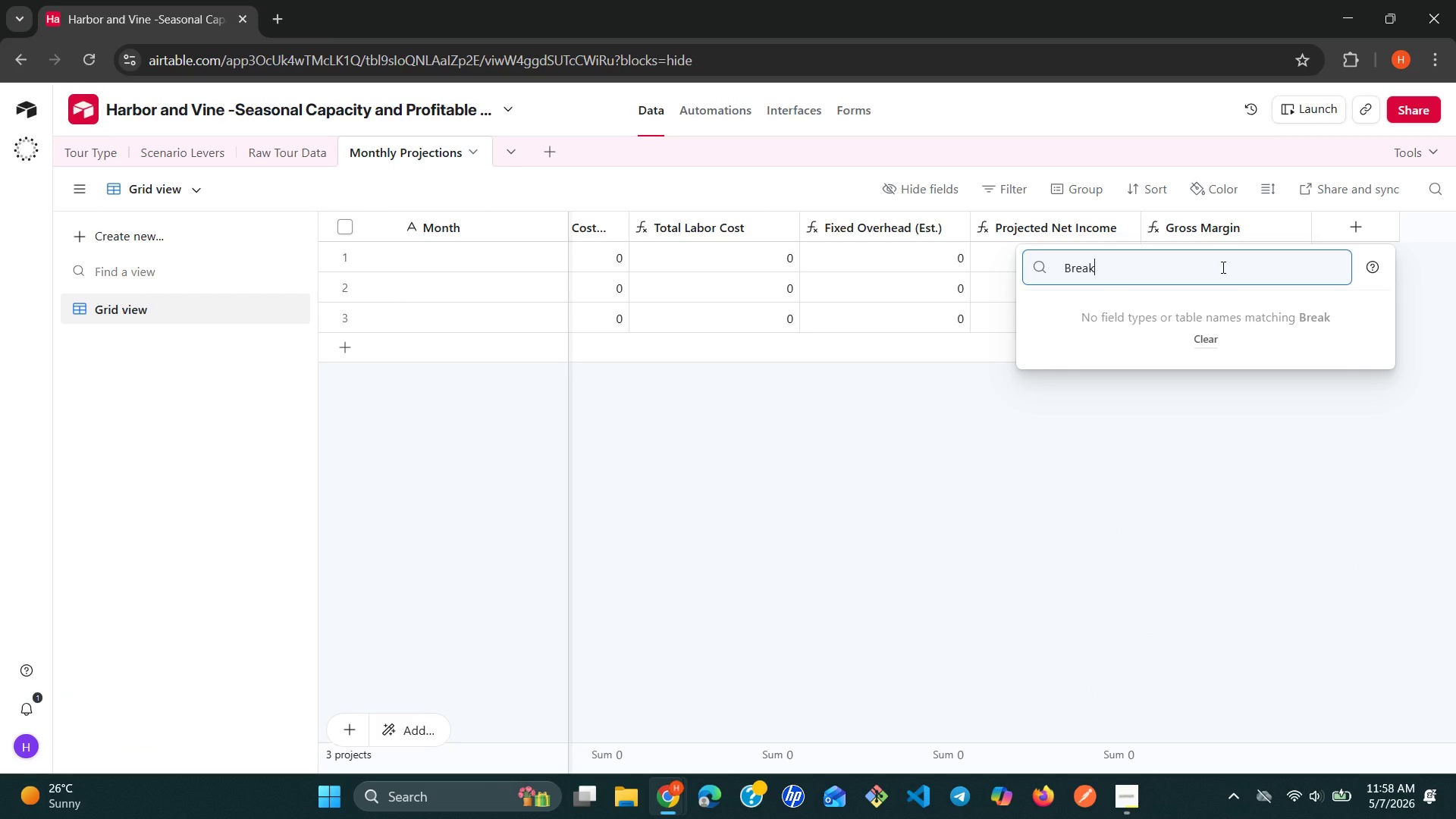 
key(Space)
 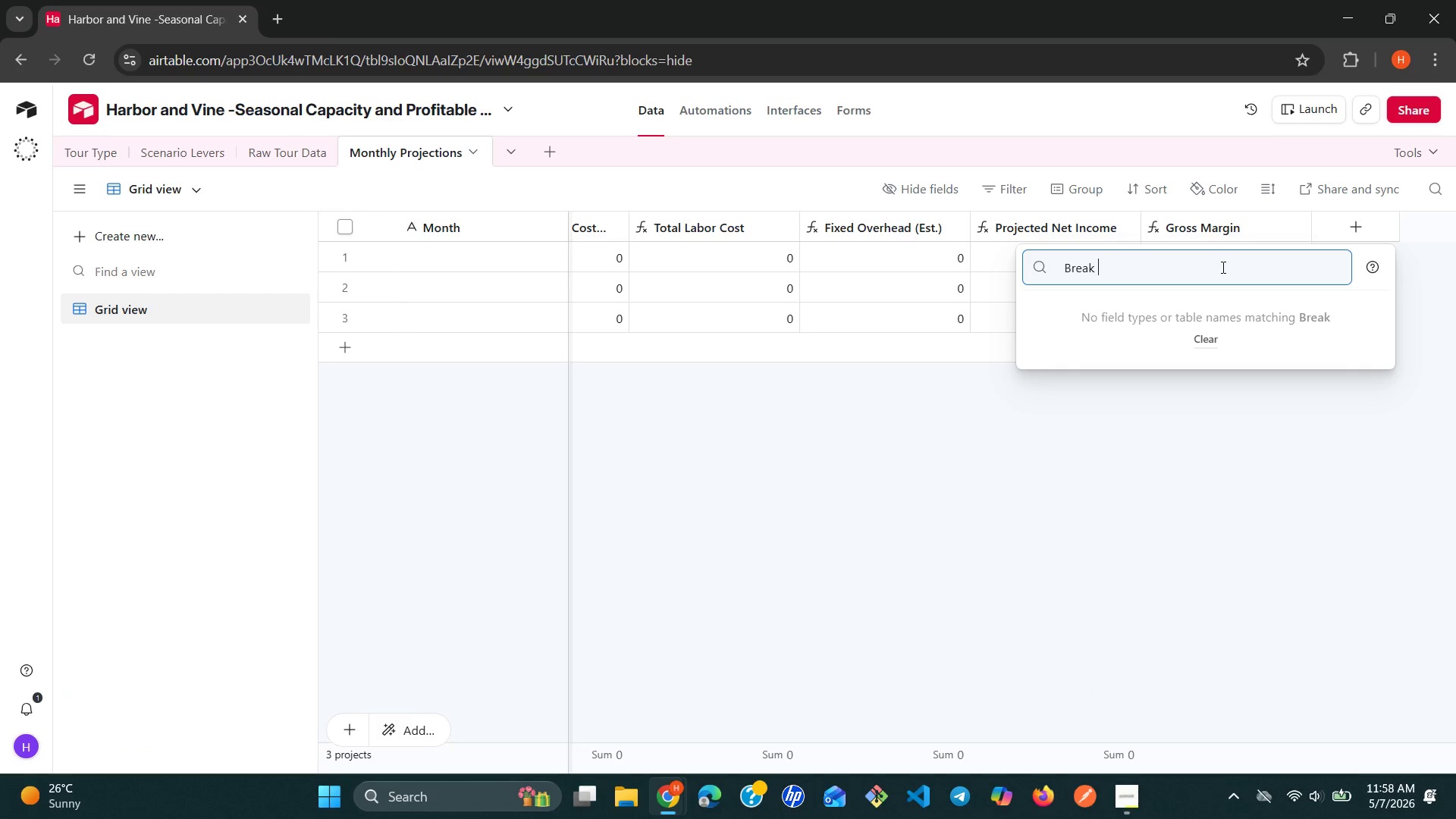 
key(Backspace)
type(-Even Status)
 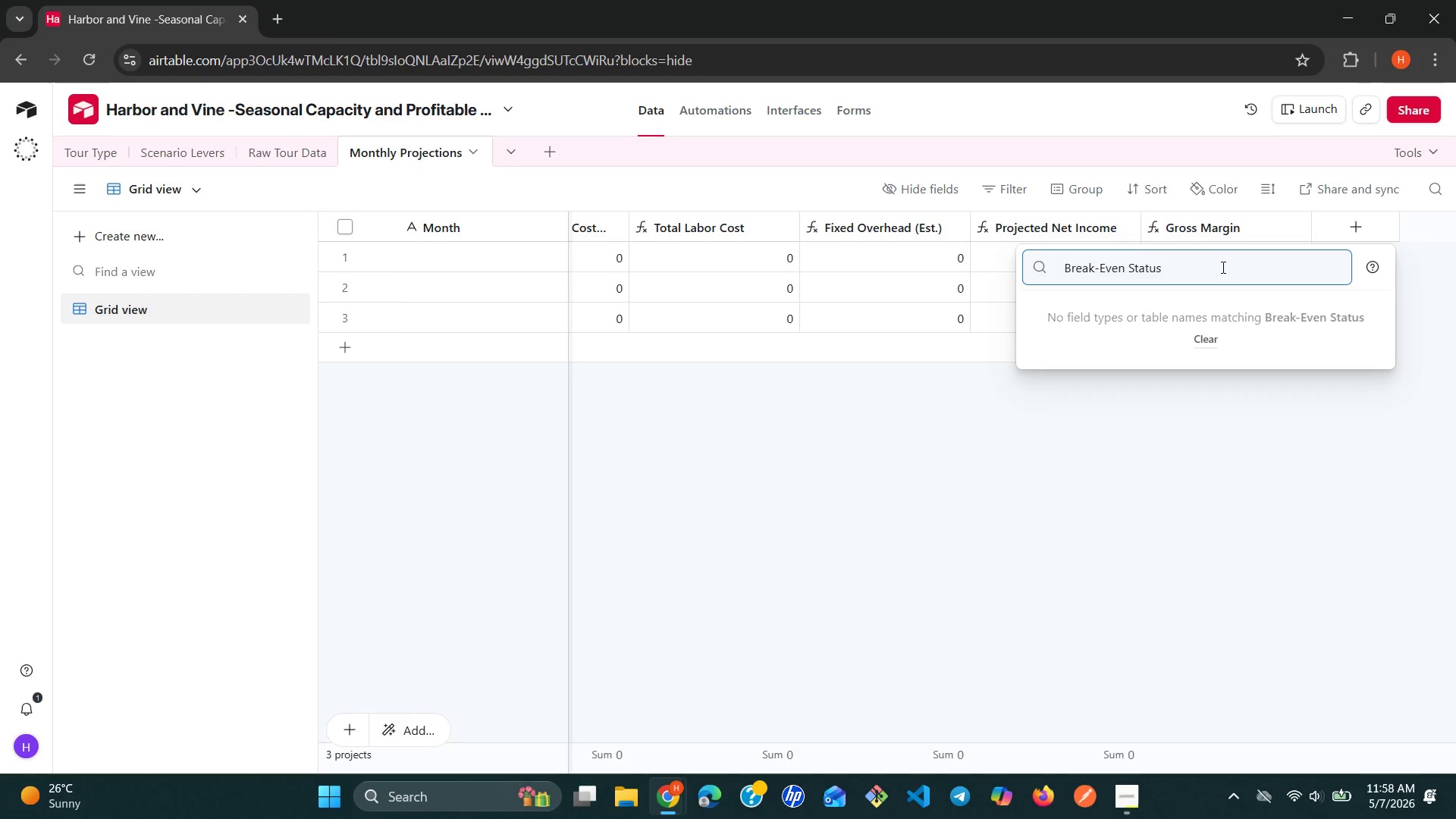 
double_click([1246, 267])
 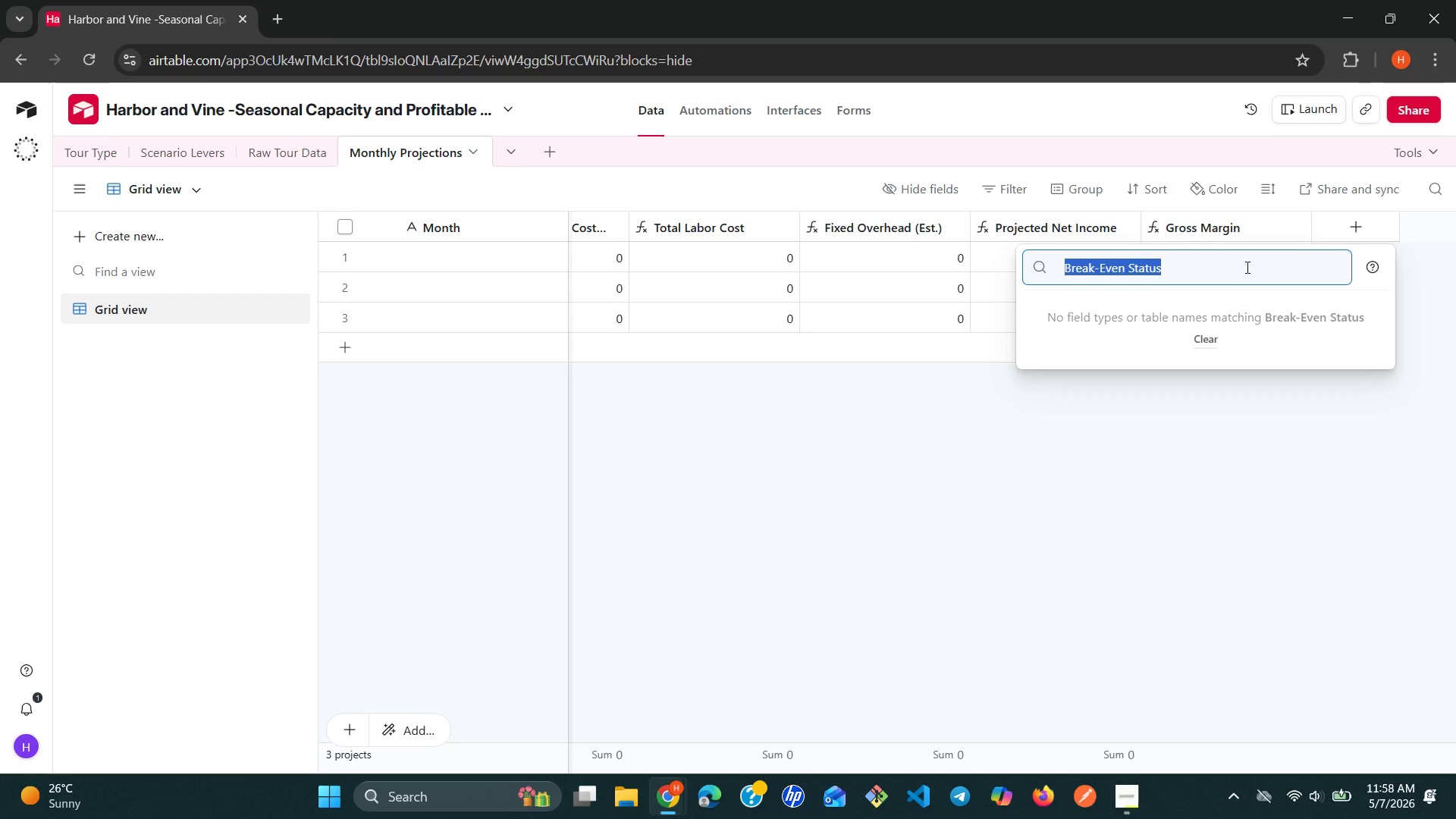 
triple_click([1246, 267])
 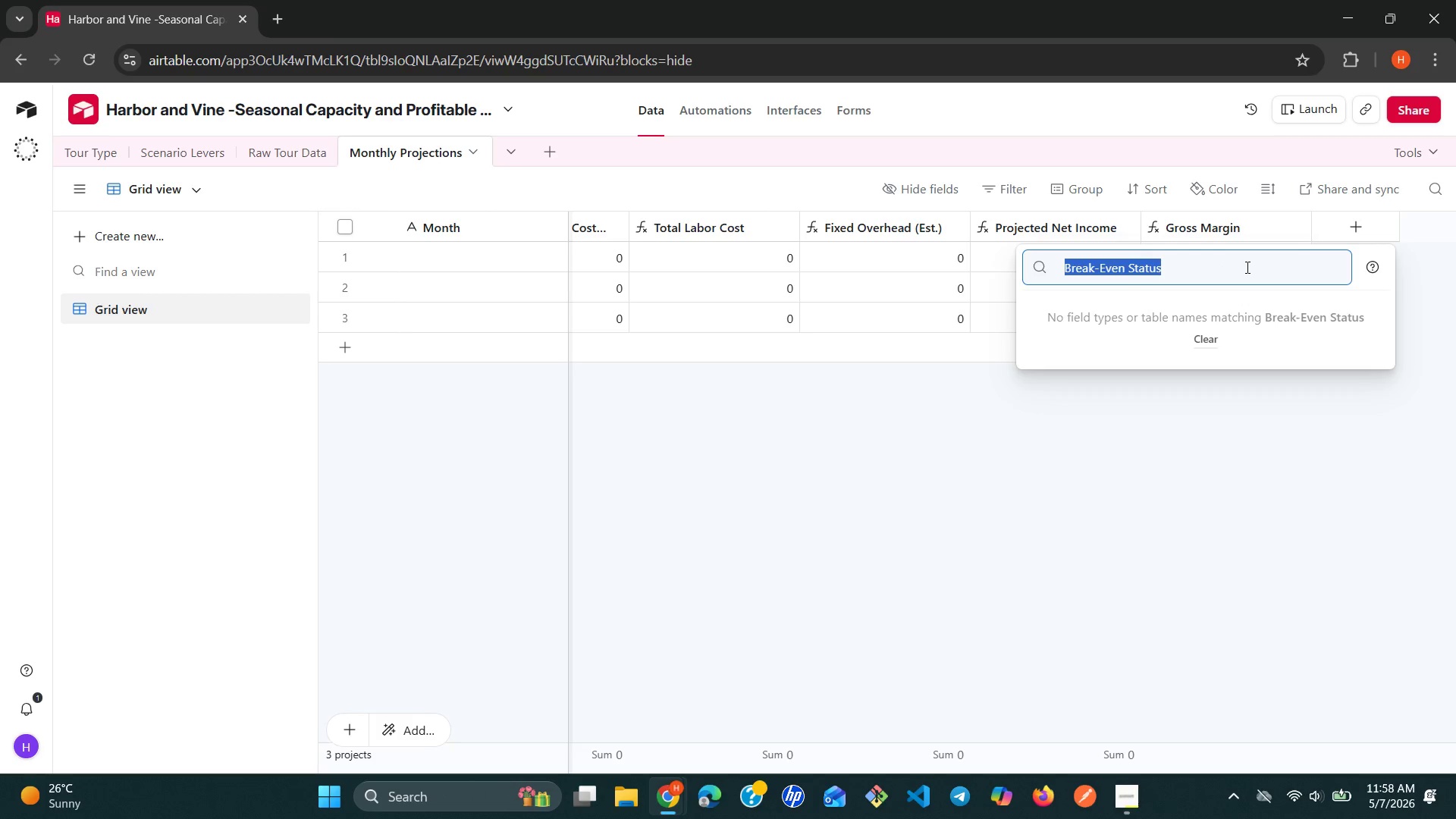 
triple_click([1246, 267])
 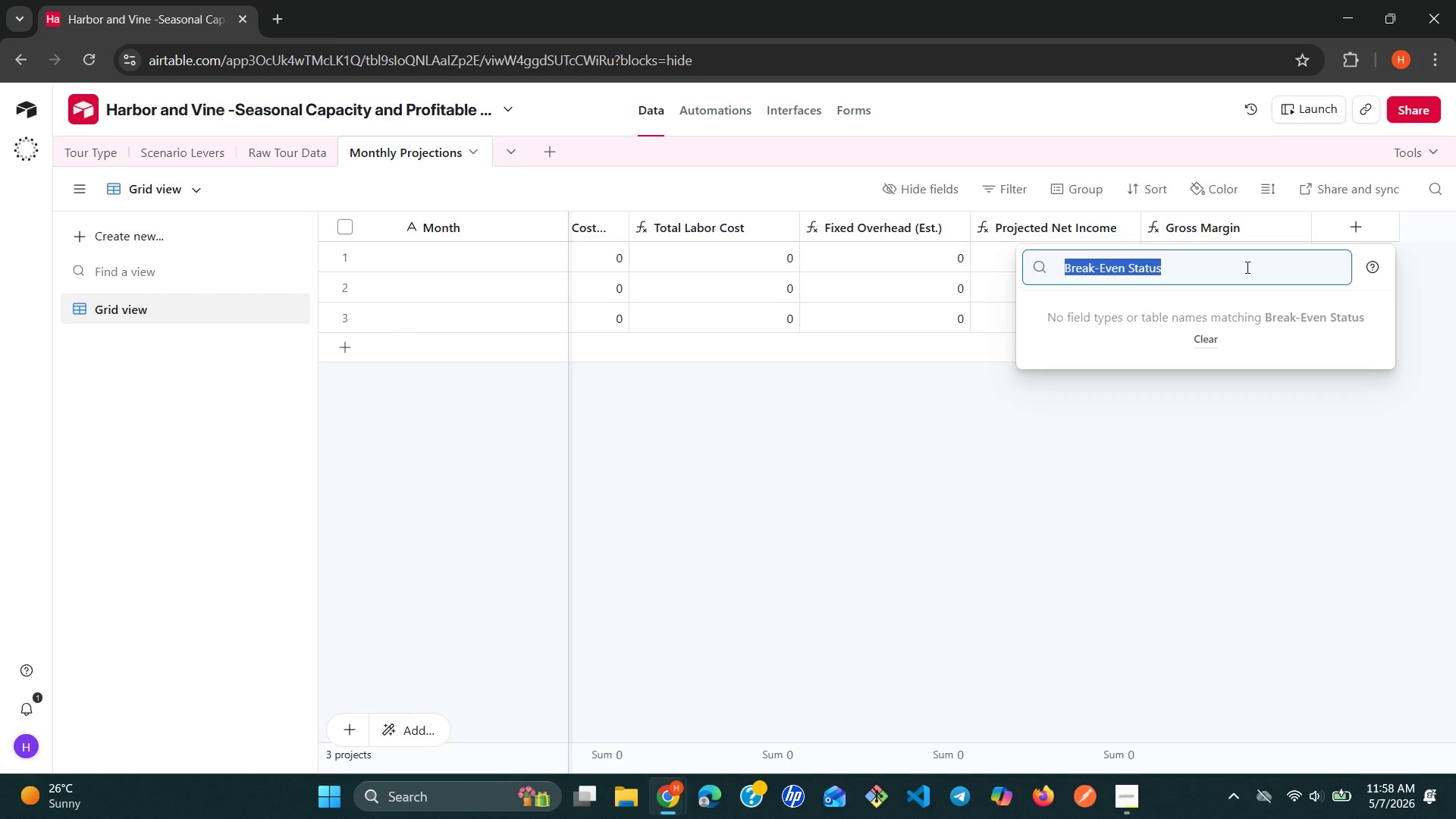 
key(Control+X)
 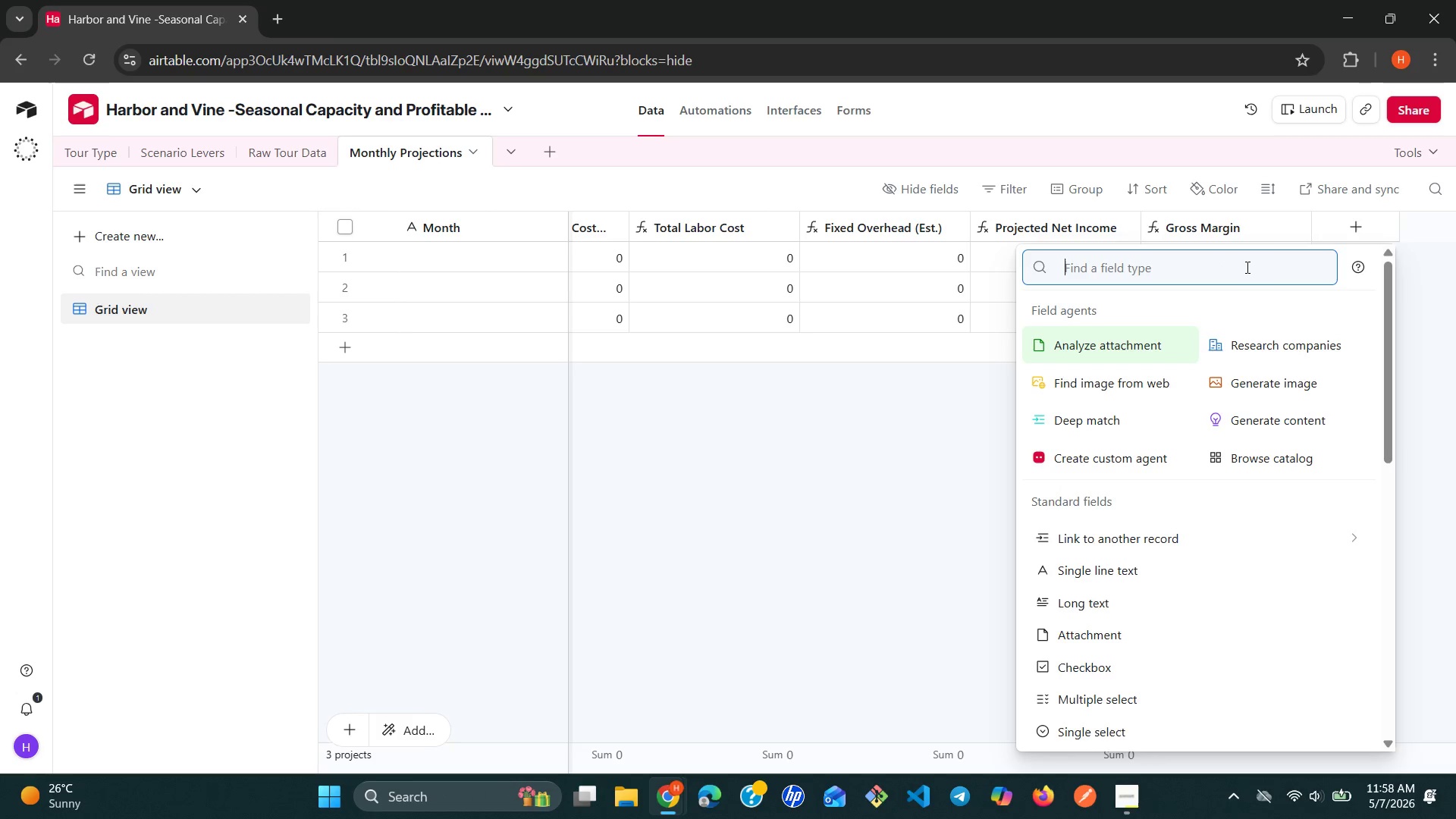 
type(for)
 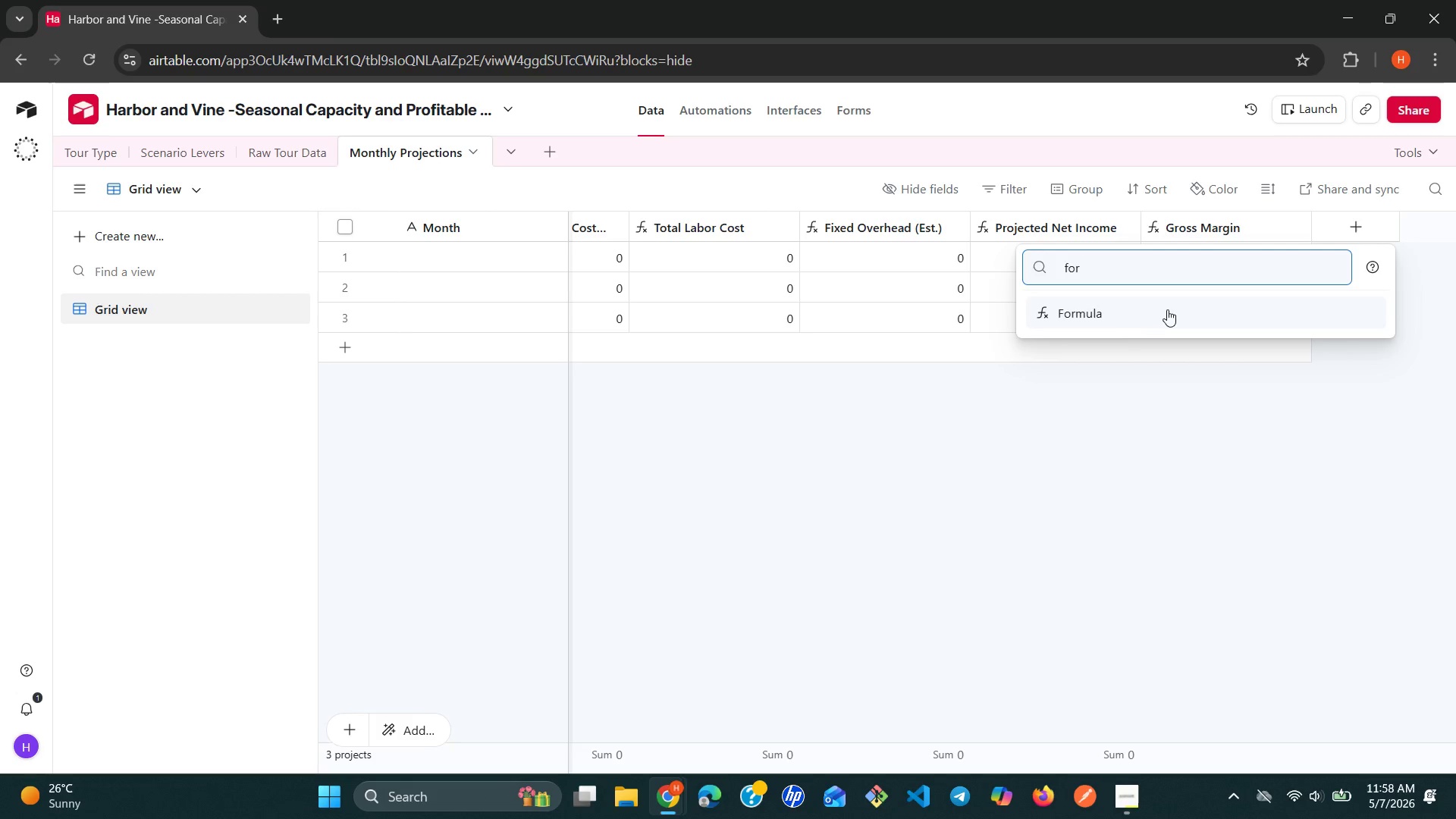 
left_click([1147, 318])
 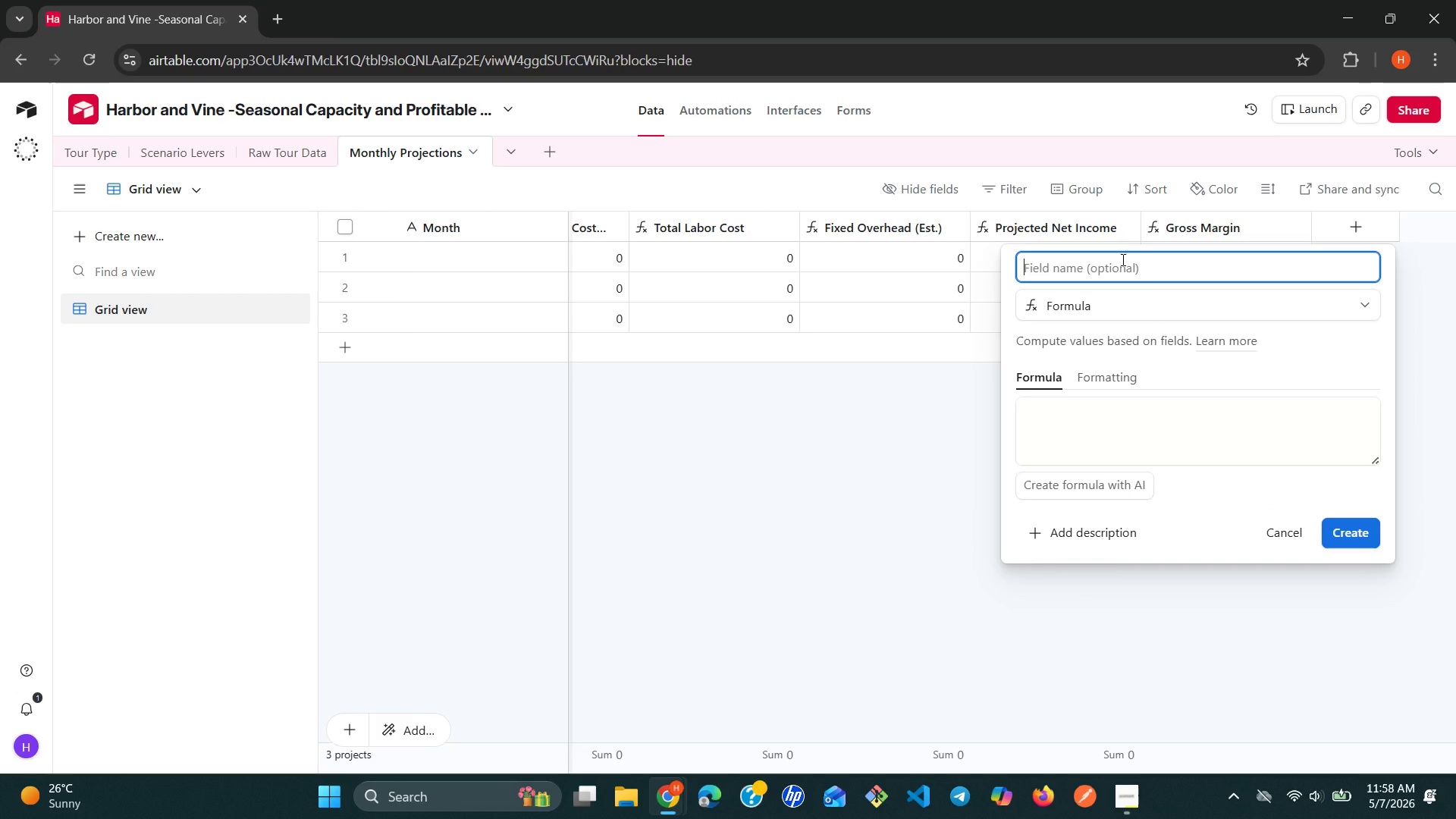 
key(Control+ControlLeft)
 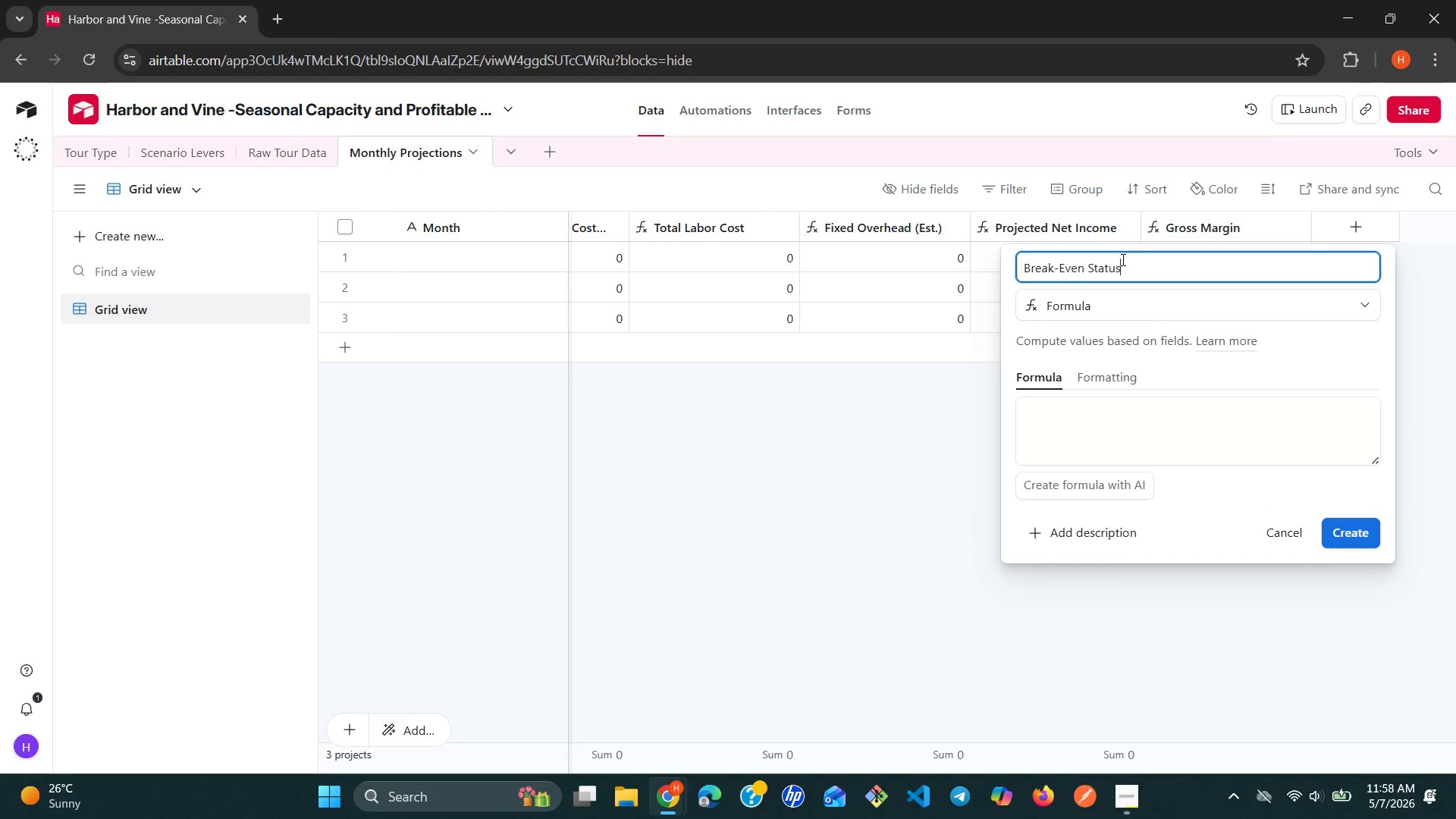 
key(Control+V)
 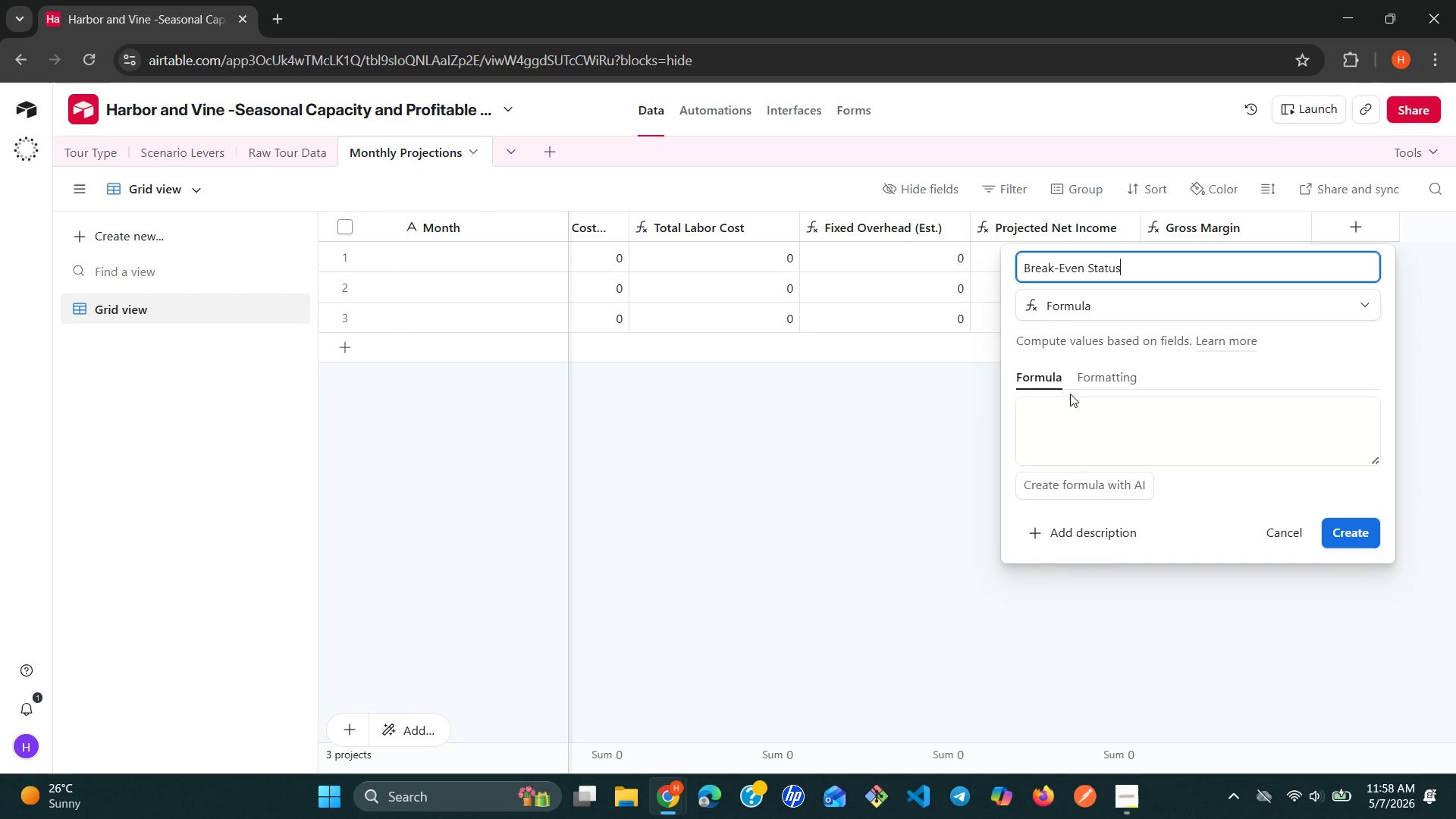 
left_click([1076, 450])
 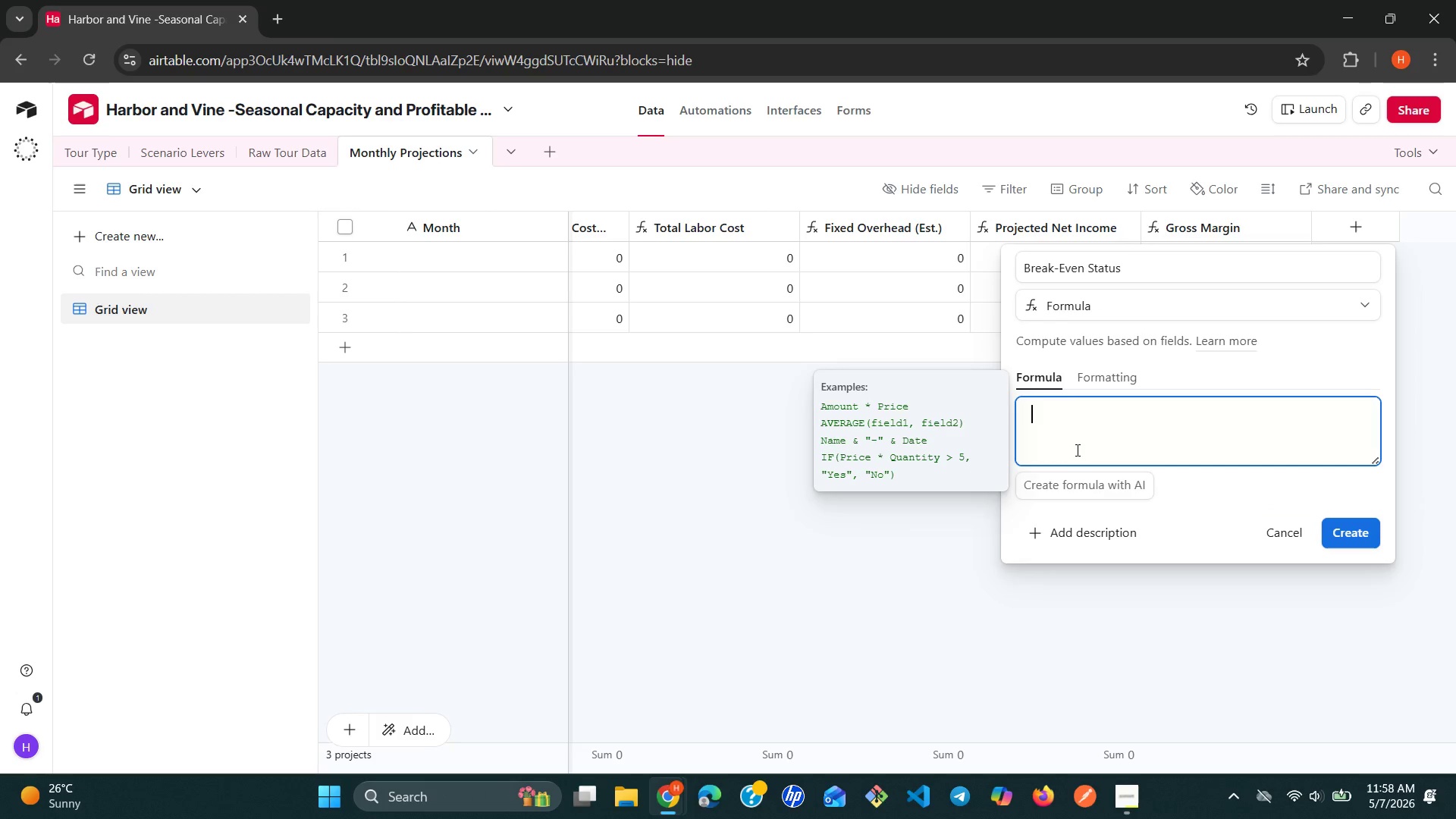 
type(if)
 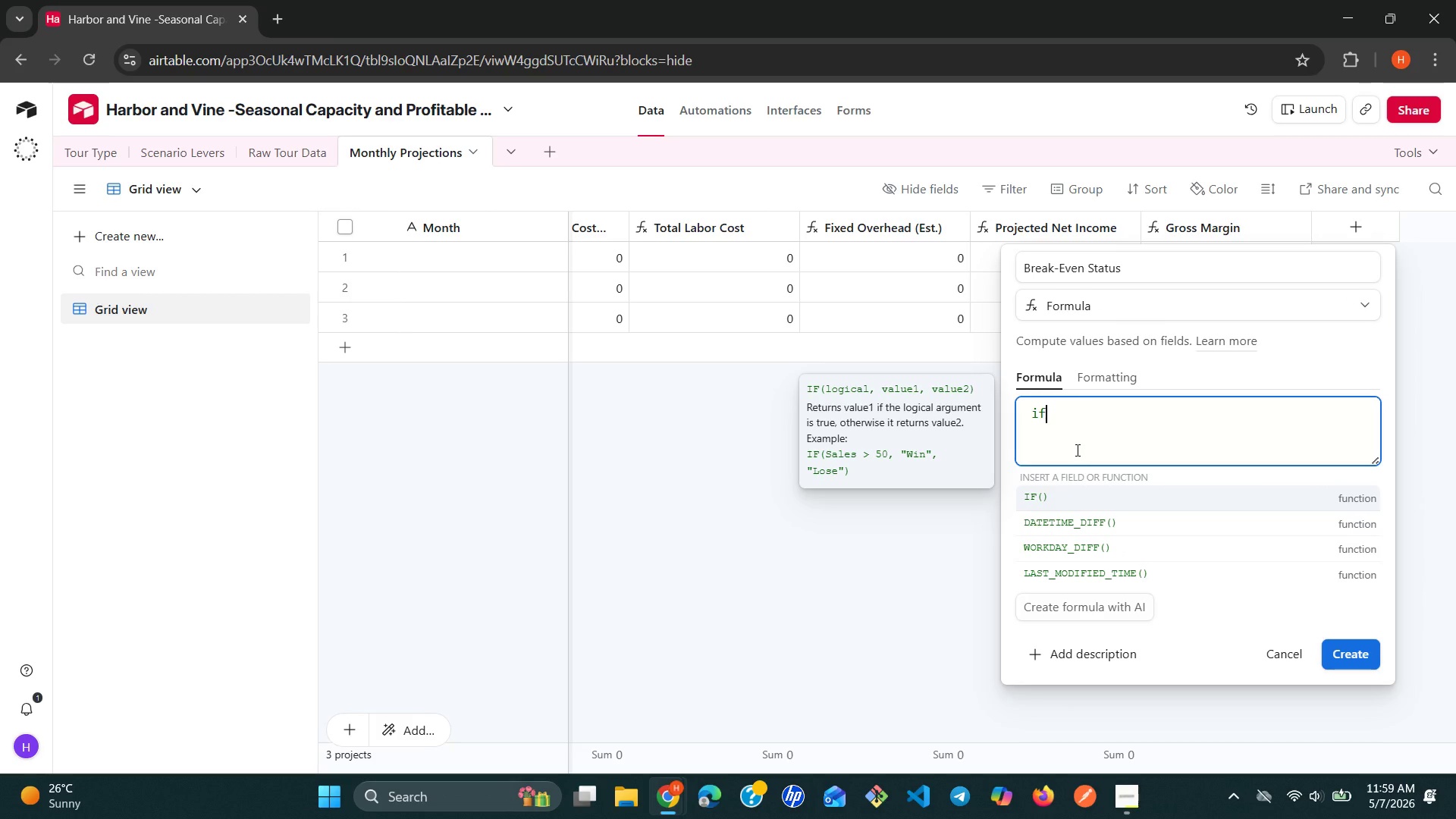 
key(Shift+9)
 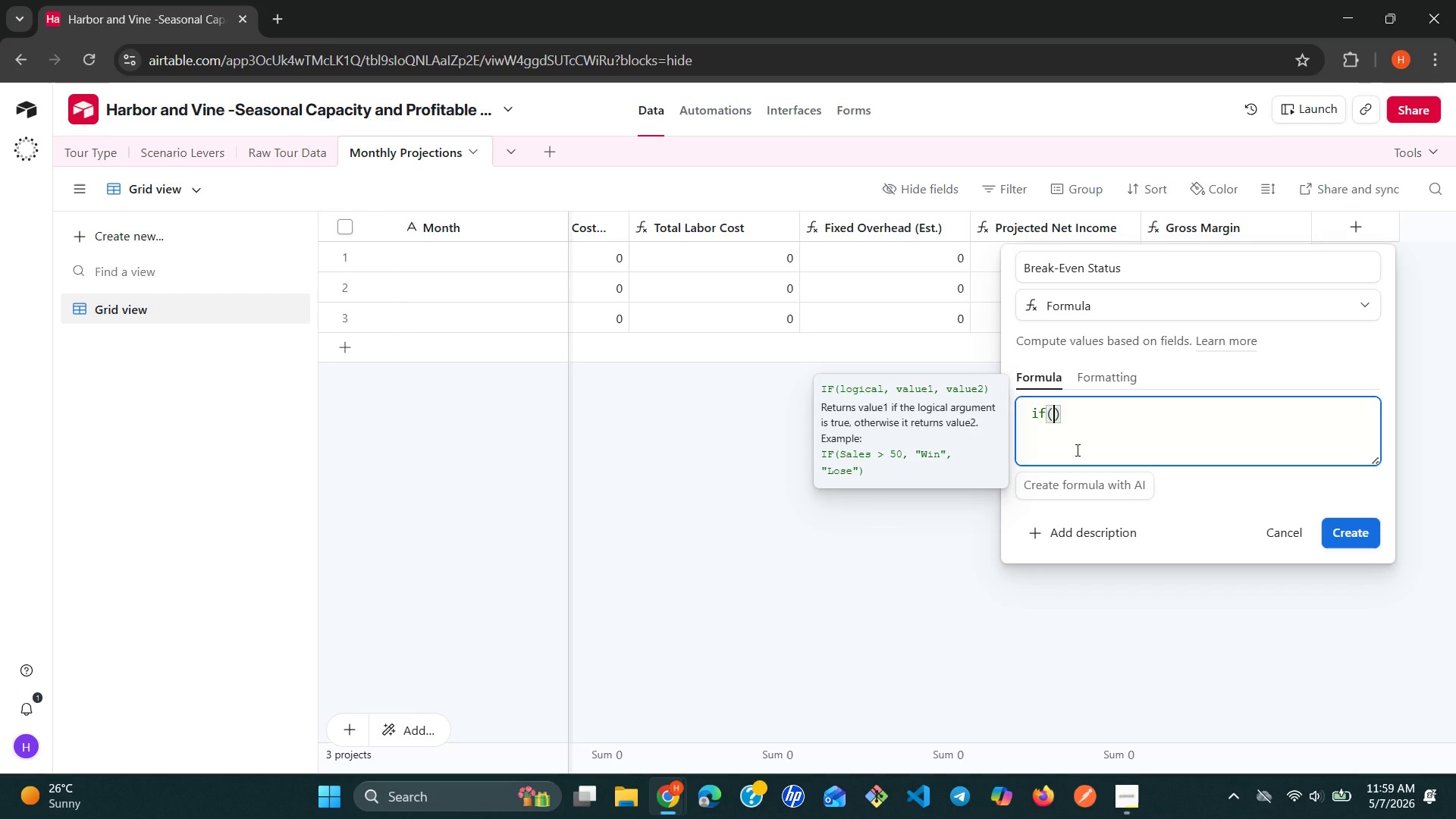 
key(Backspace)
 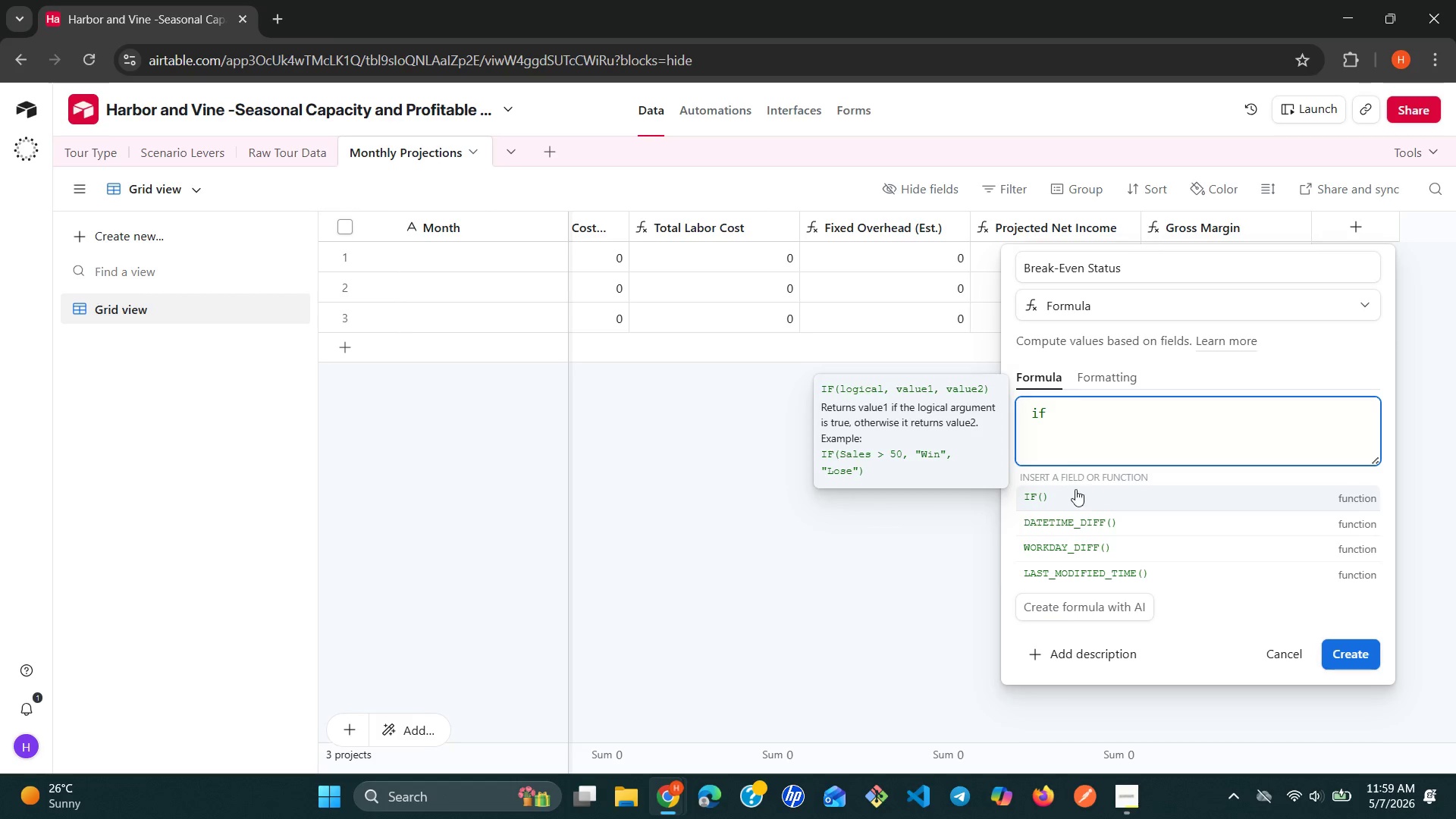 
left_click([1071, 497])
 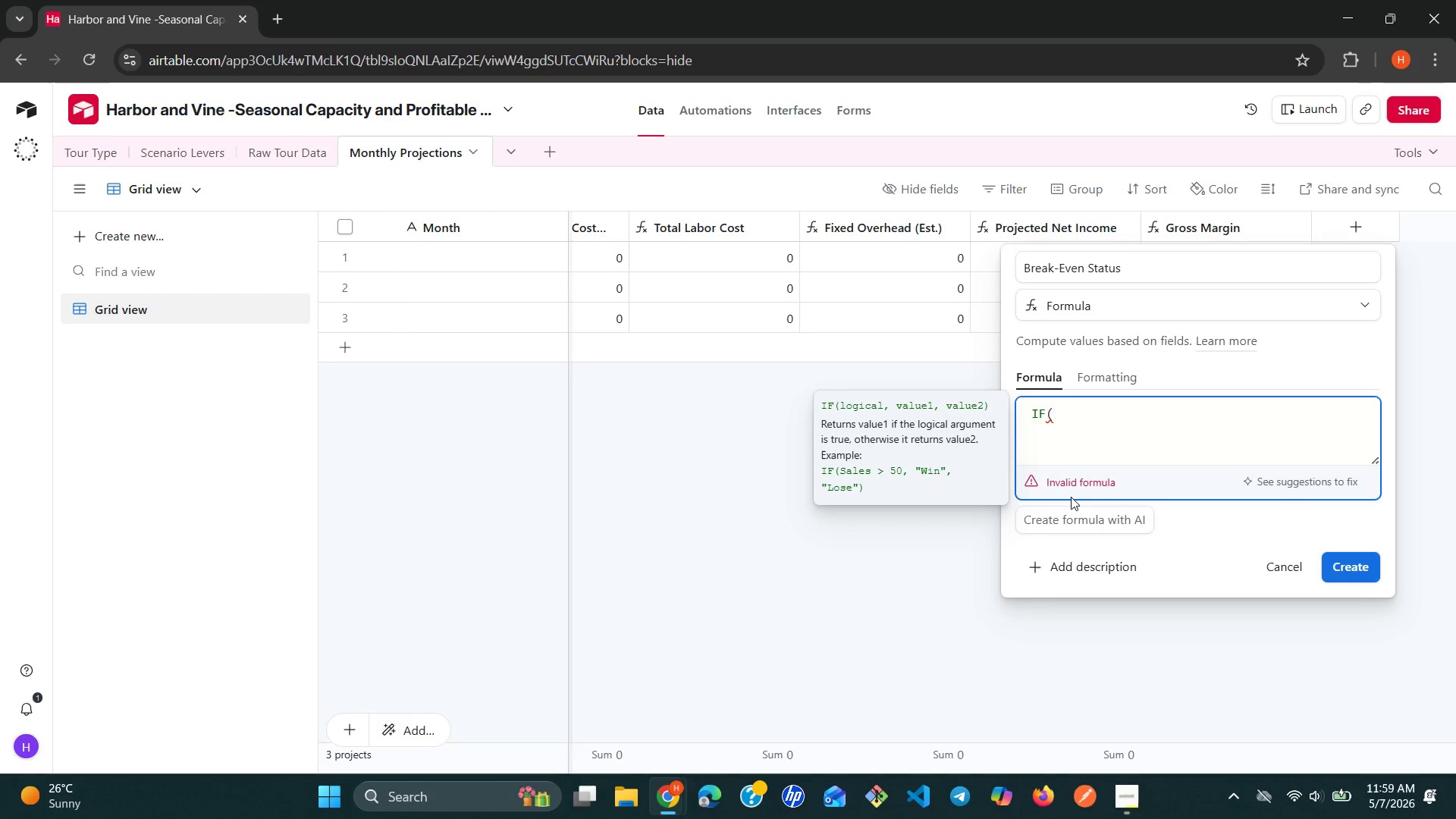 
key(Shift+0)
 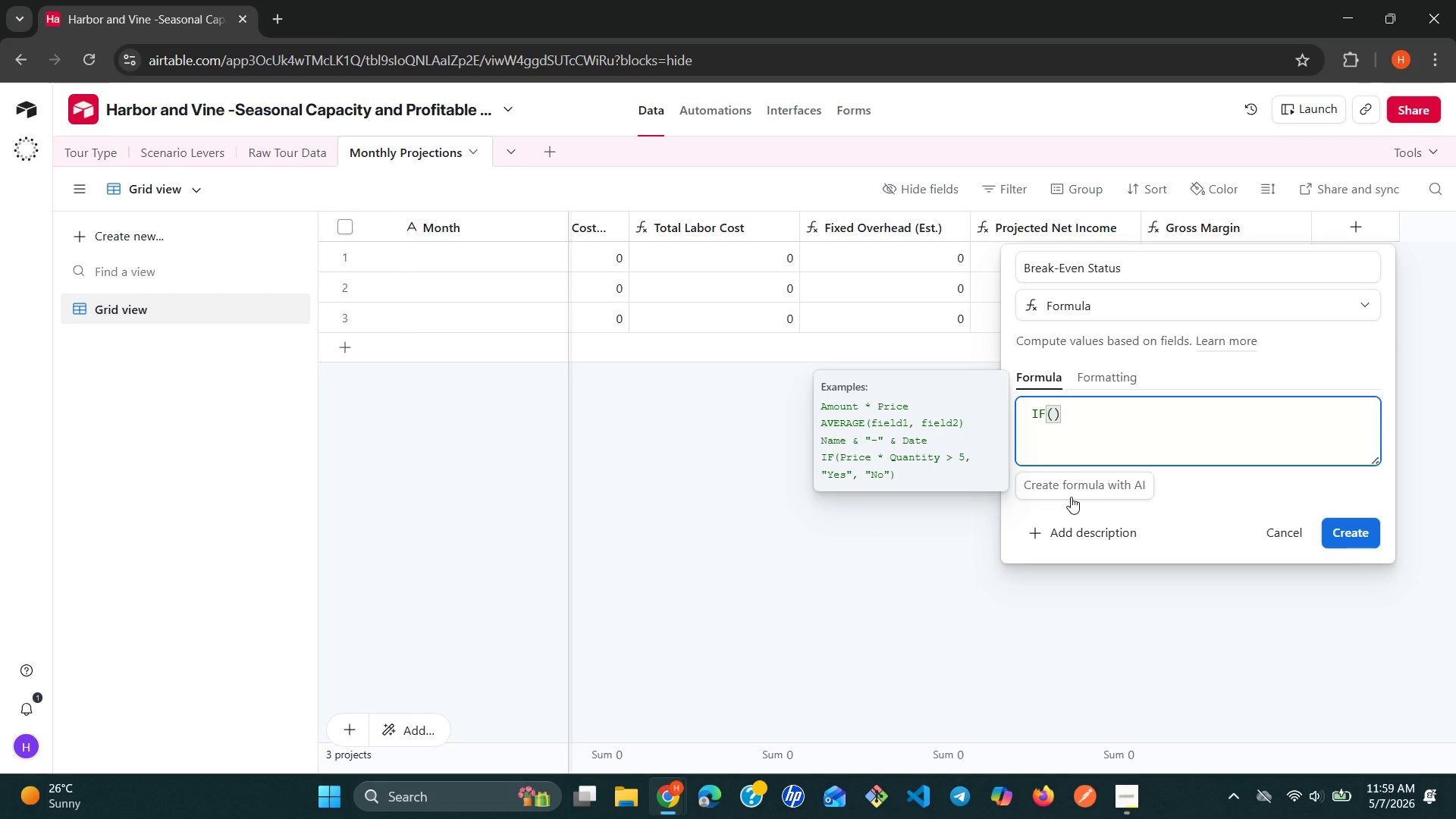 
key(ArrowLeft)
 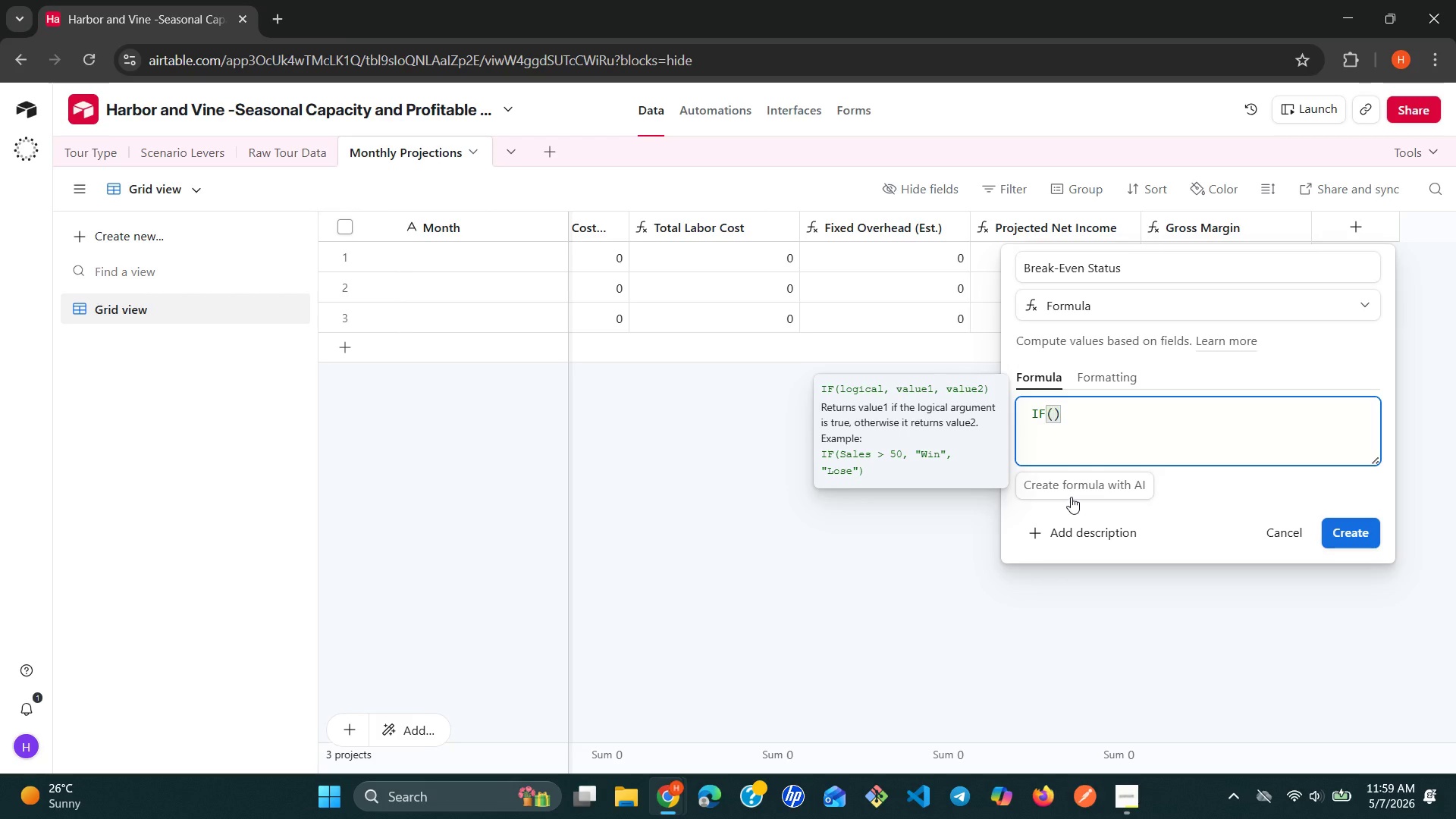 
wait(5.19)
 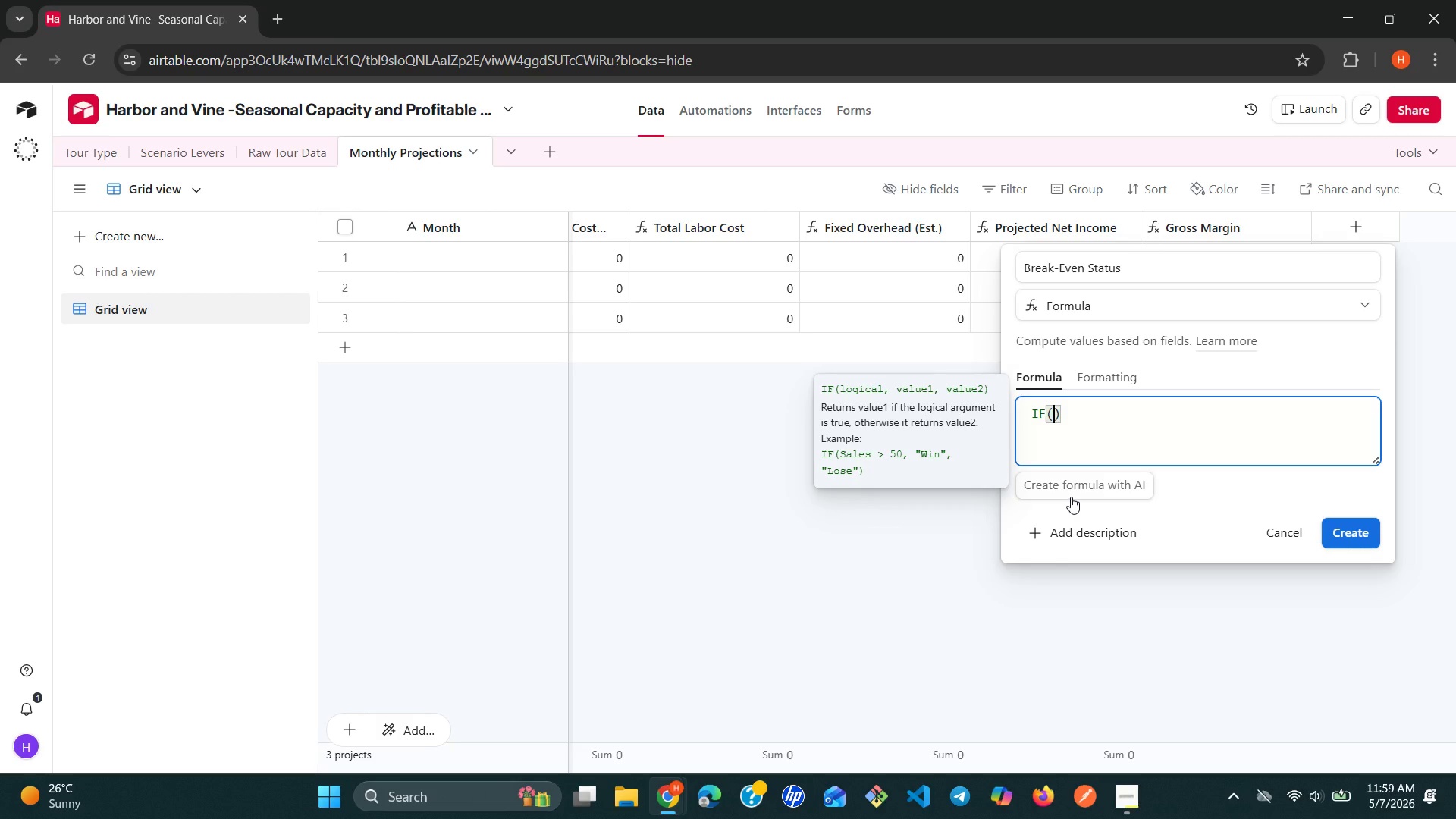 
type({proje)
 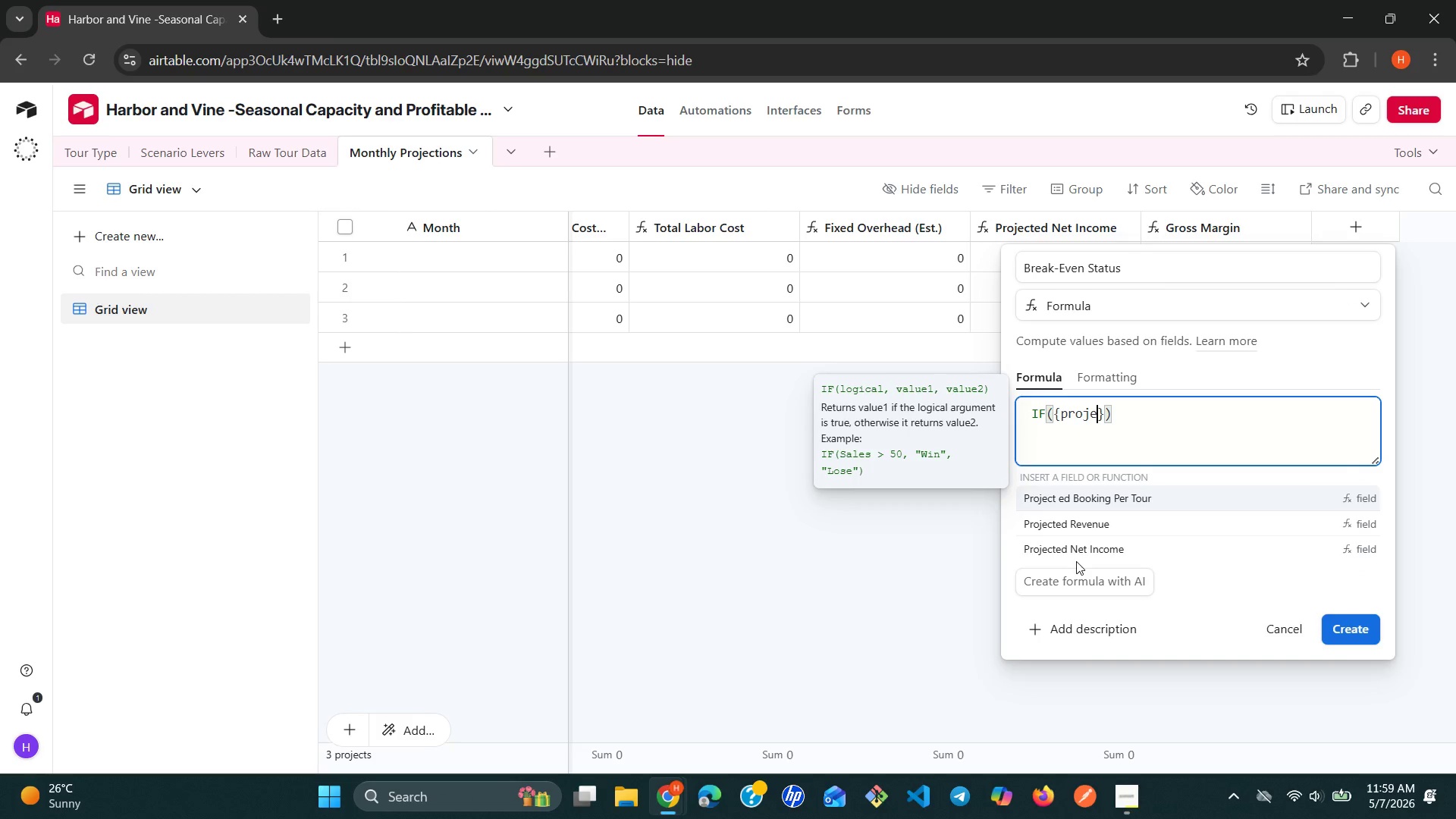 
left_click([1089, 551])
 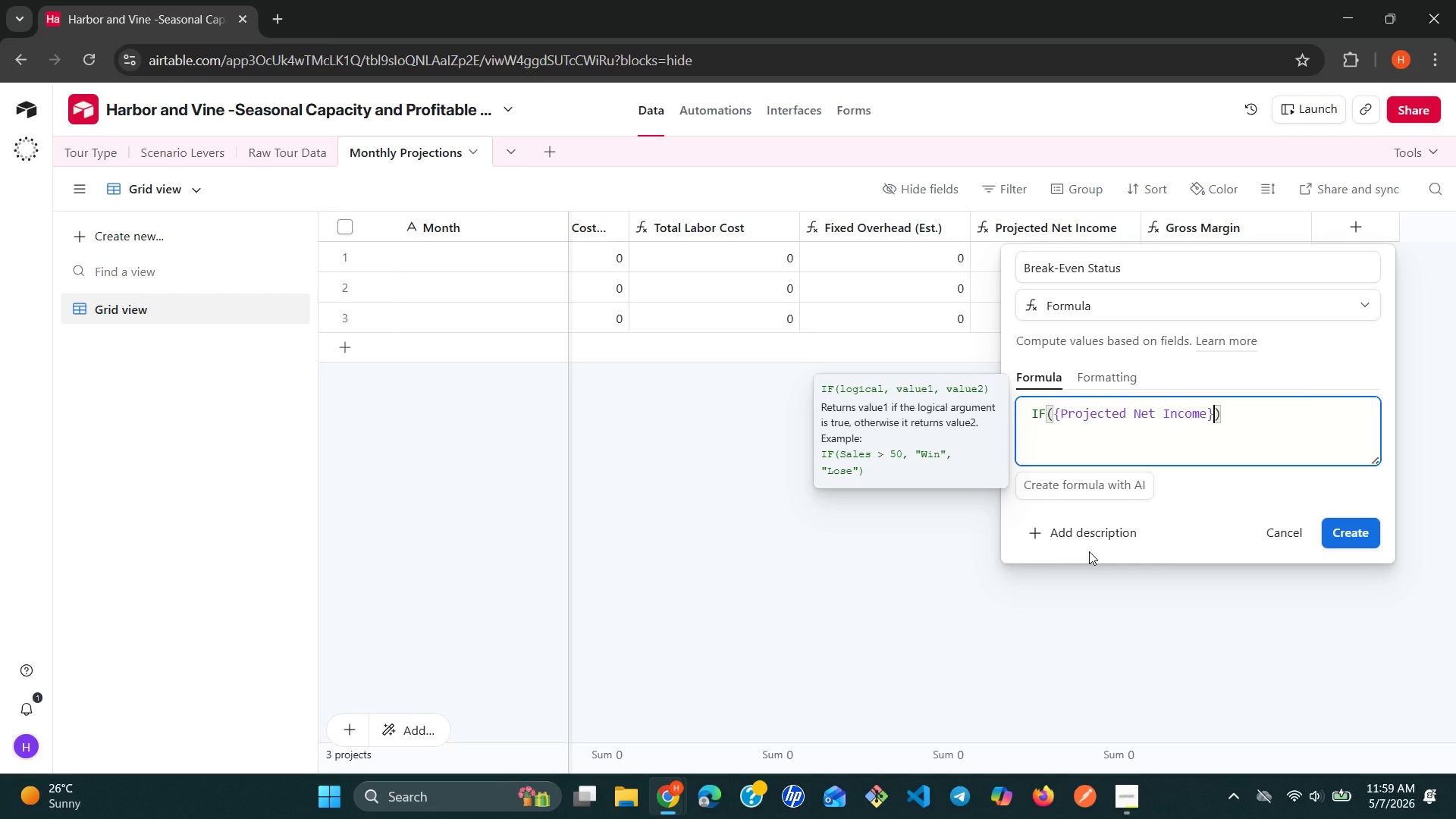 
wait(7.38)
 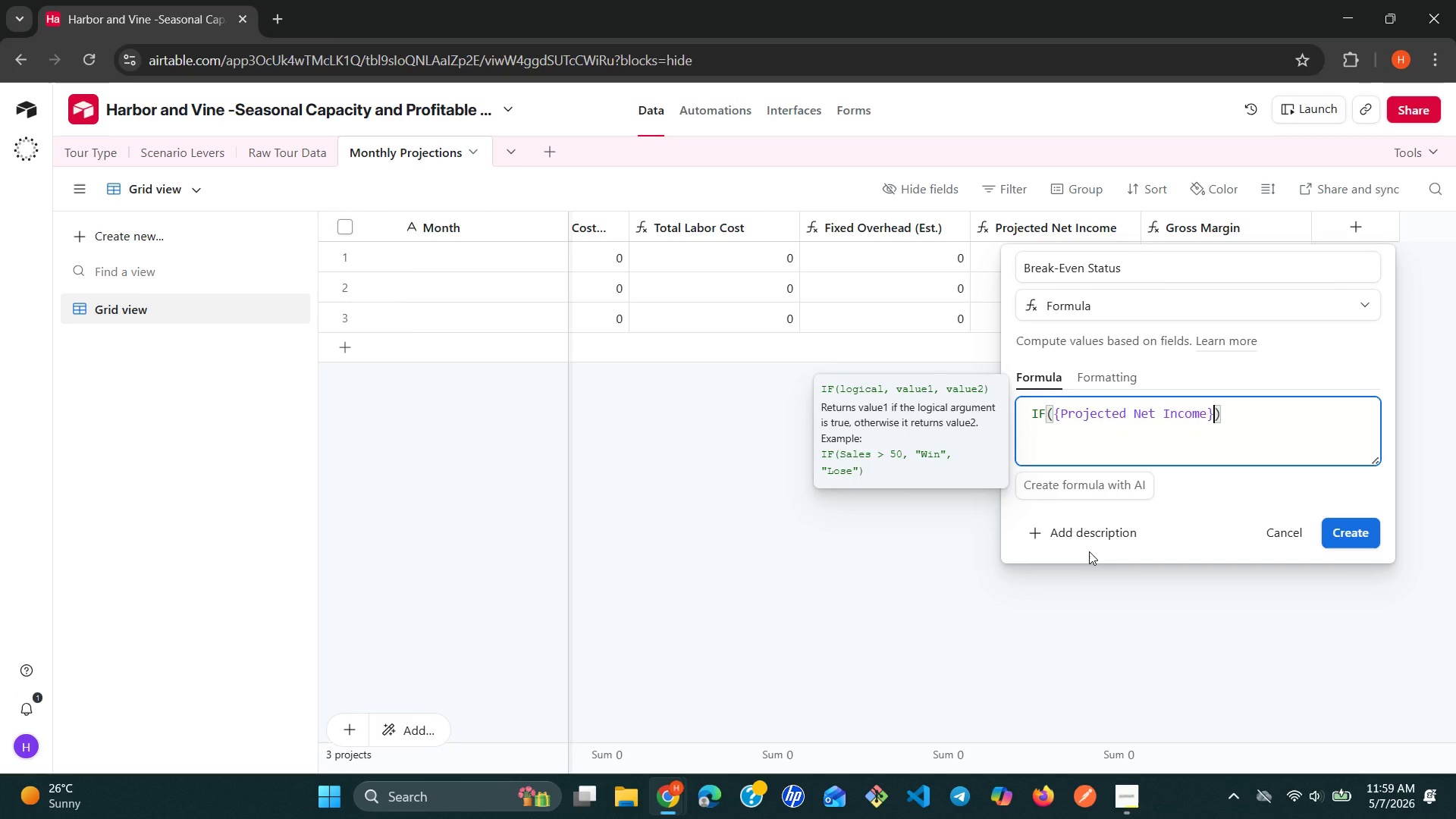 
key(Space)
 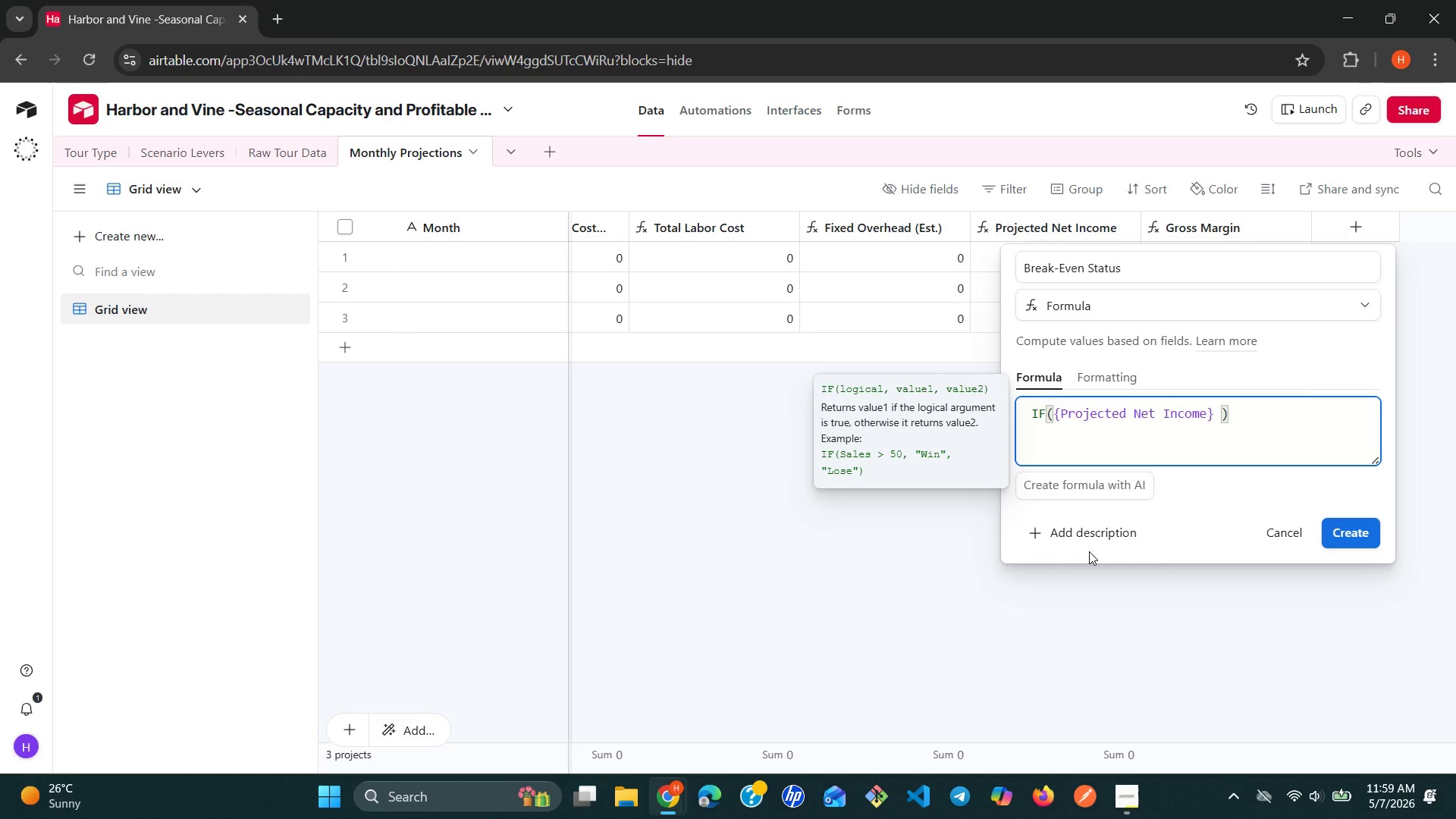 
key(Shift+ShiftRight)
 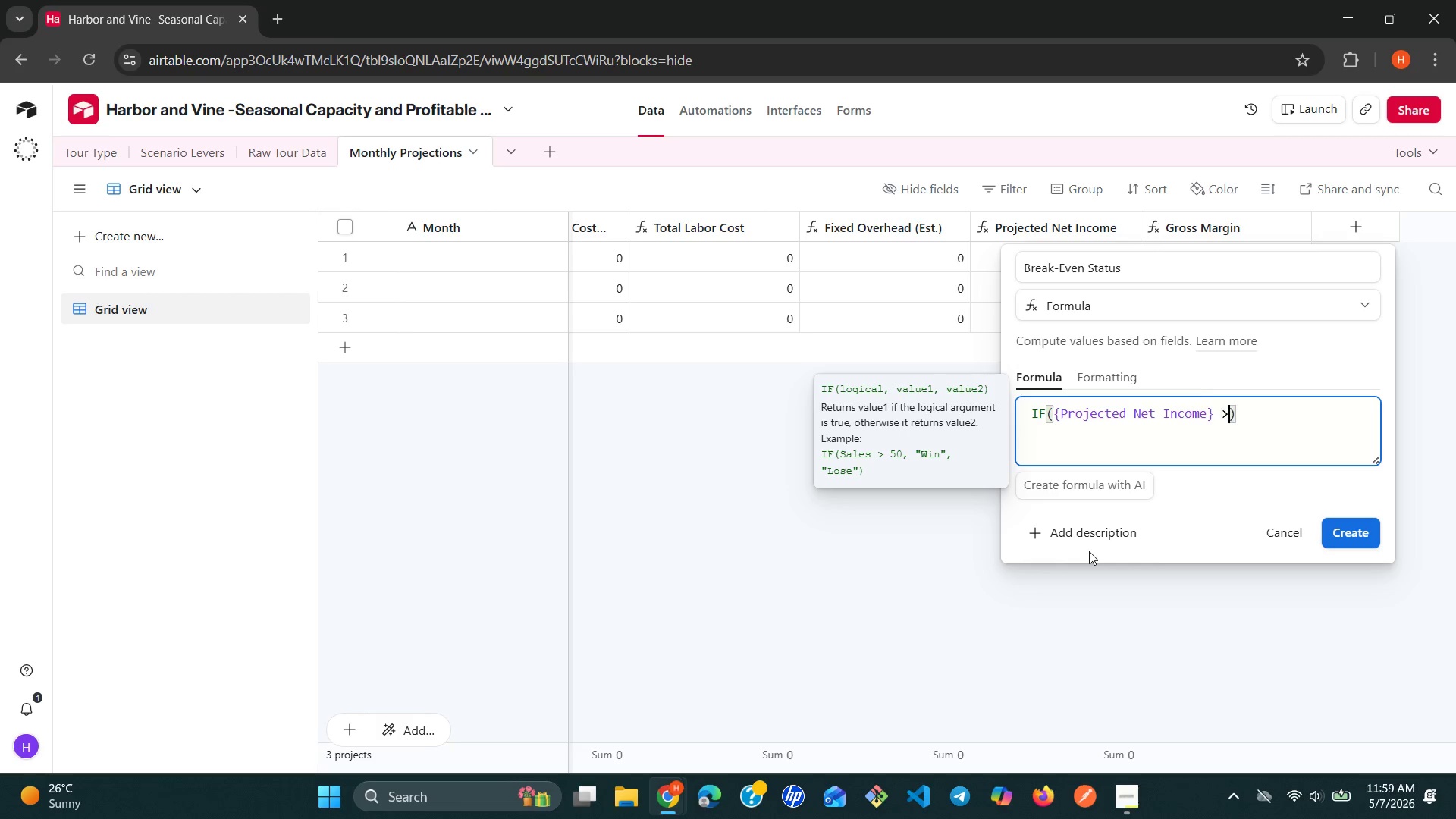 
key(Shift+Period)
 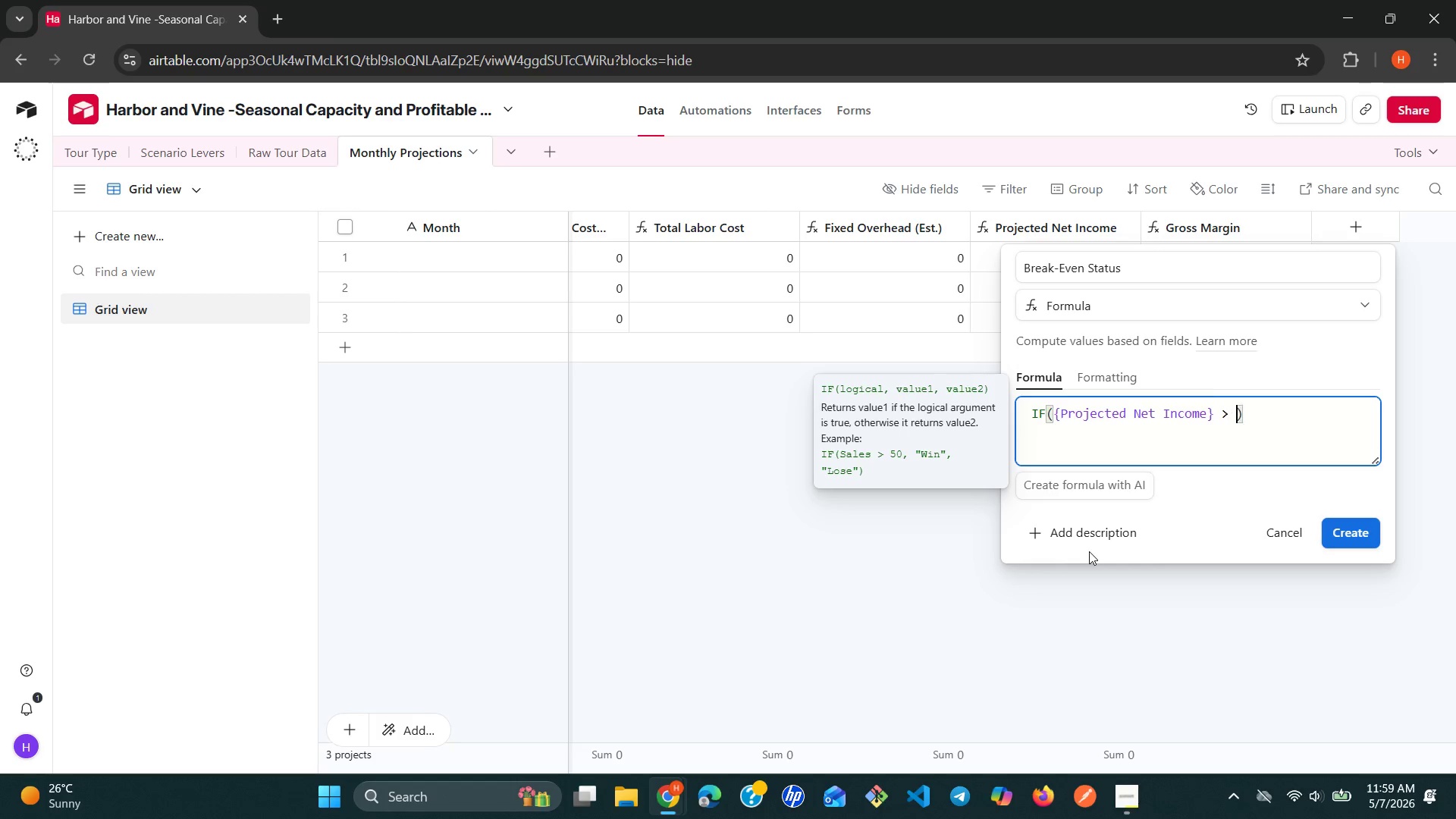 
key(Space)
 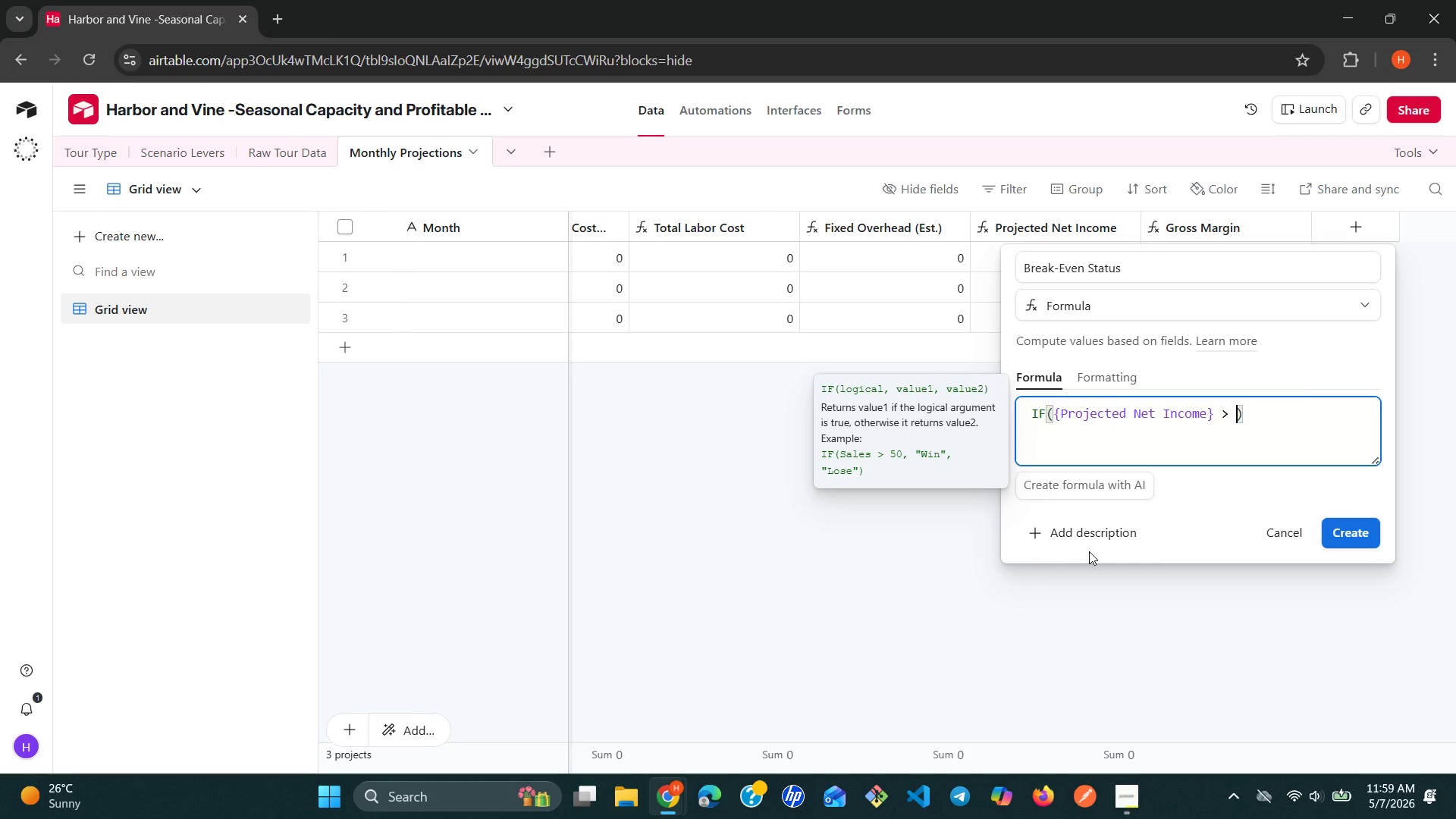 
wait(5.55)
 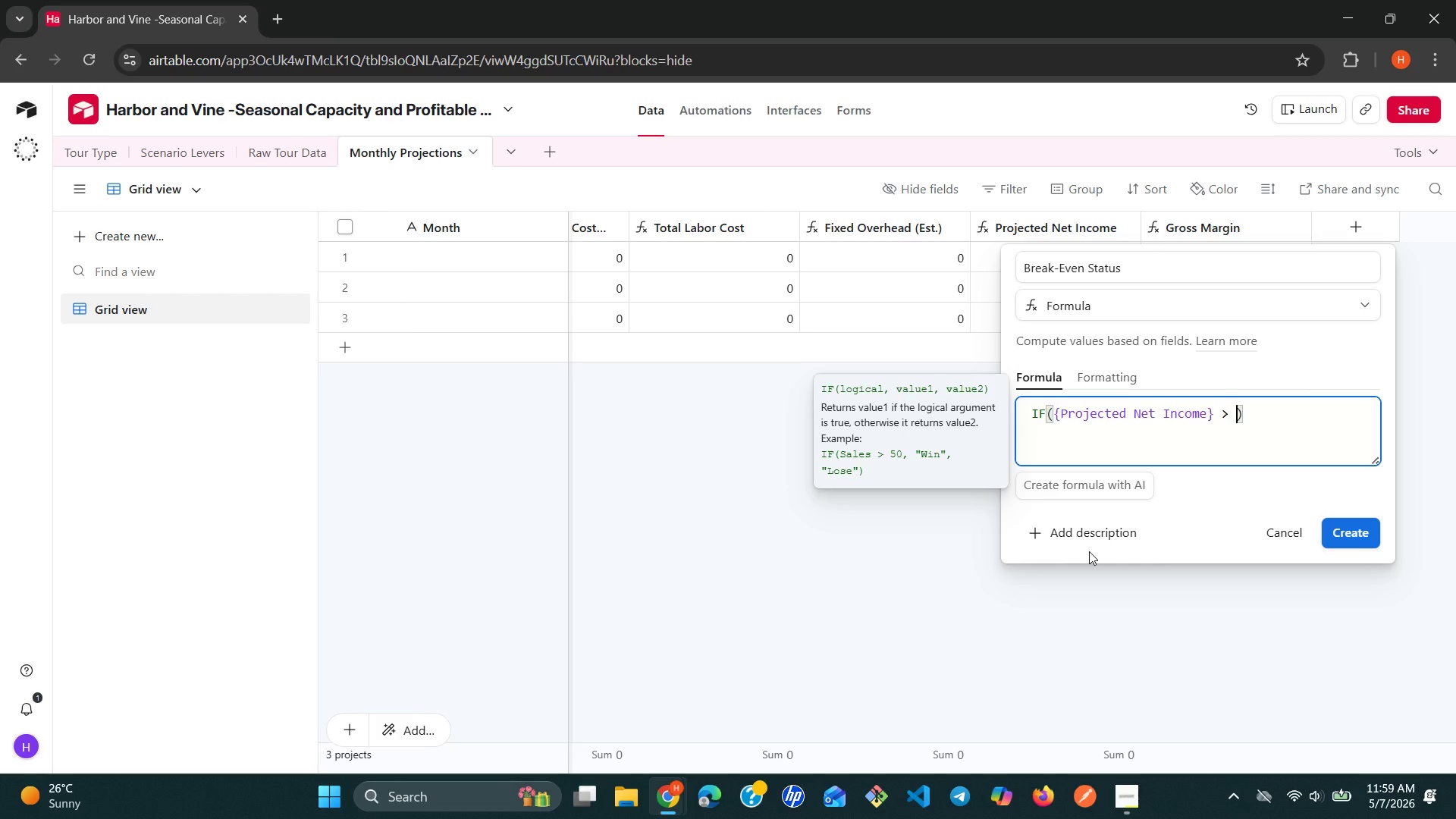 
key(0)
 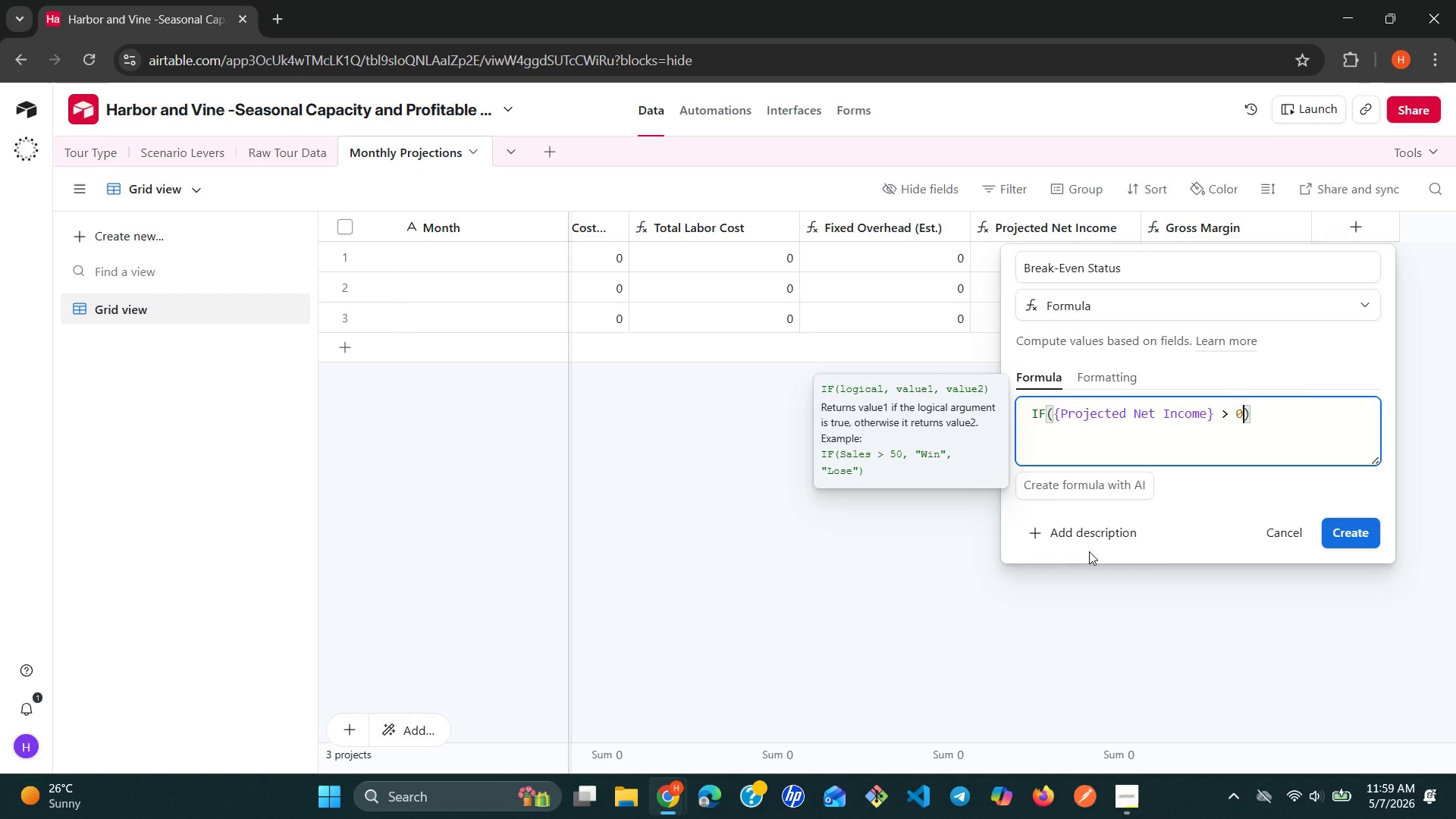 
key(Comma)
 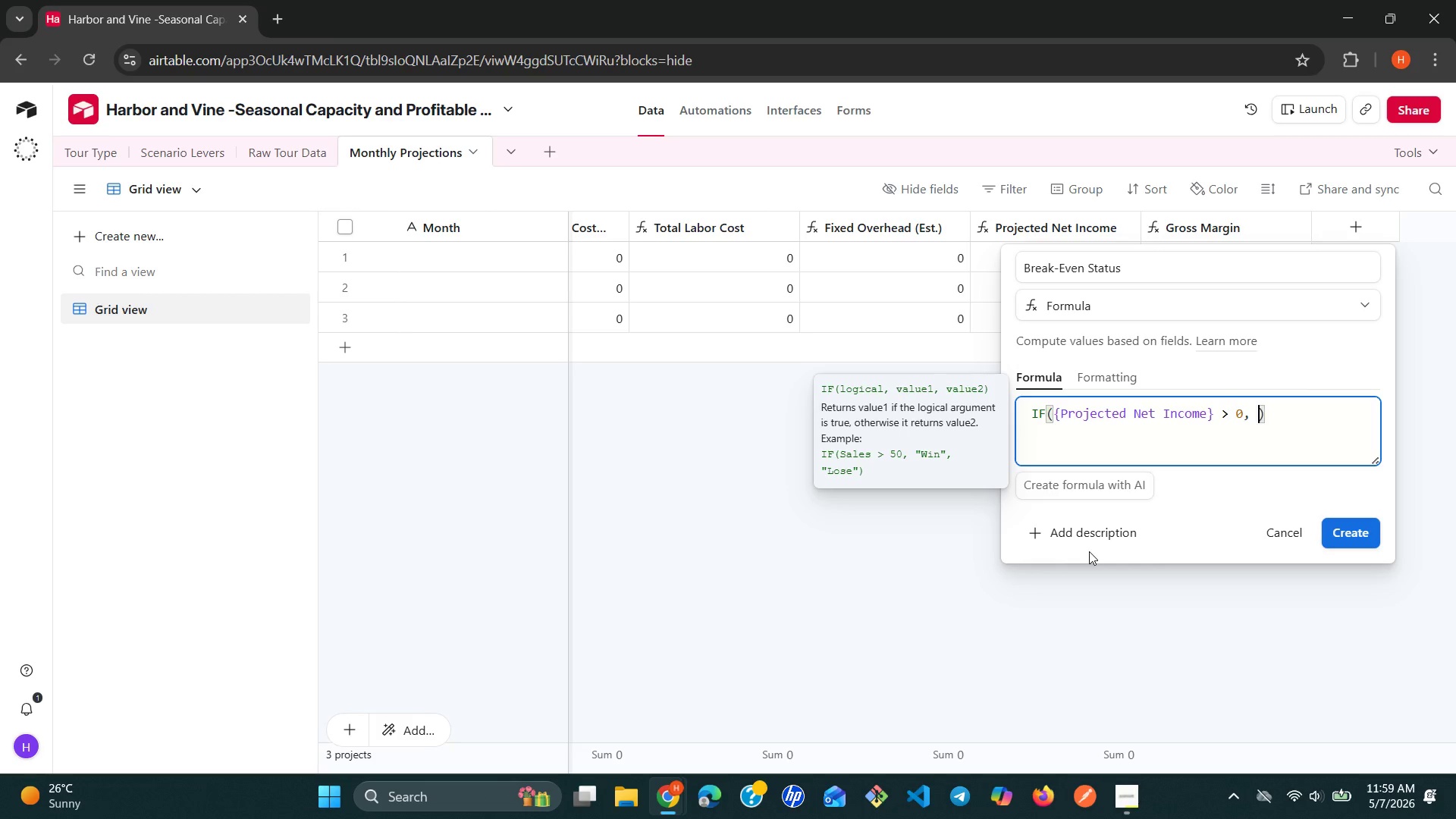 
key(Space)
 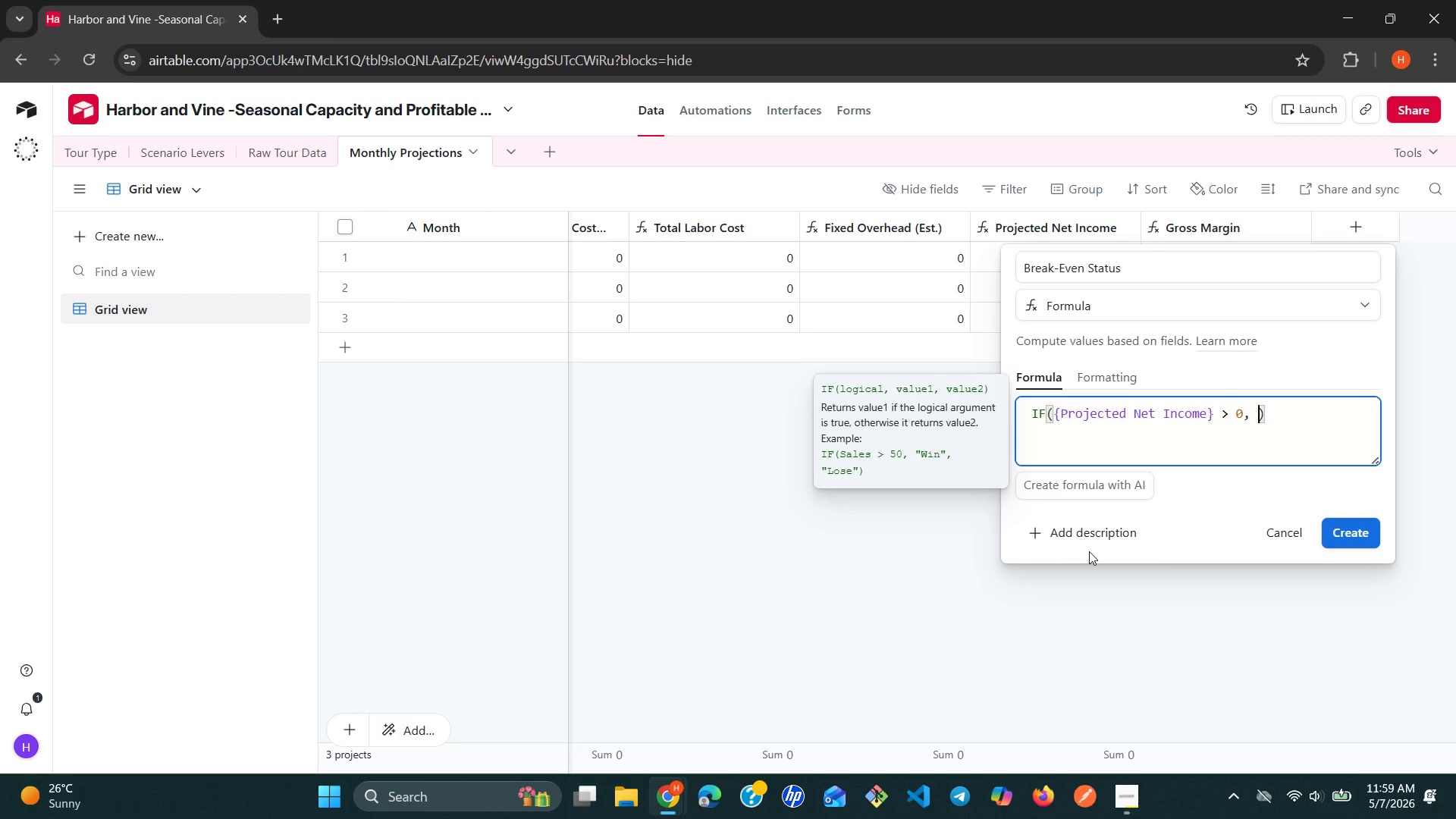 
wait(5.41)
 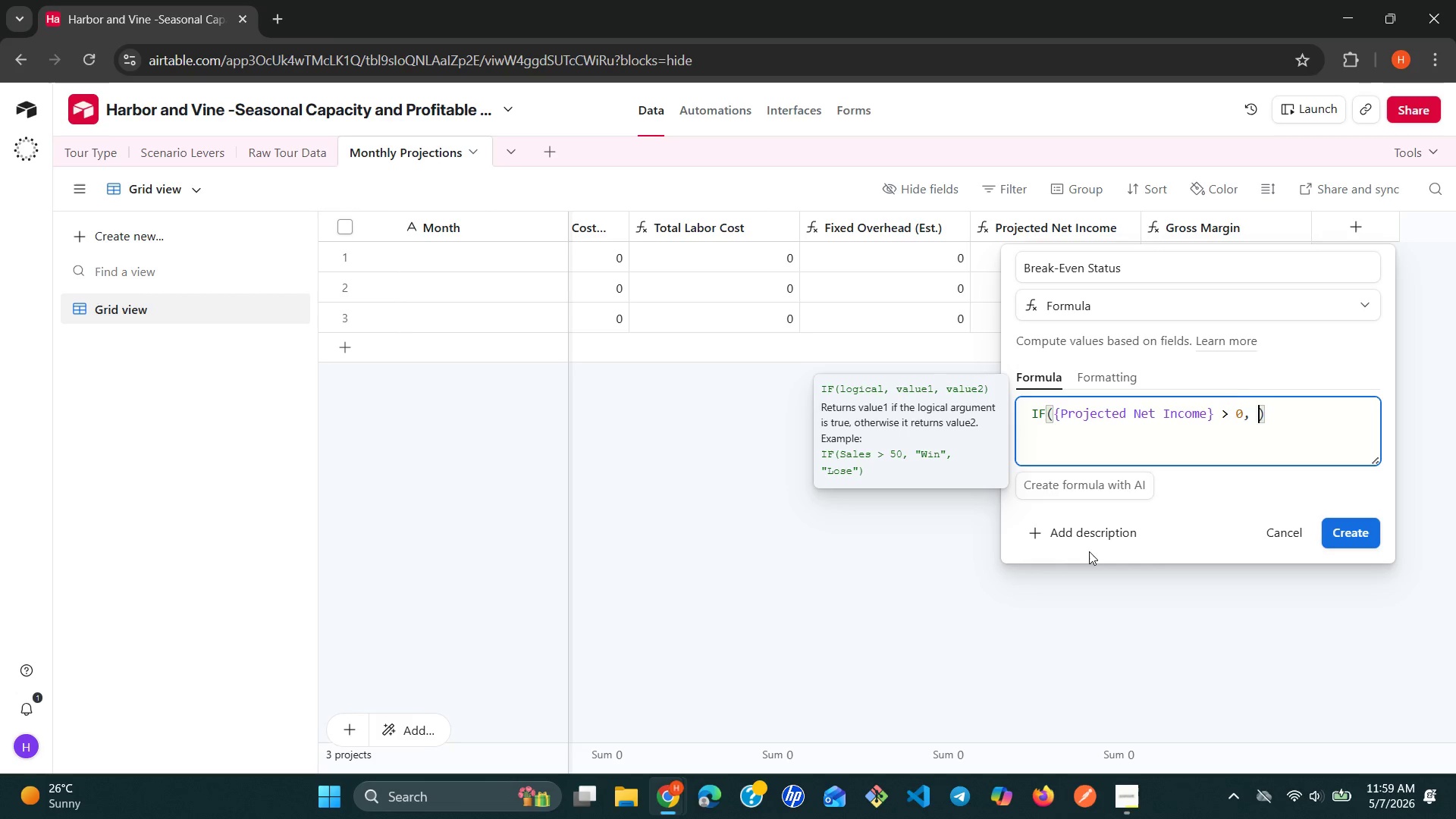 
key(Shift+Quote)
 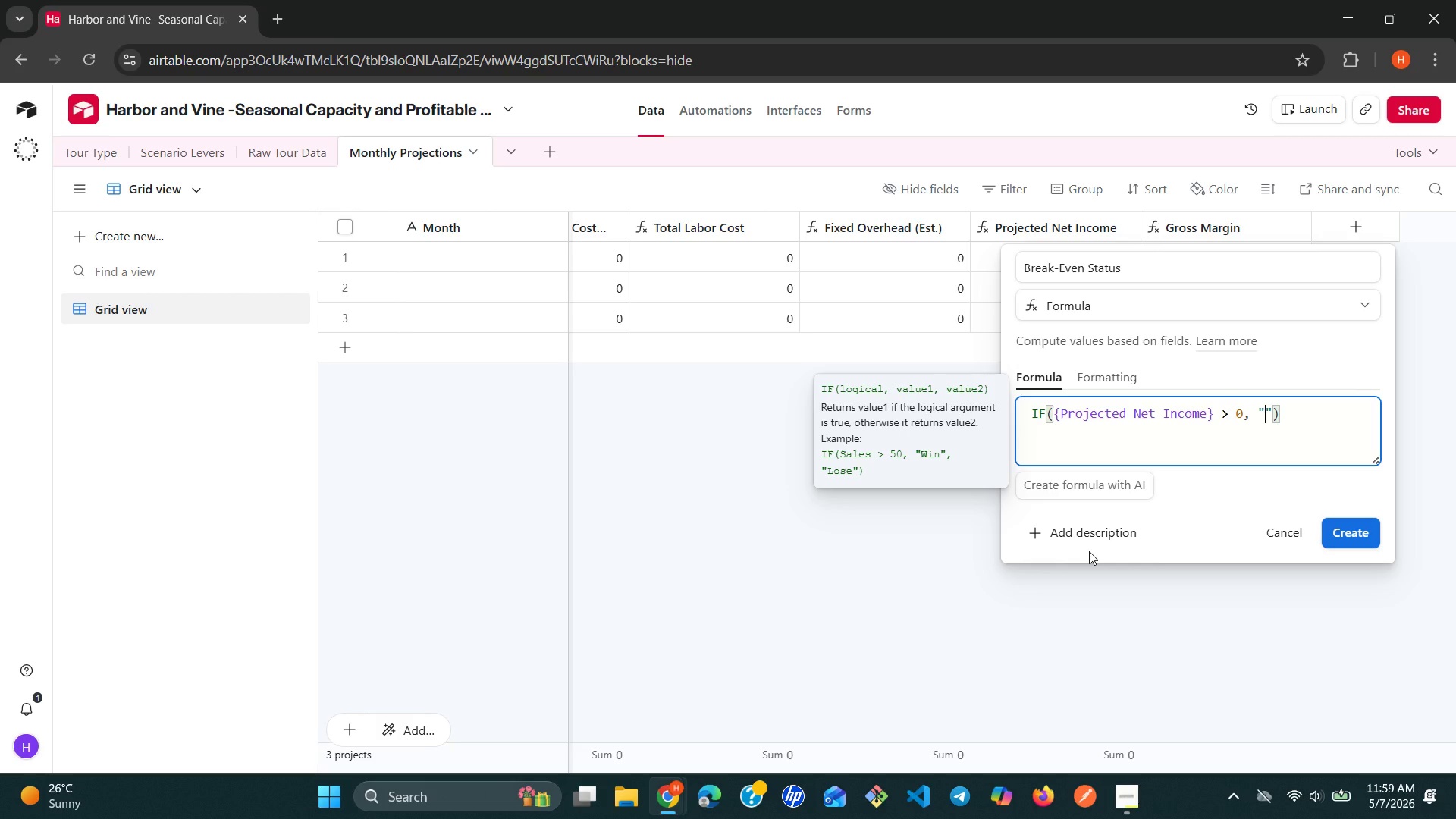 
key(Meta+MetaLeft)
 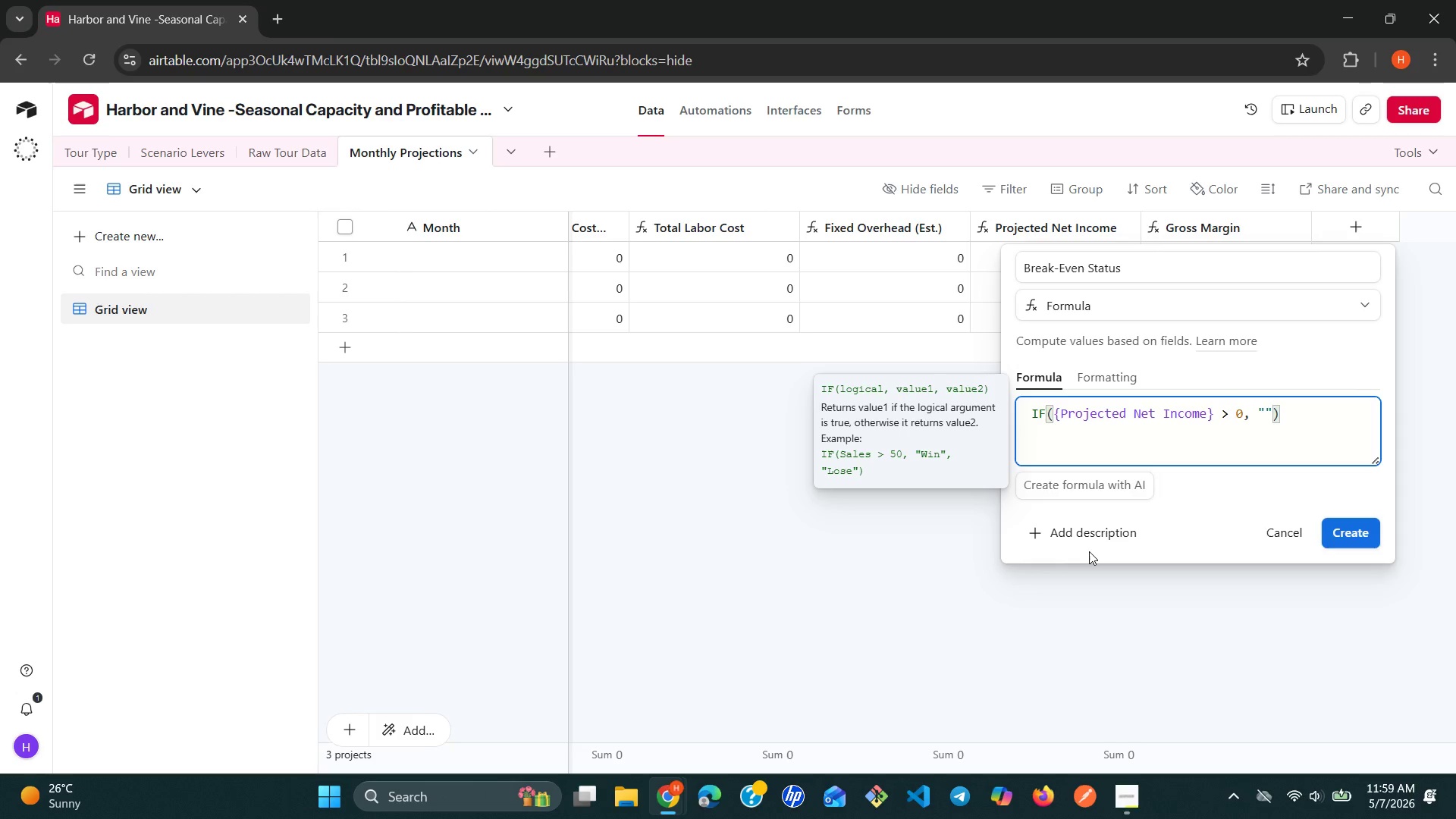 
key(Alt+Control+Meta+Shift+ShiftLeft)
 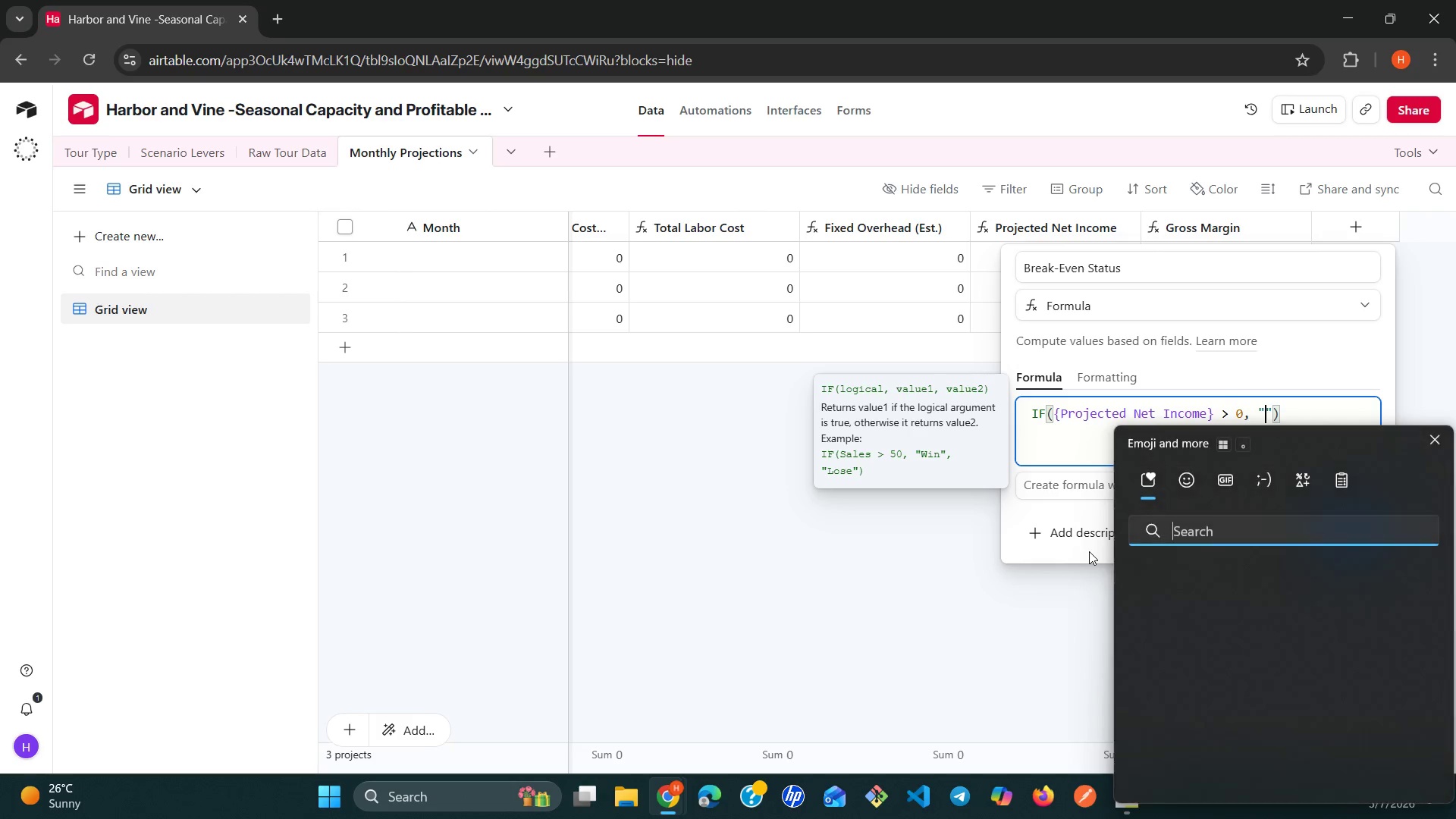 
key(Alt+Control+Meta+AltLeft)
 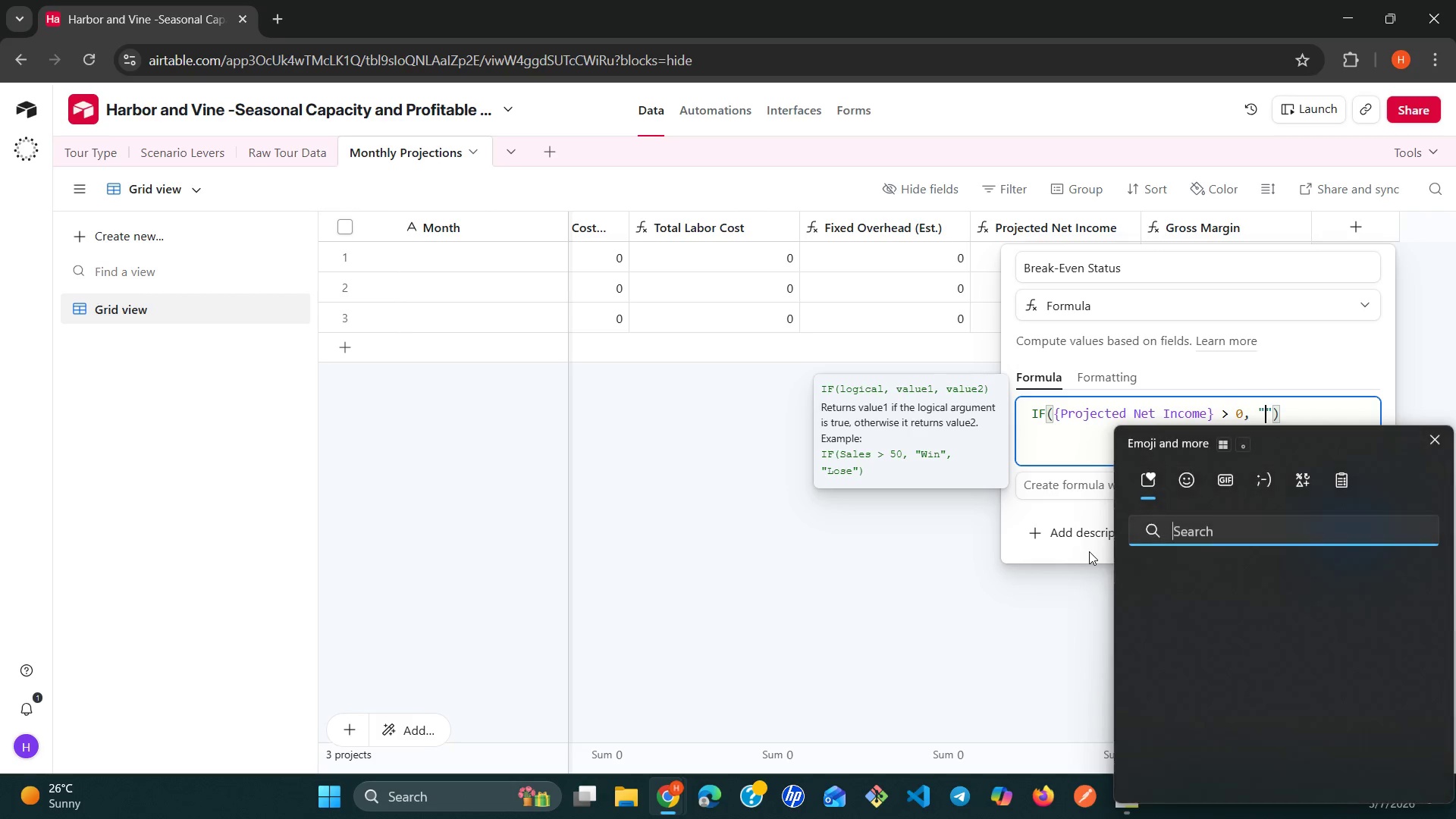 
key(Control+Meta+ControlLeft)
 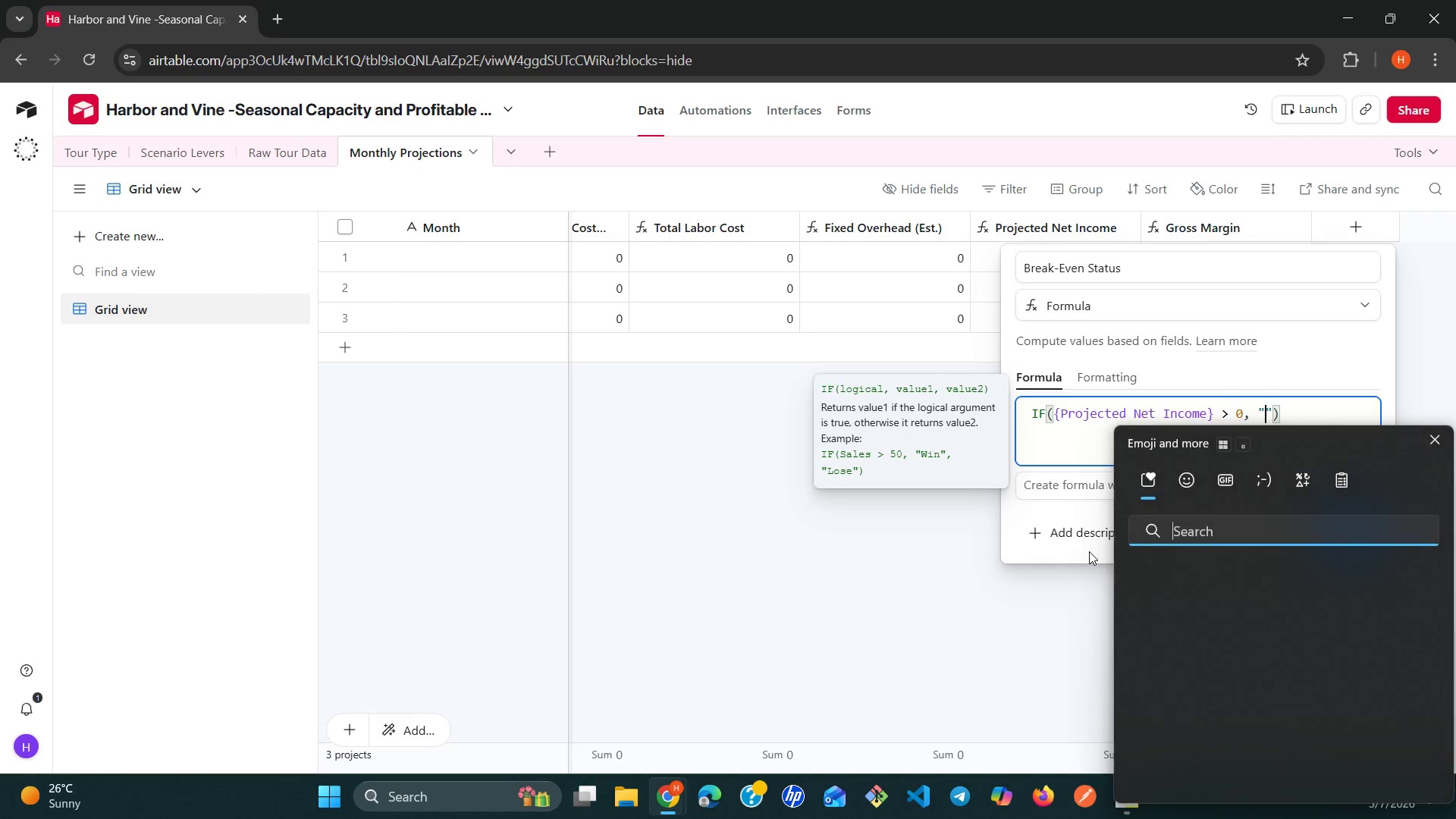 
key(Alt+Control+Meta+Shift+Space)
 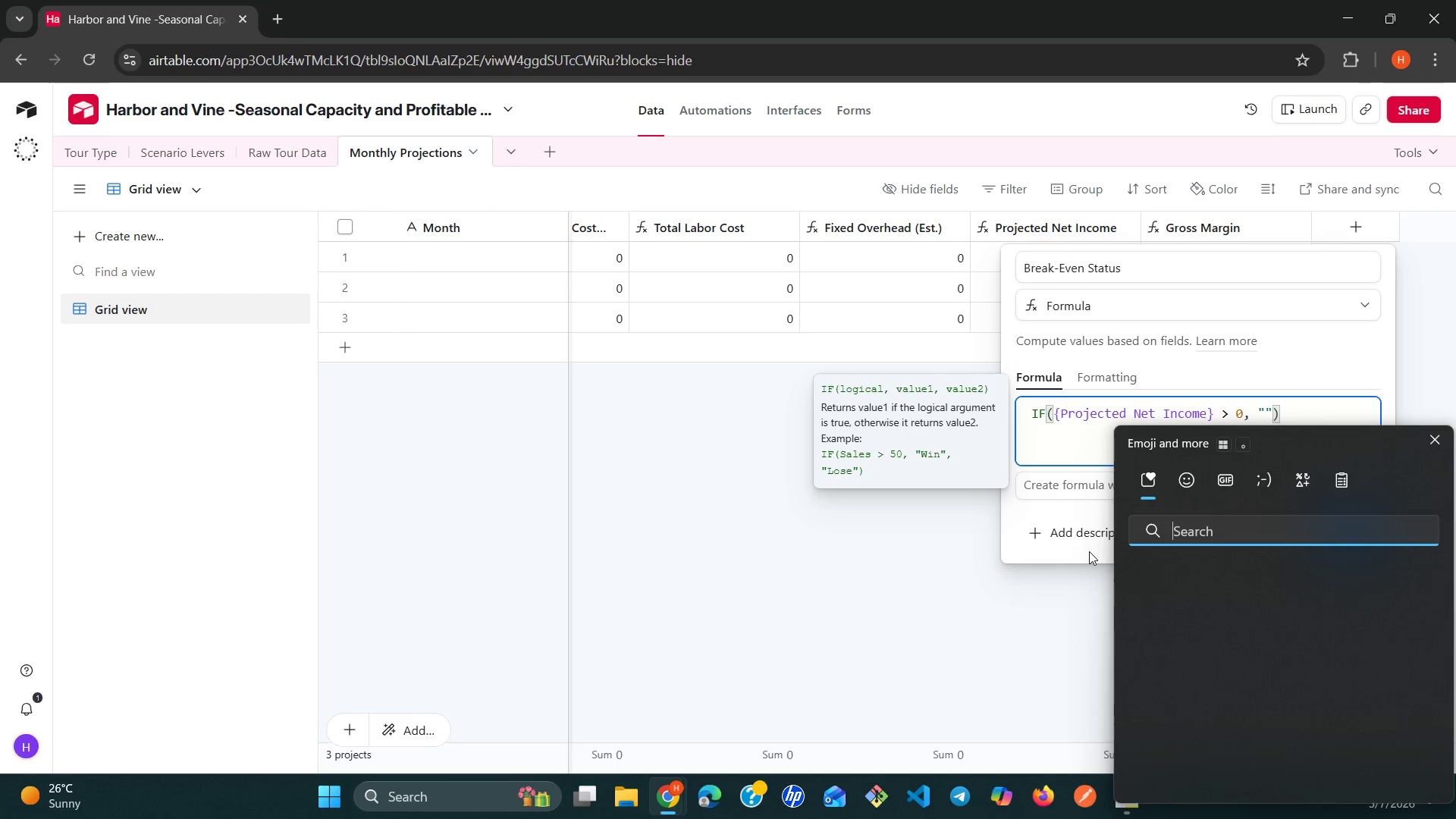 
type(tic)
 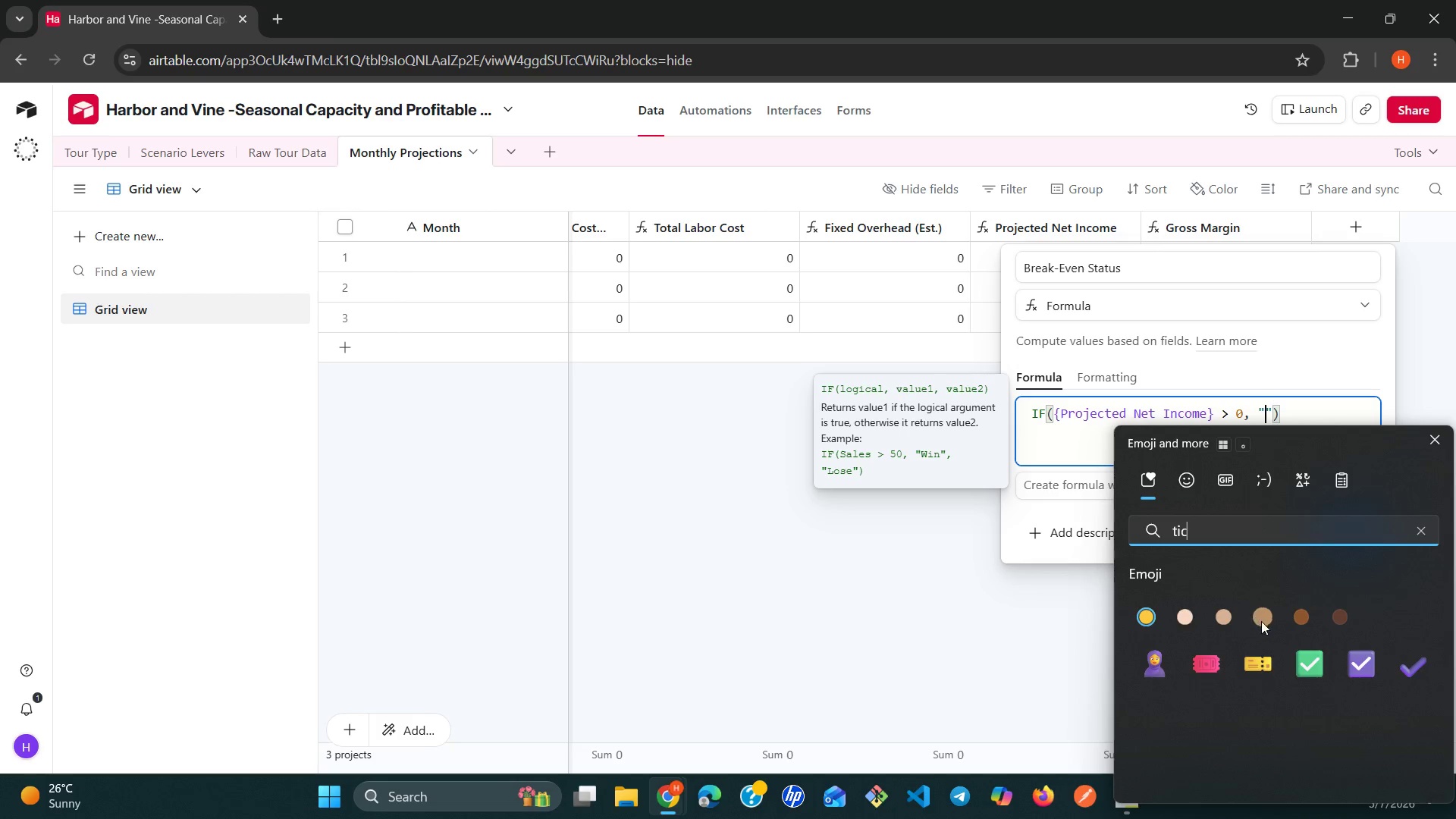 
left_click([1299, 653])
 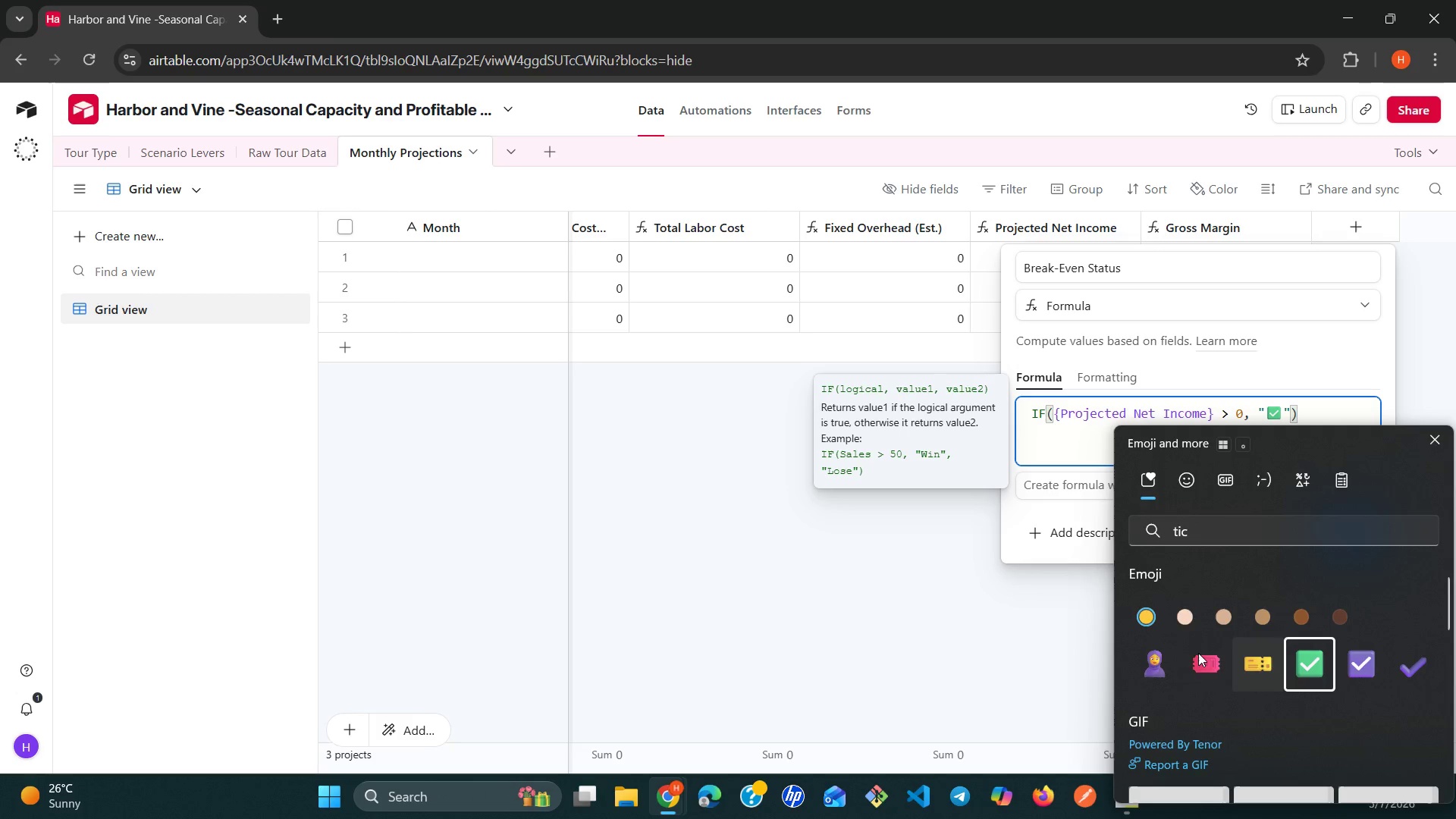 
left_click([1056, 680])
 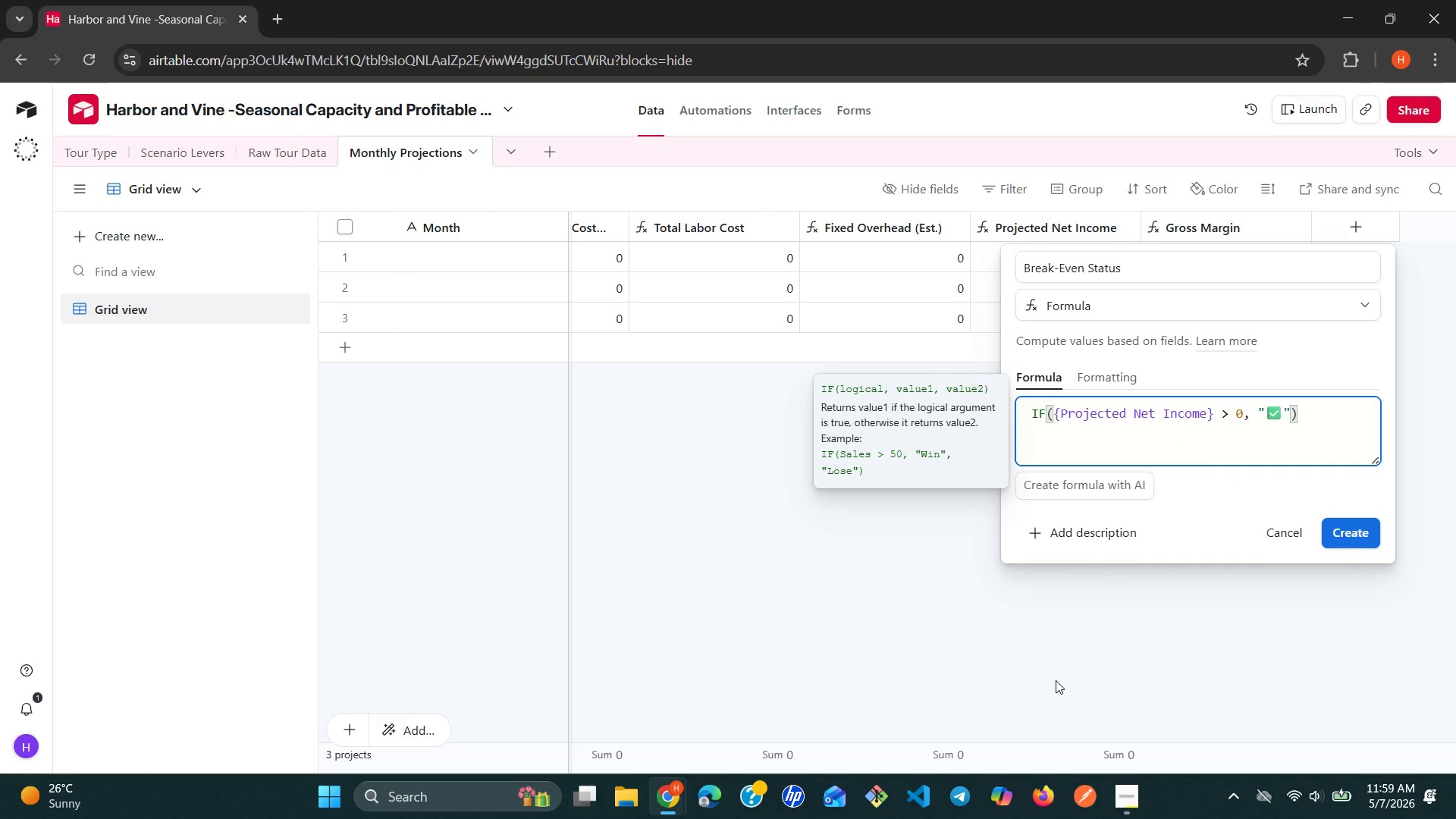 
key(Space)
 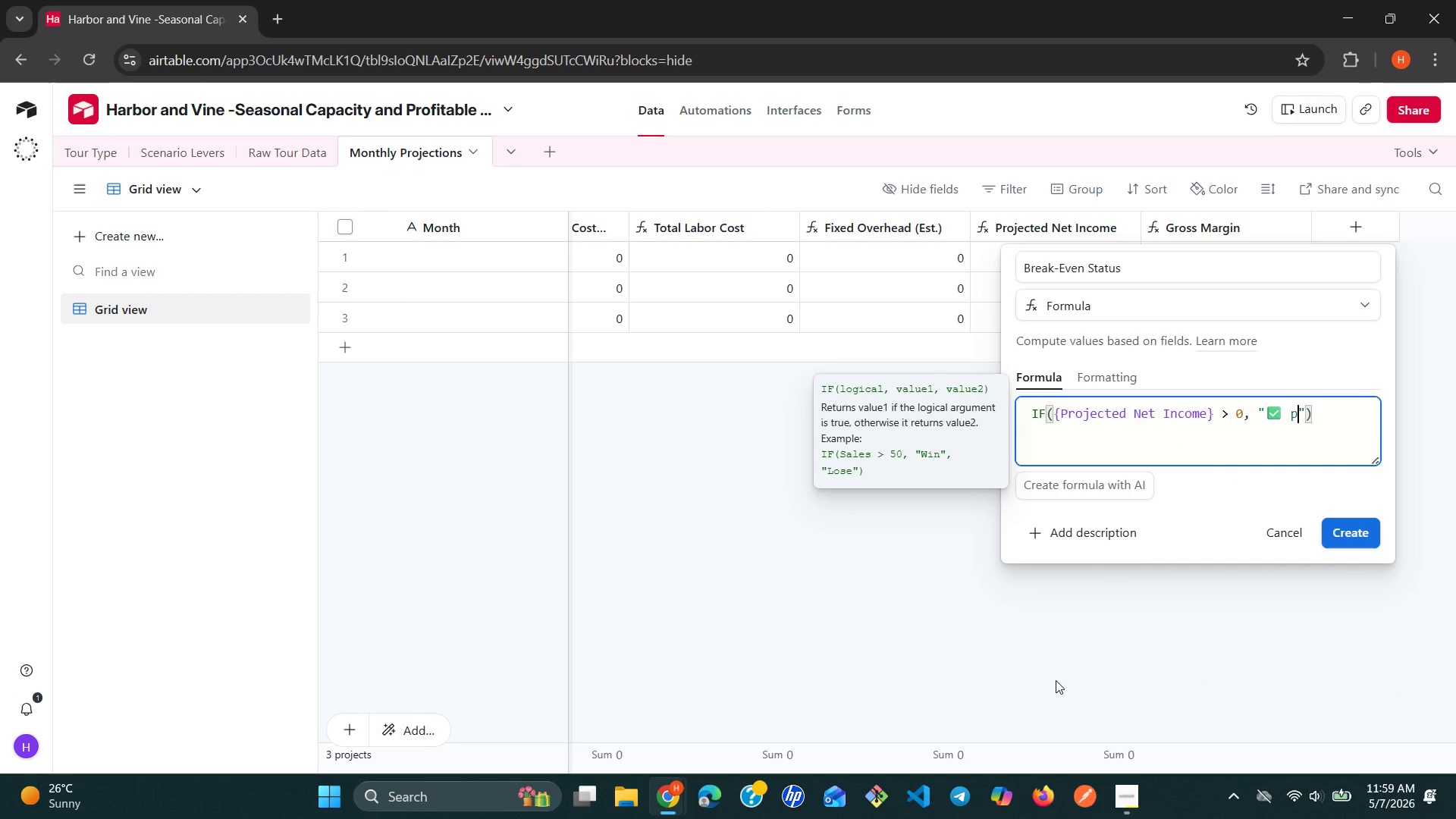 
key(P)
 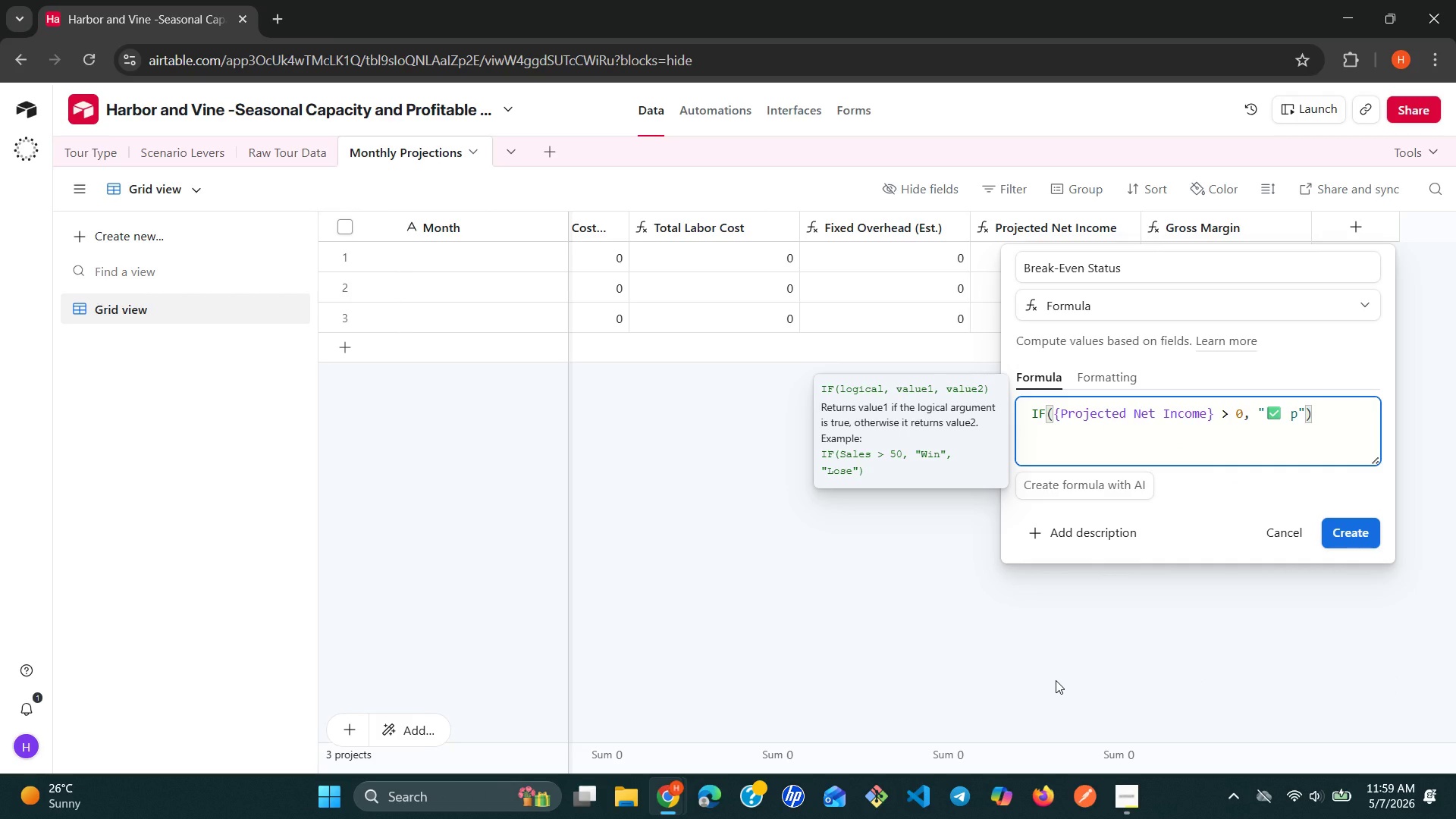 
type(rofitable)
 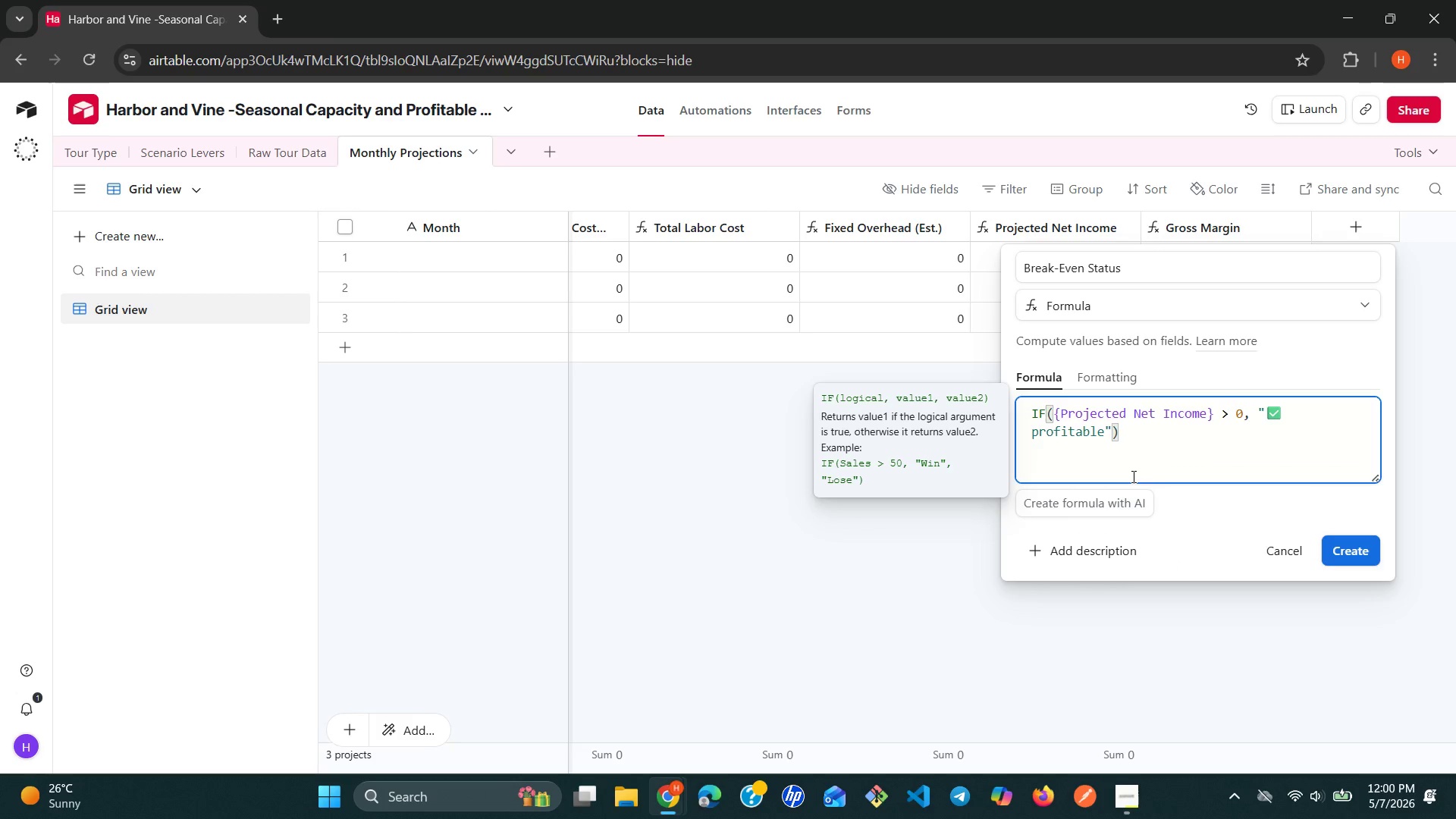 
wait(6.47)
 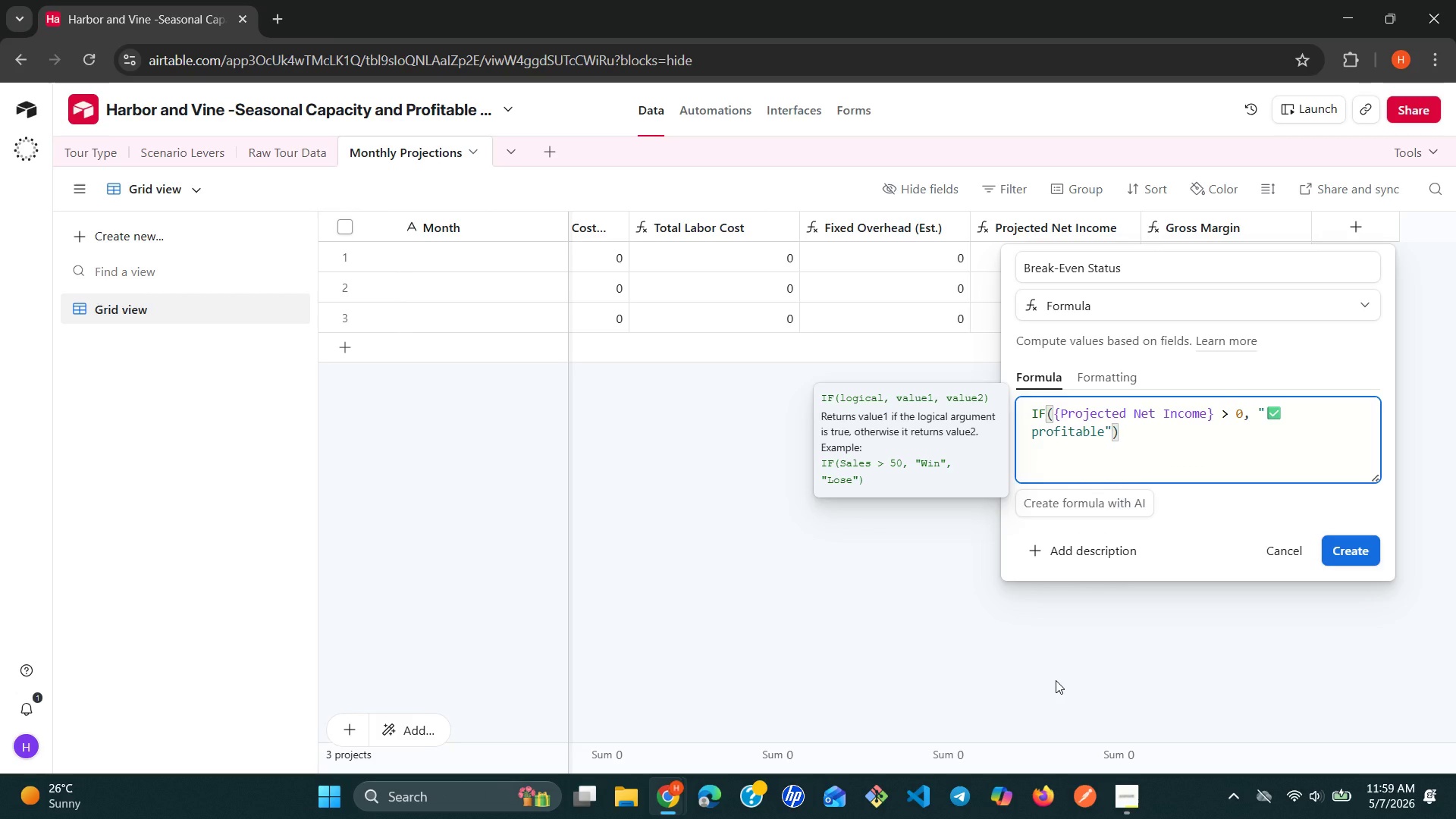 
key(ArrowRight)
 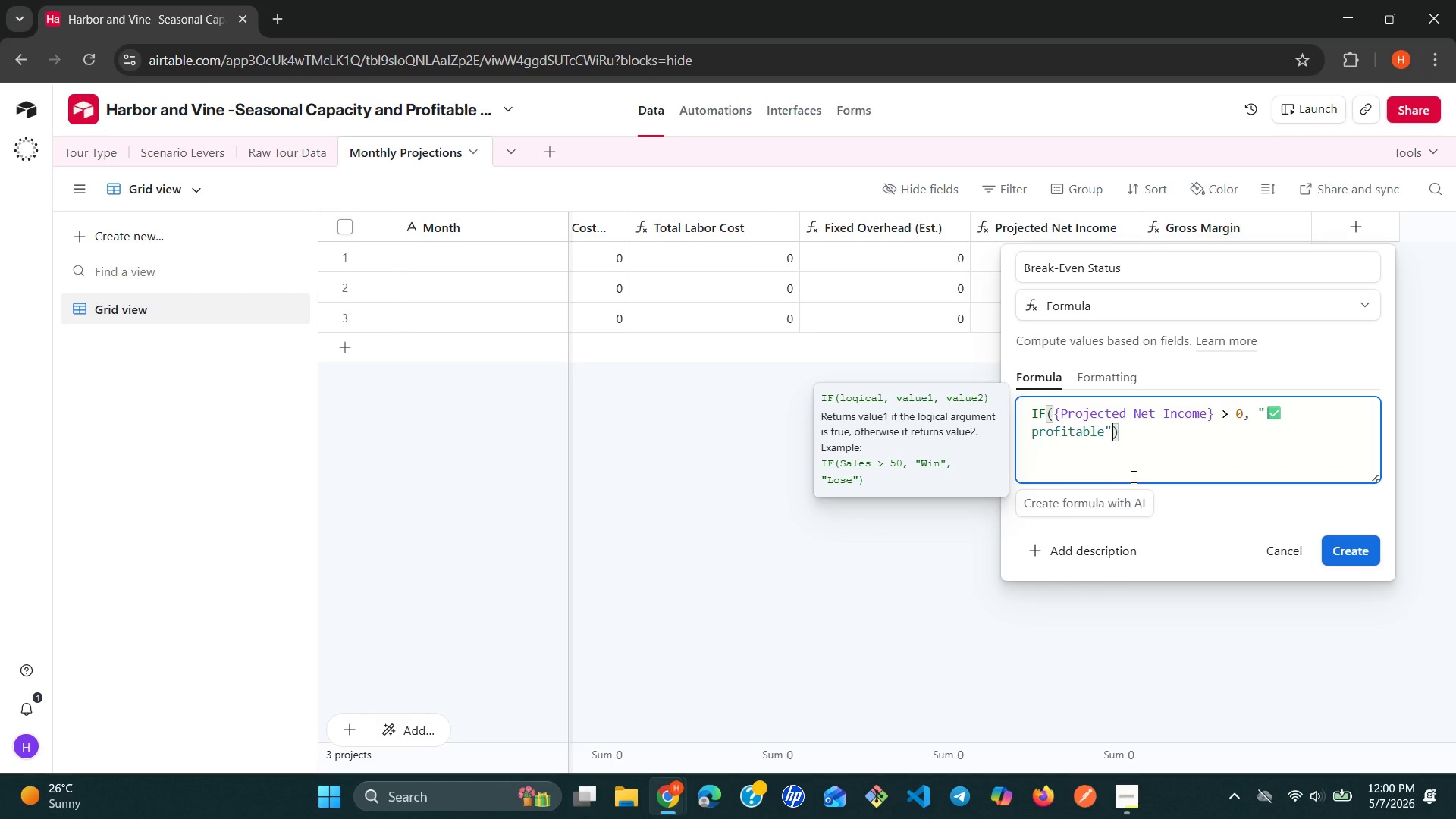 
key(Comma)
 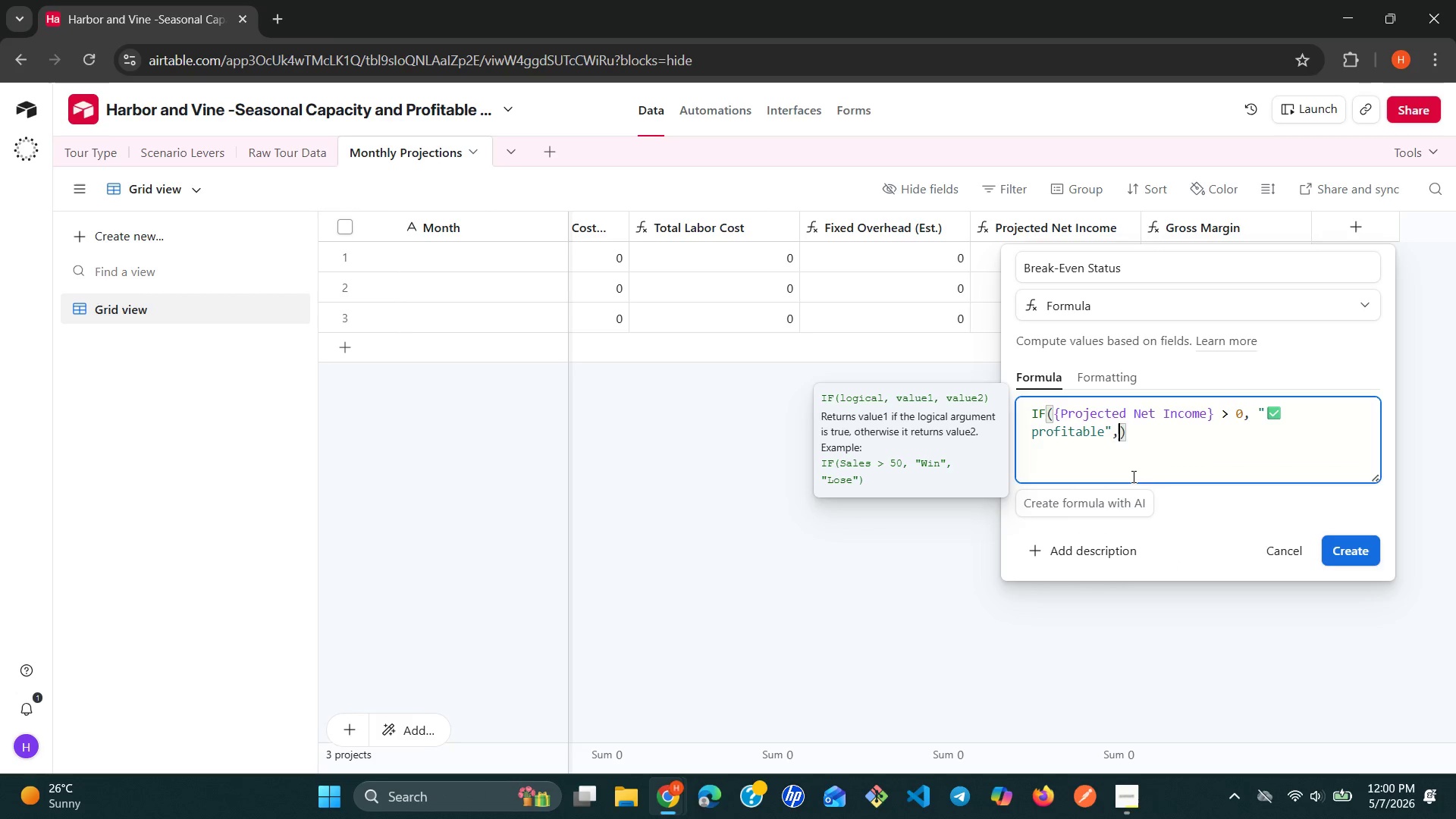 
key(Space)
 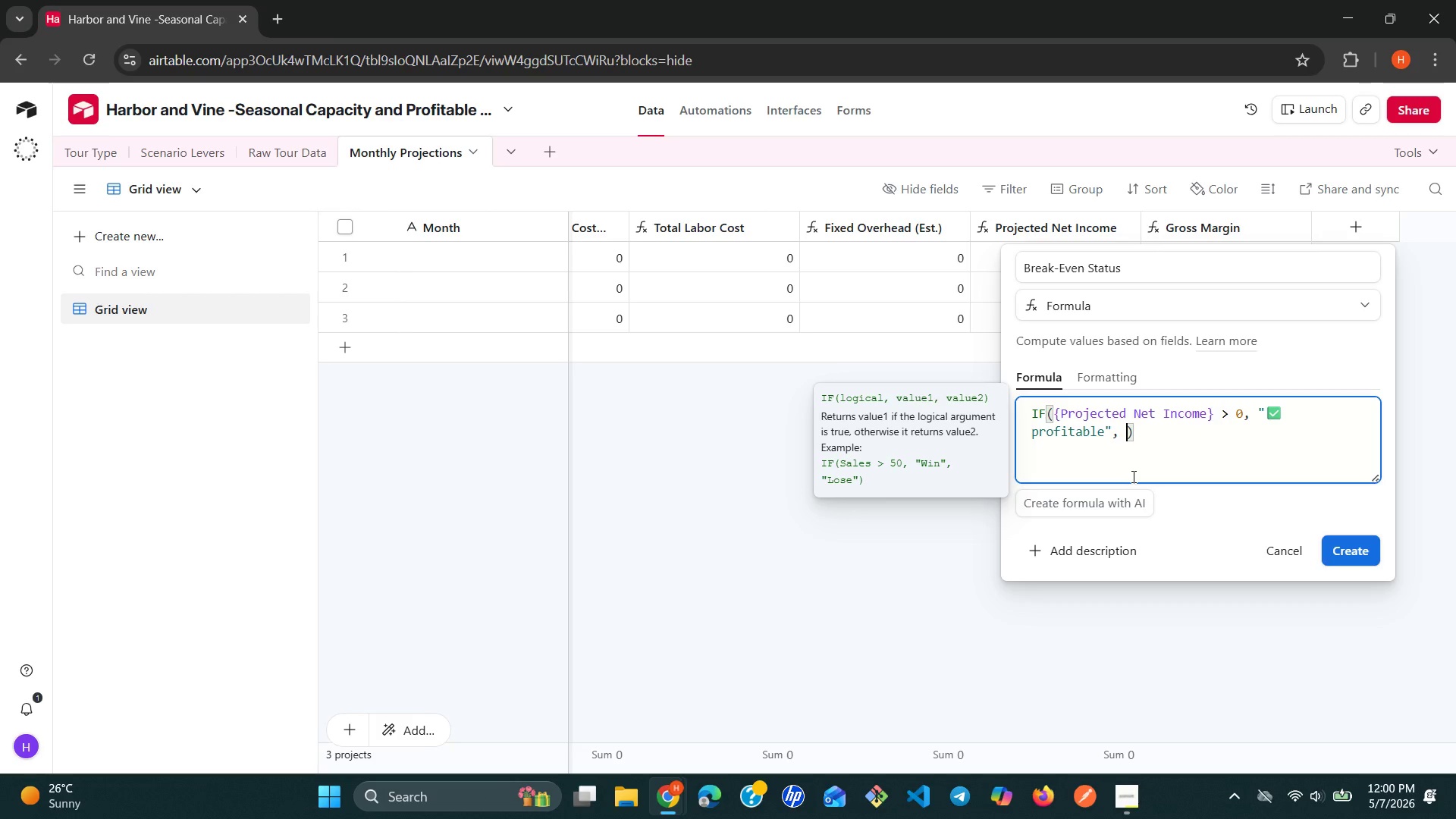 
type(IF)
 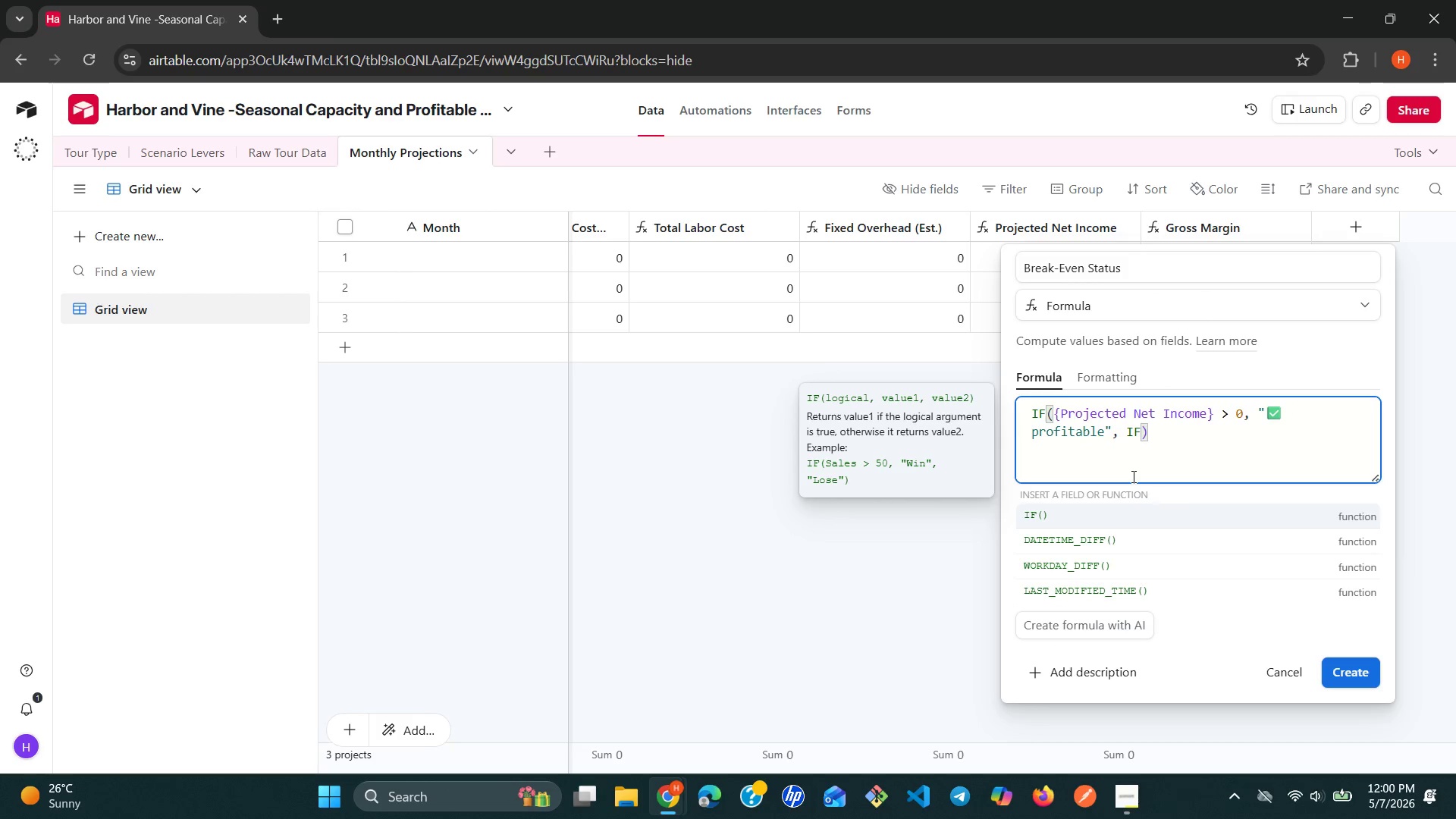 
left_click([1056, 543])
 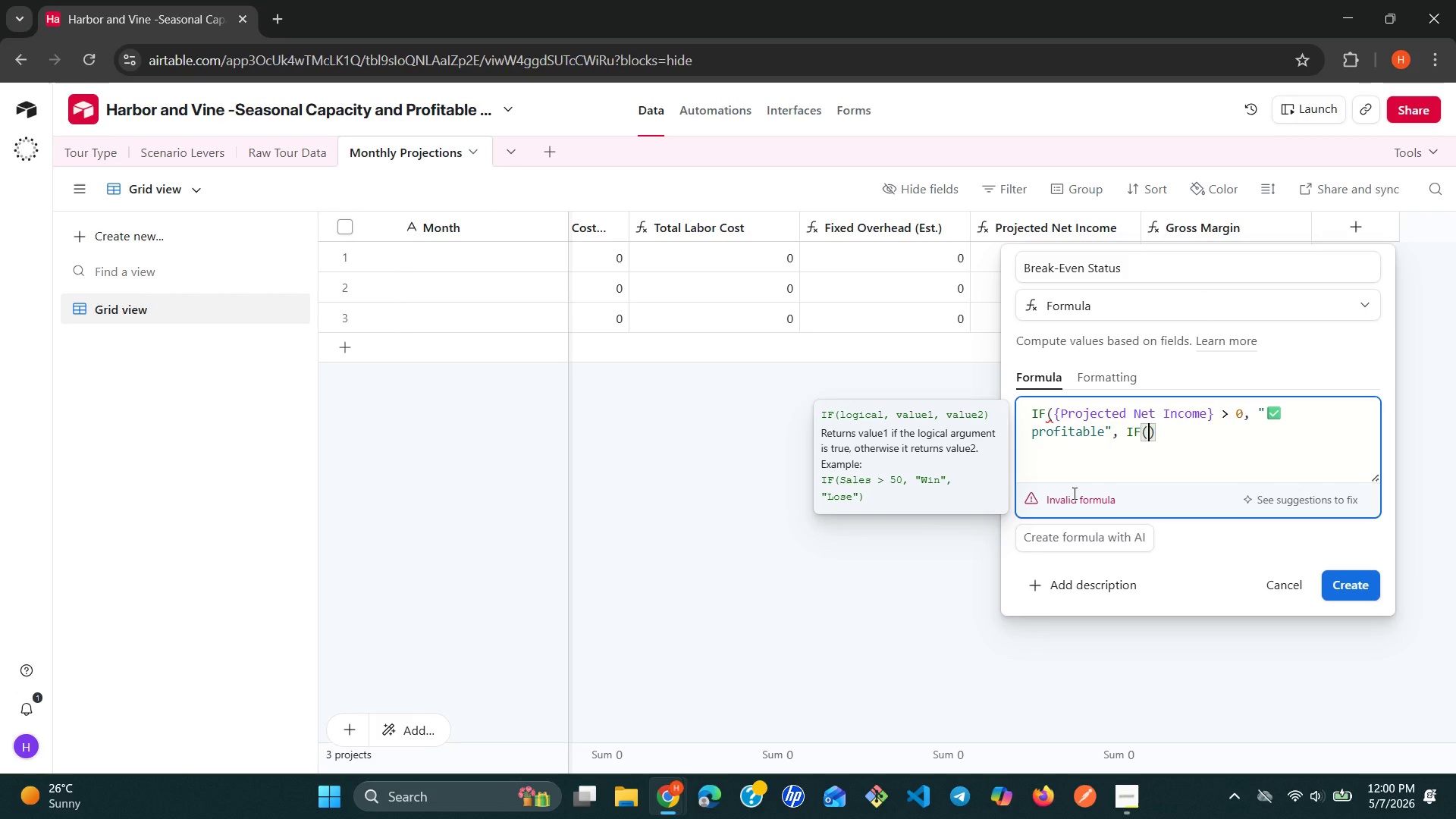 
key(Shift+0)
 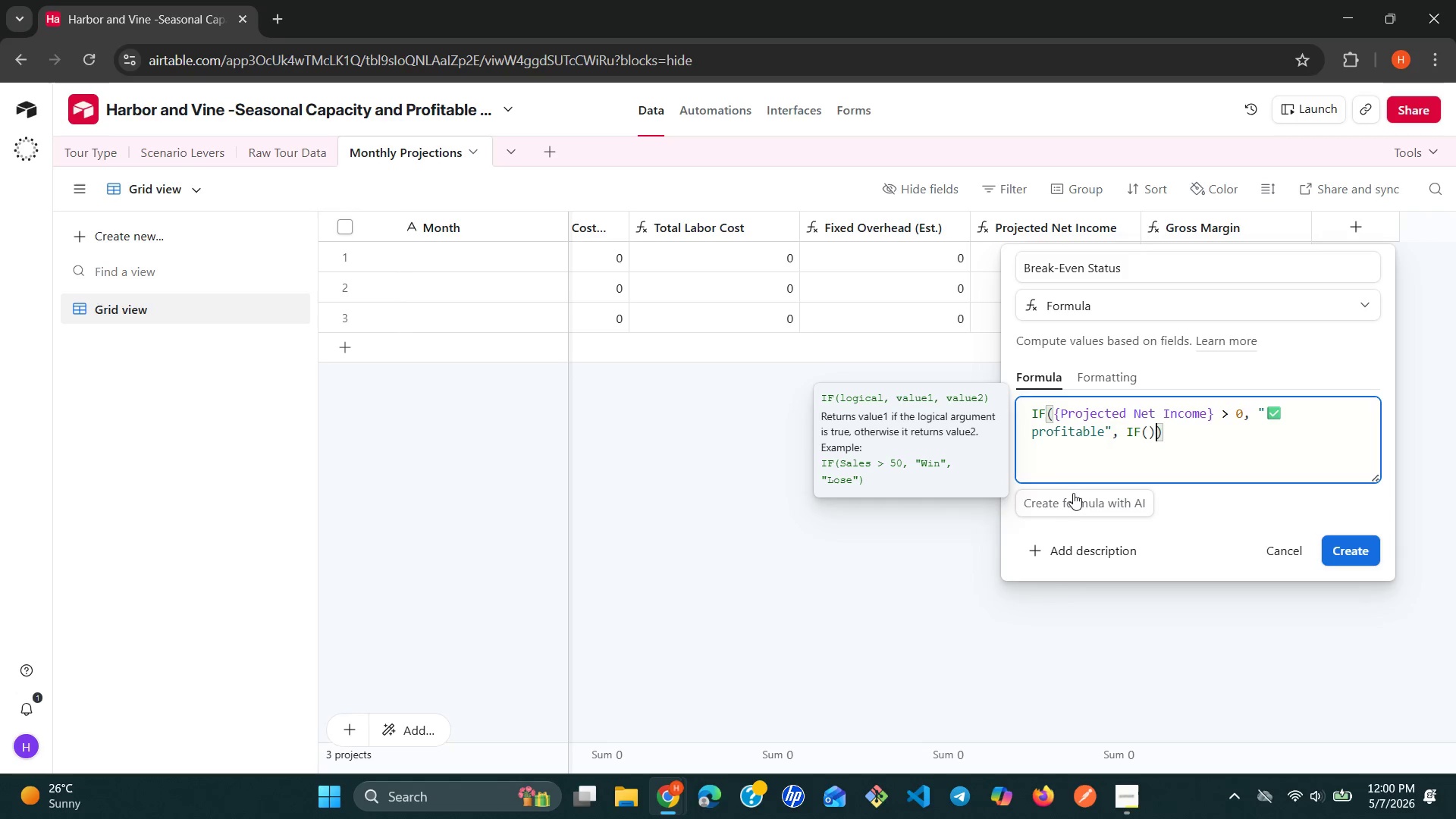 
key(ArrowLeft)
 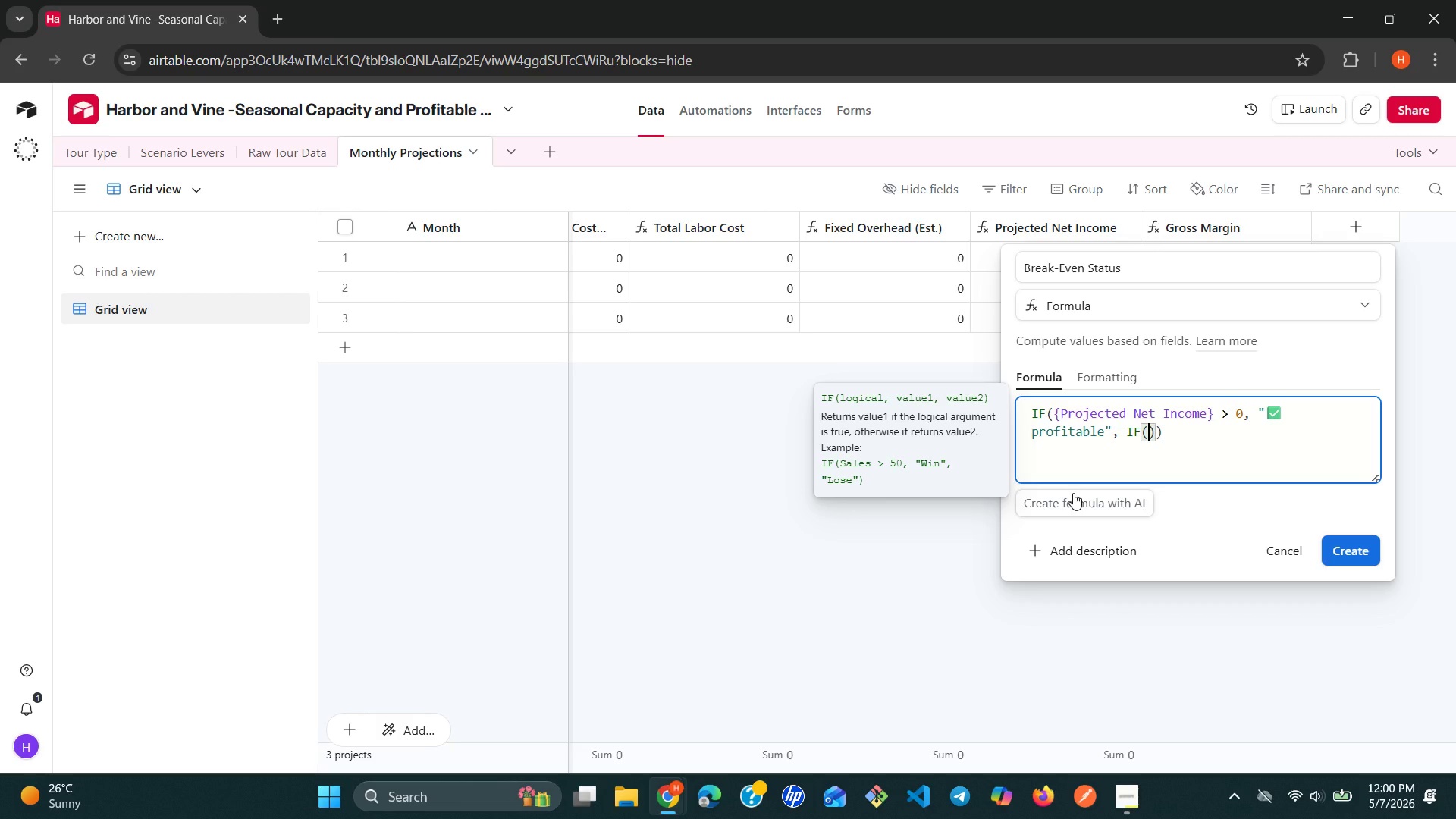 
type(pro)
 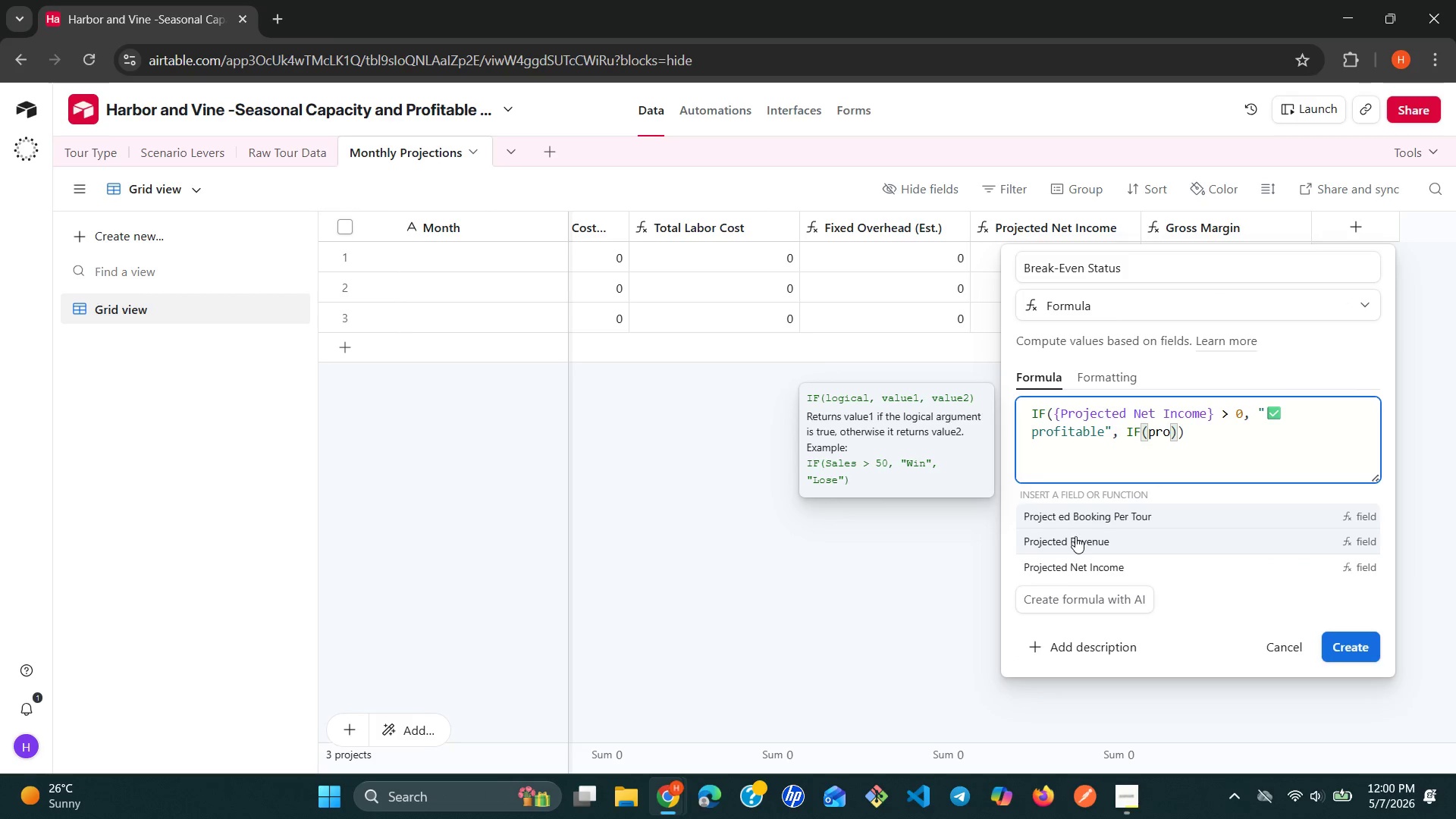 
left_click([1093, 565])
 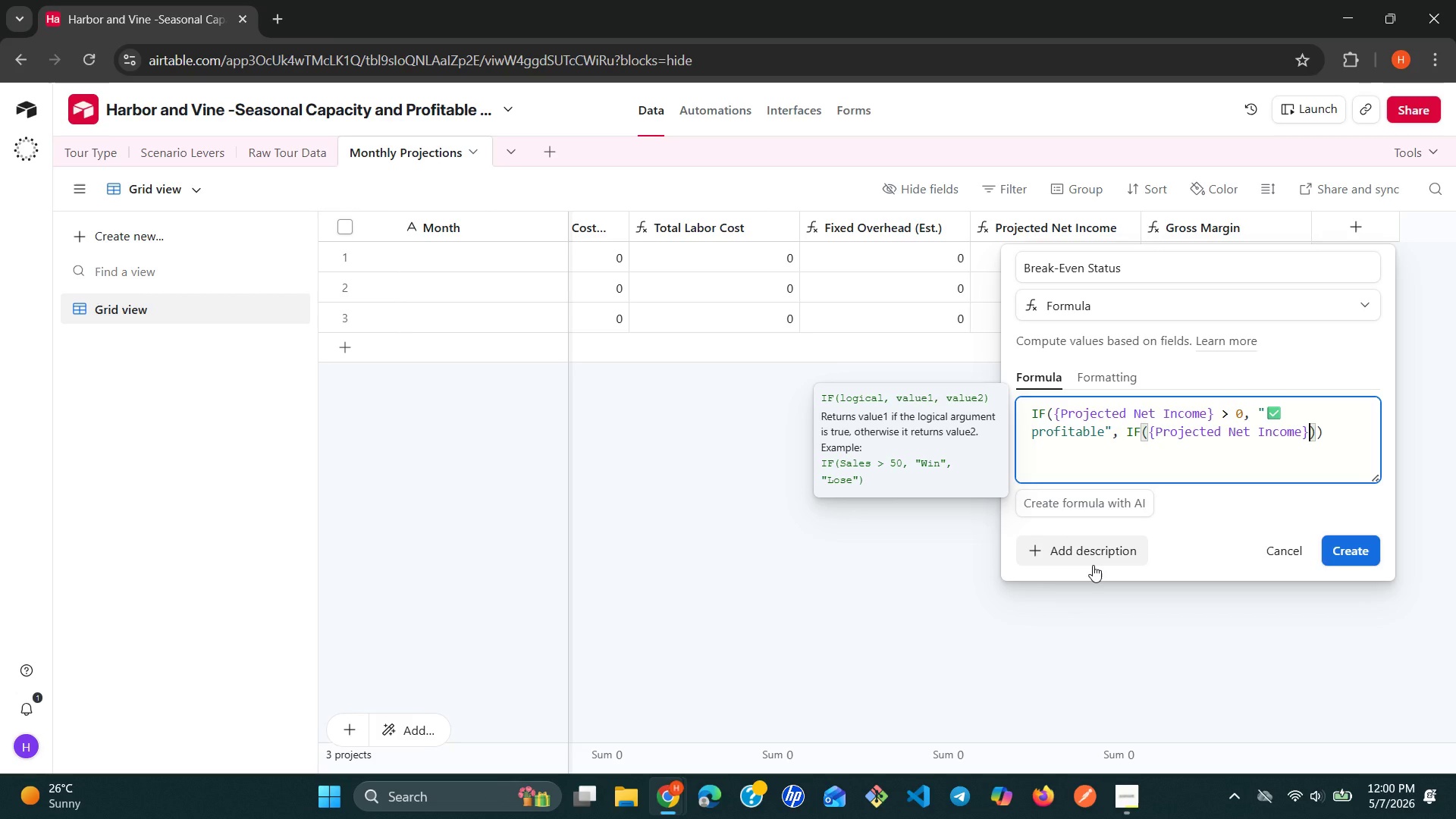 
wait(5.75)
 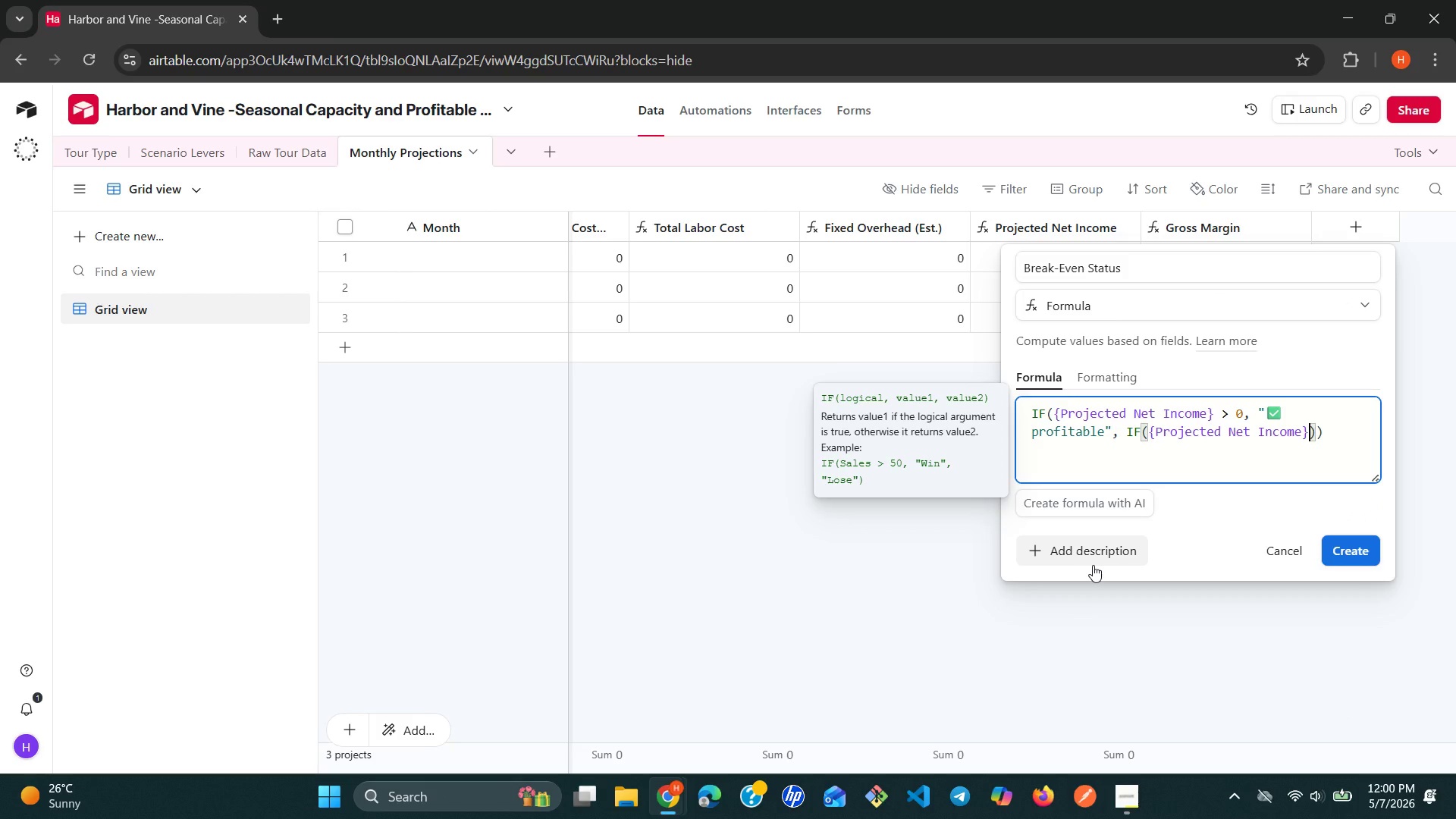 
key(Space)
 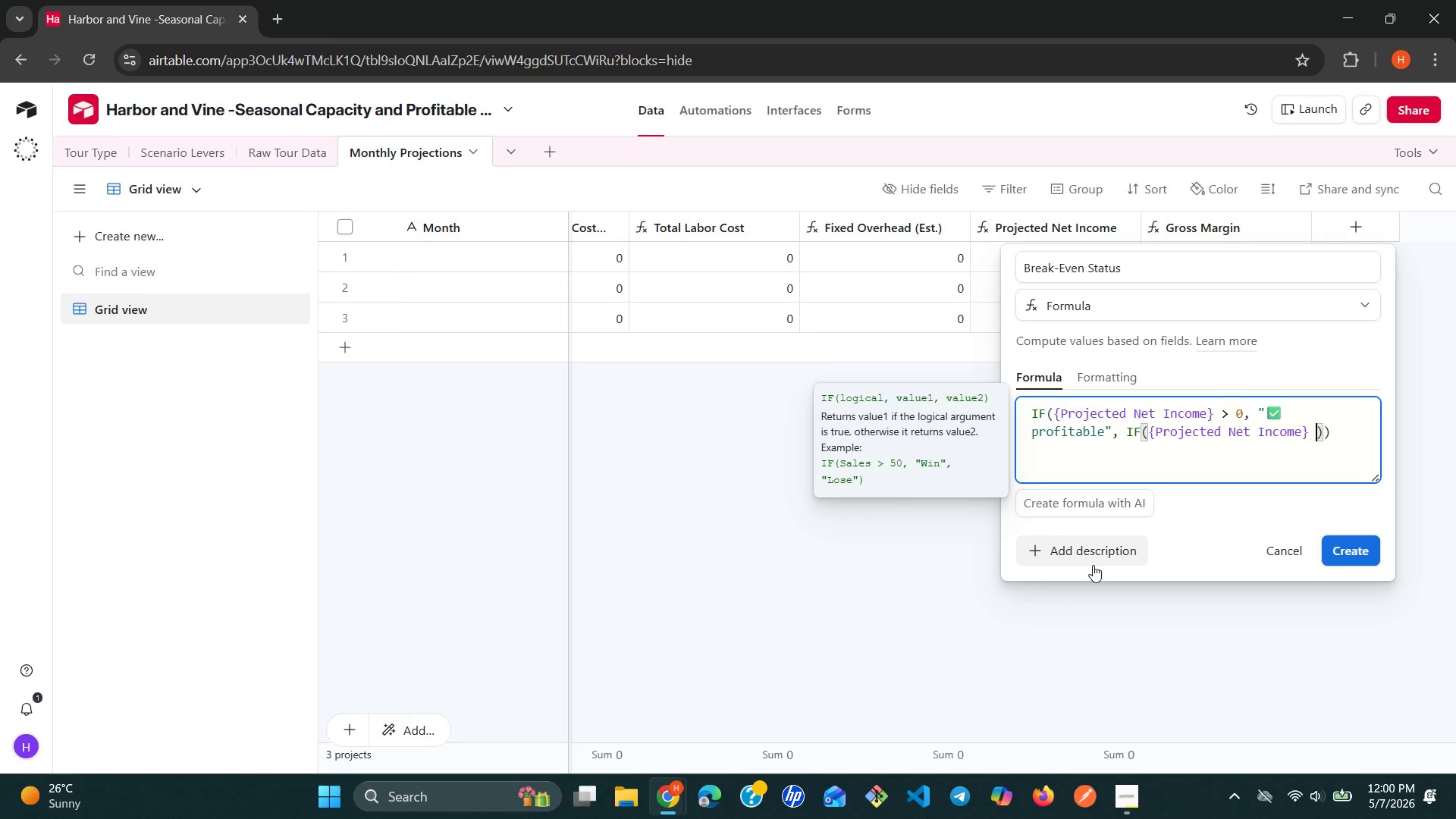 
key(Equal)
 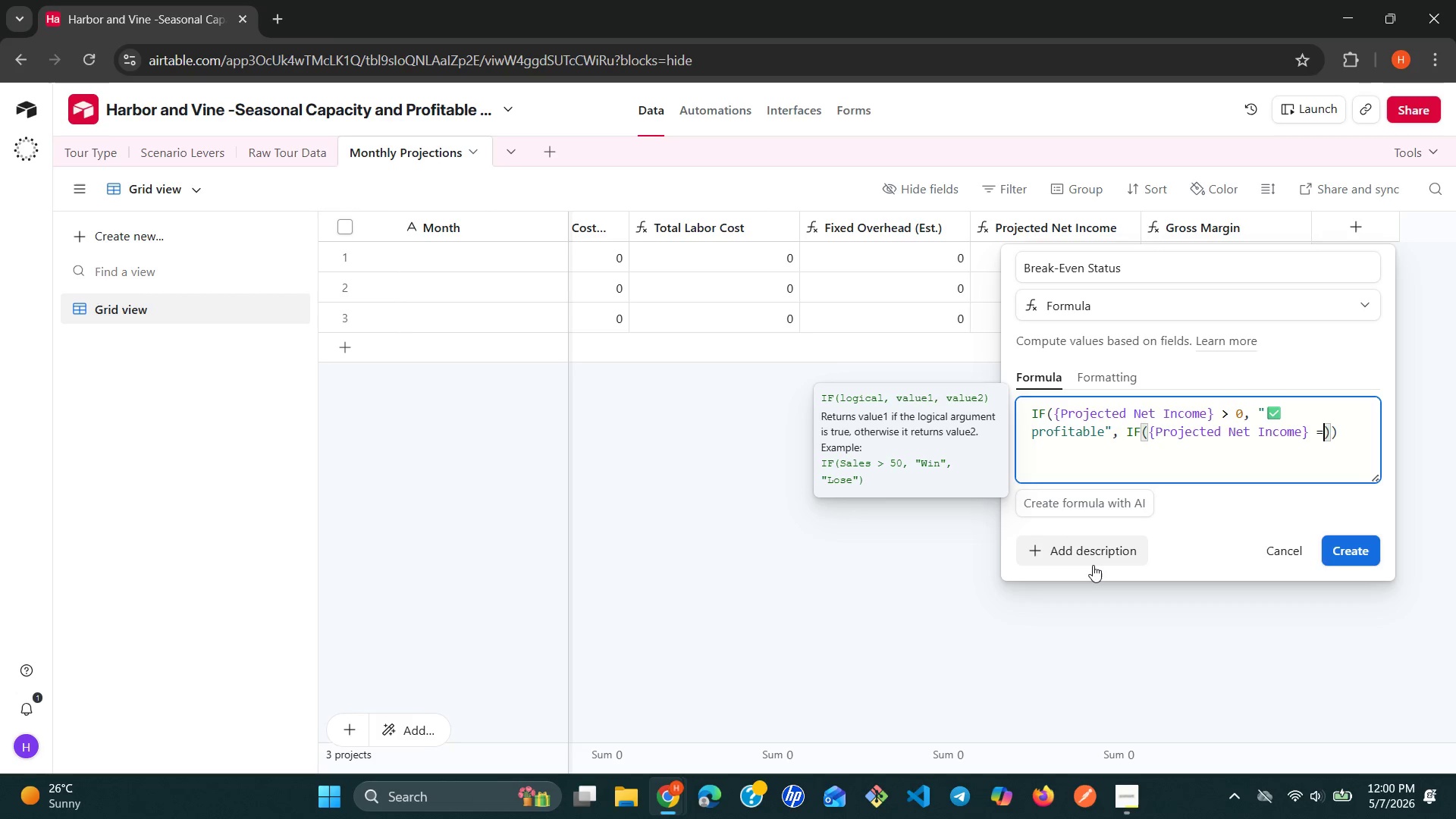 
key(0)
 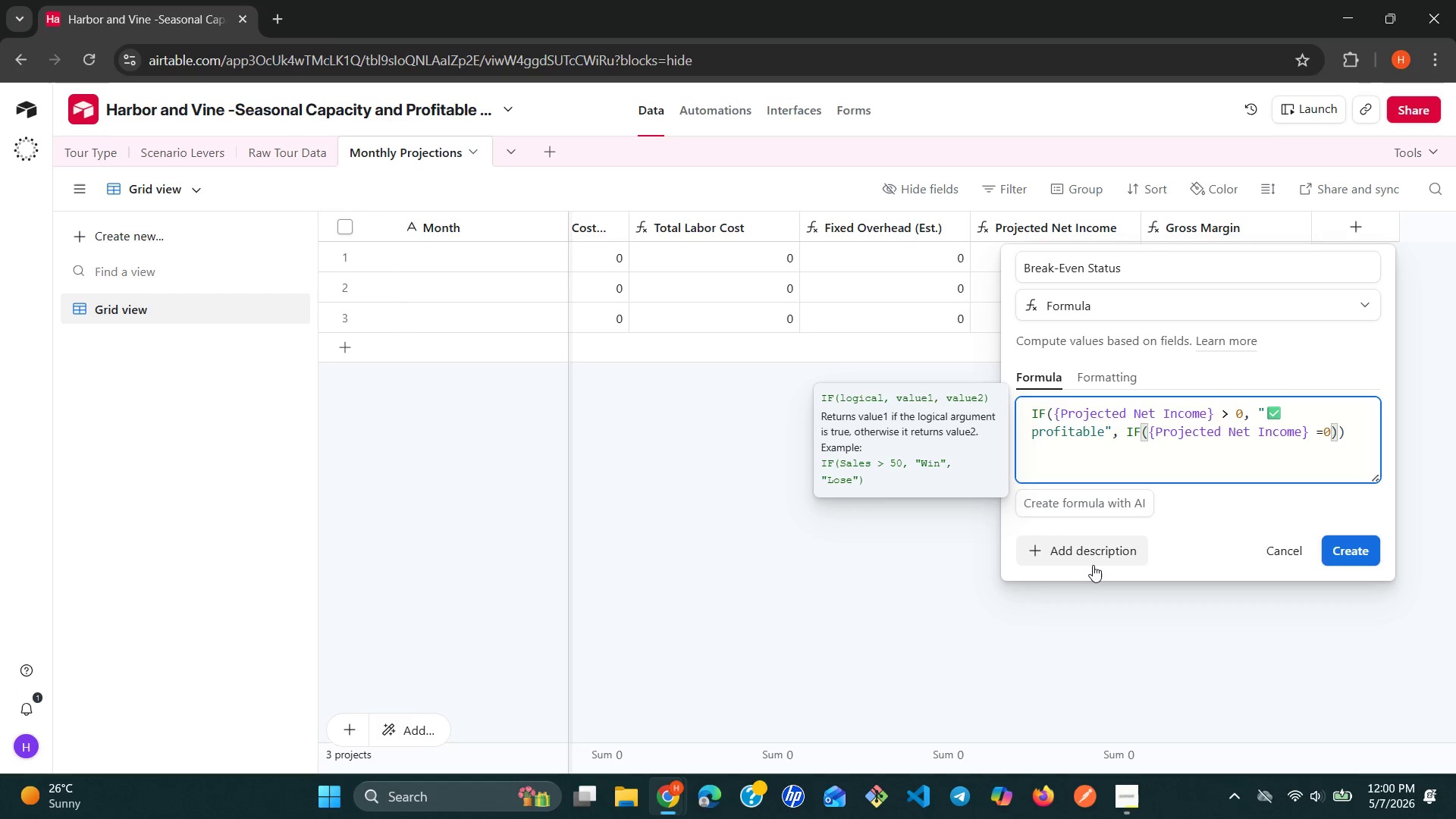 
key(Backspace)
 